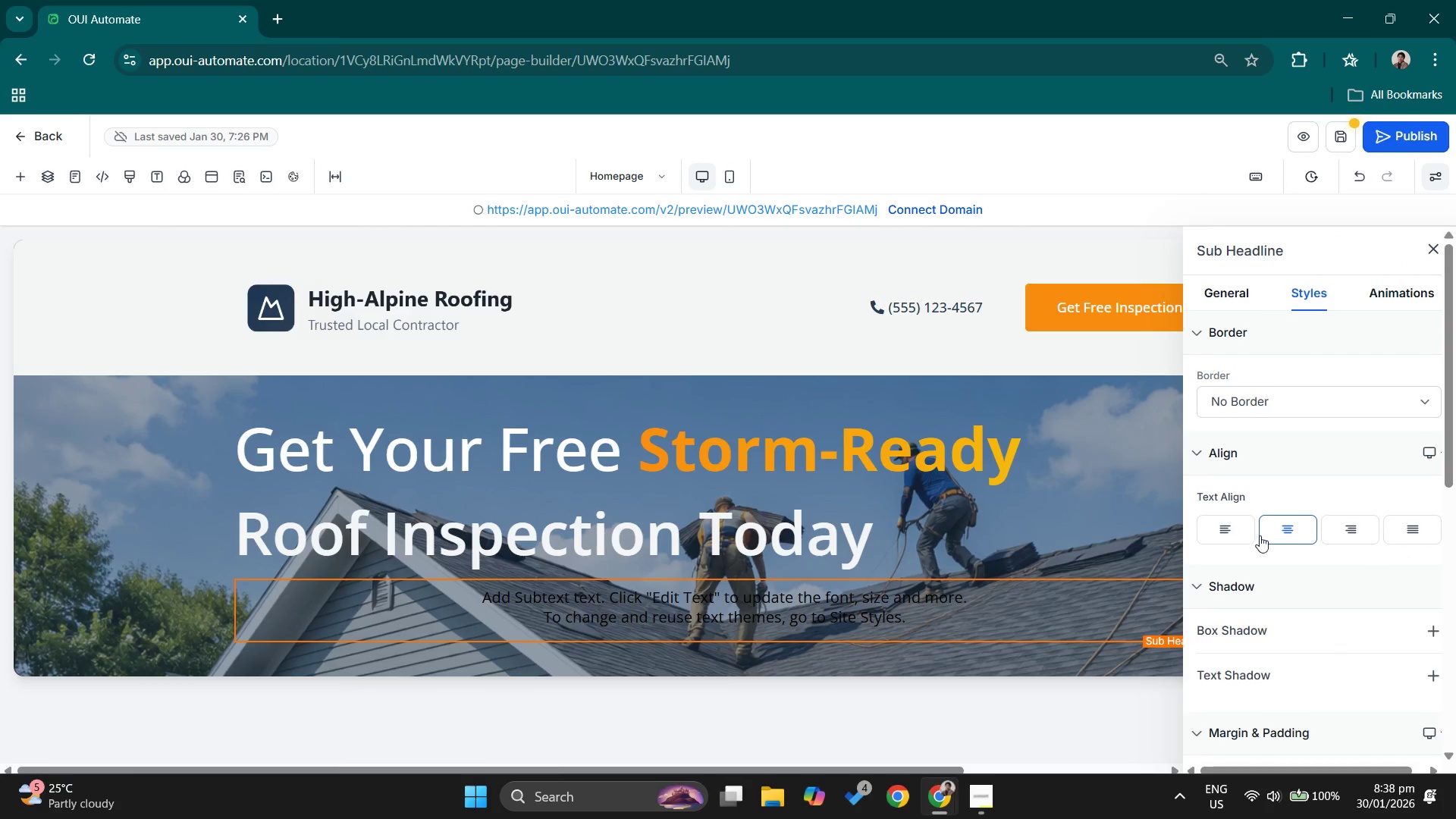 
scroll: coordinate [1276, 497], scroll_direction: up, amount: 5.0
 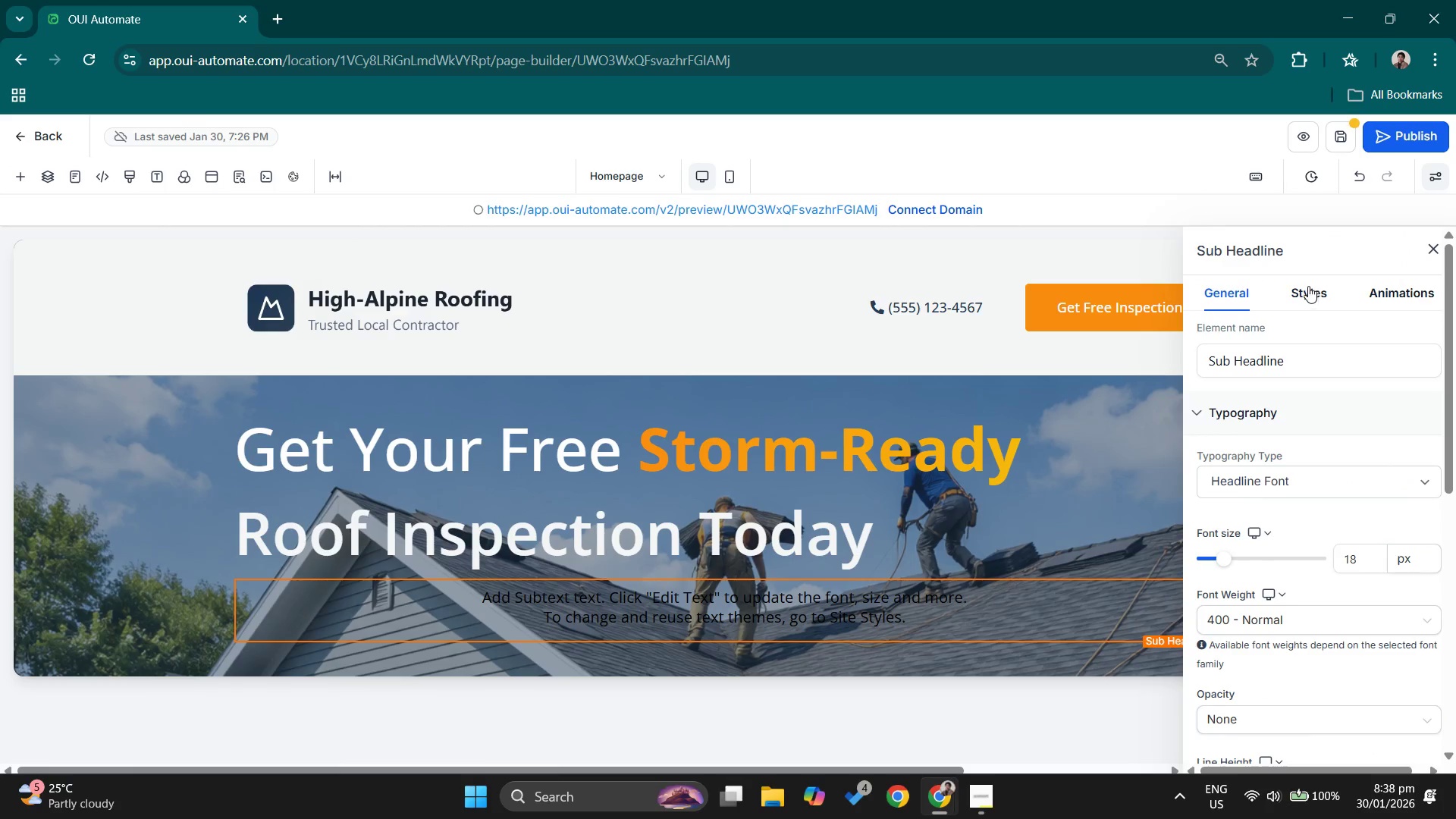 
left_click([1236, 529])
 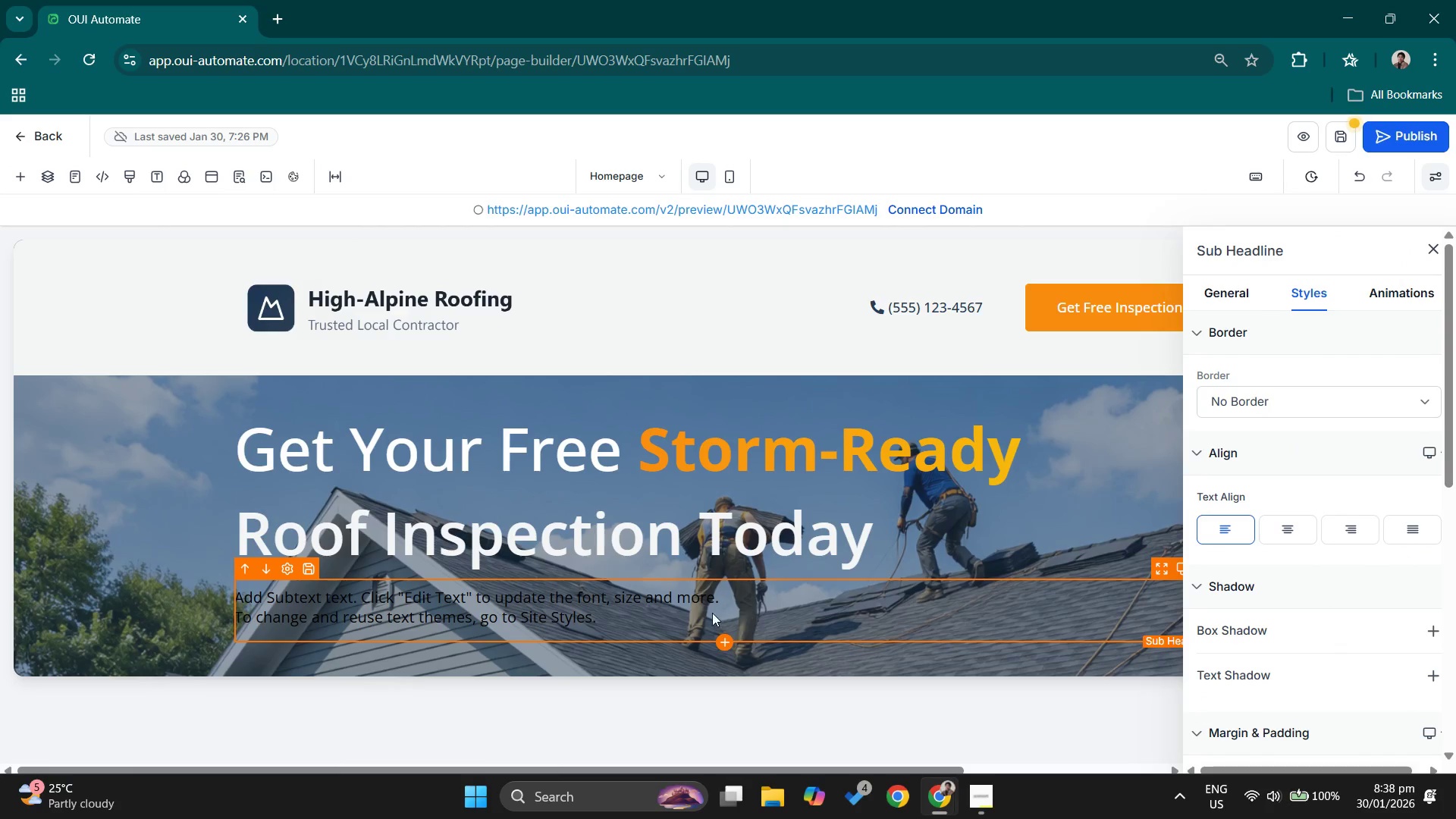 
double_click([710, 611])
 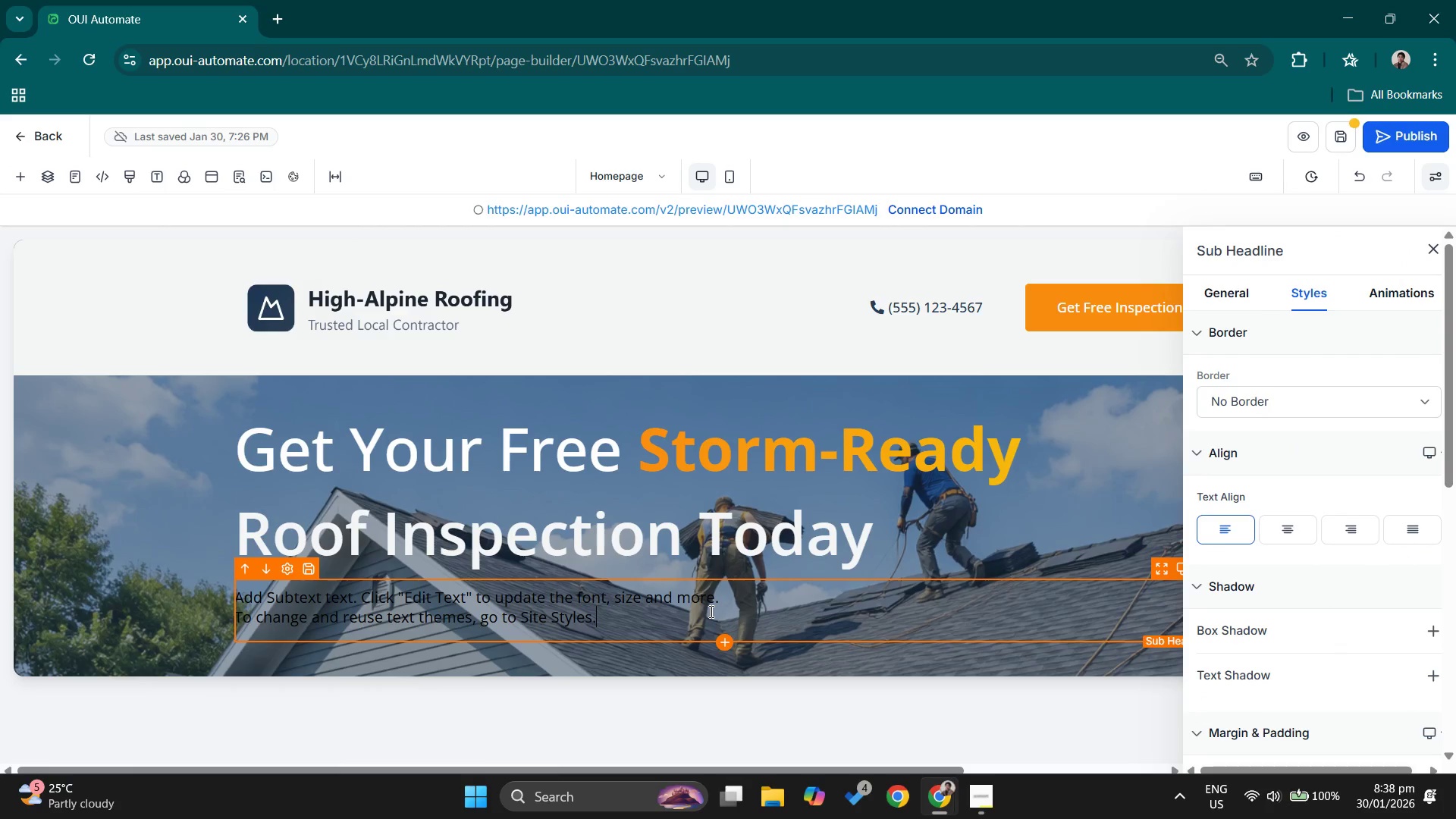 
triple_click([710, 611])
 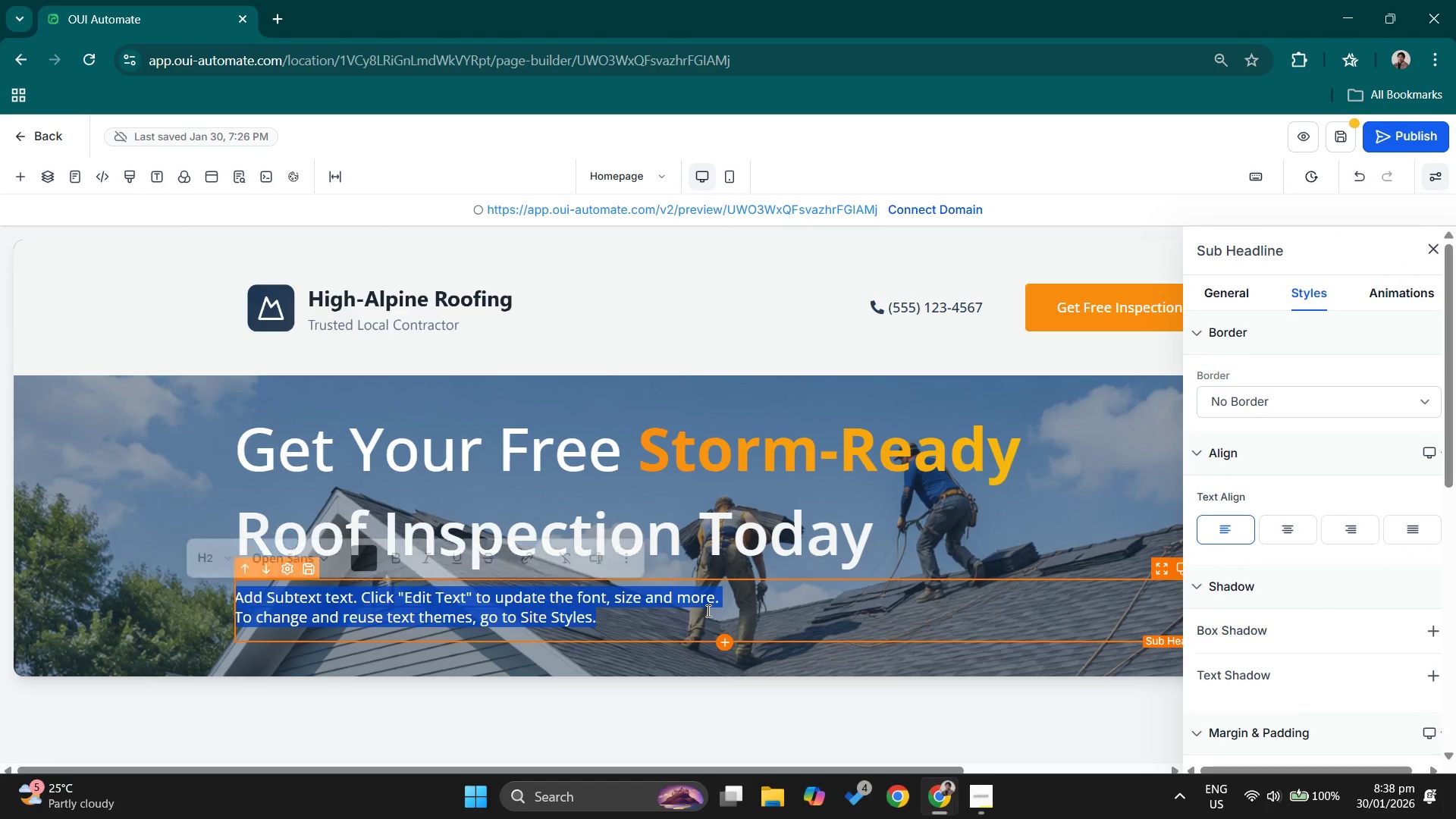 
triple_click([707, 610])
 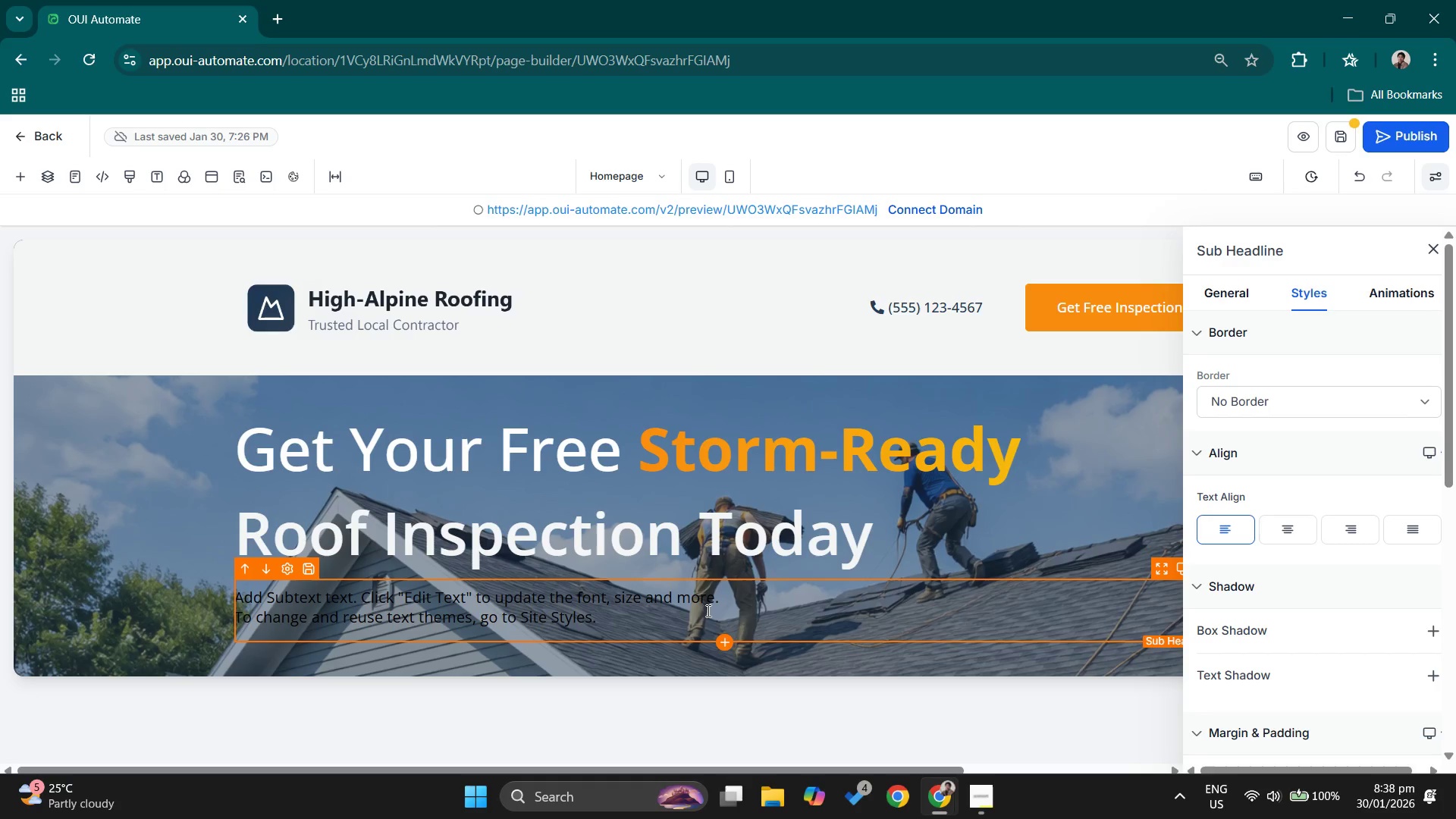 
key(Control+ControlLeft)
 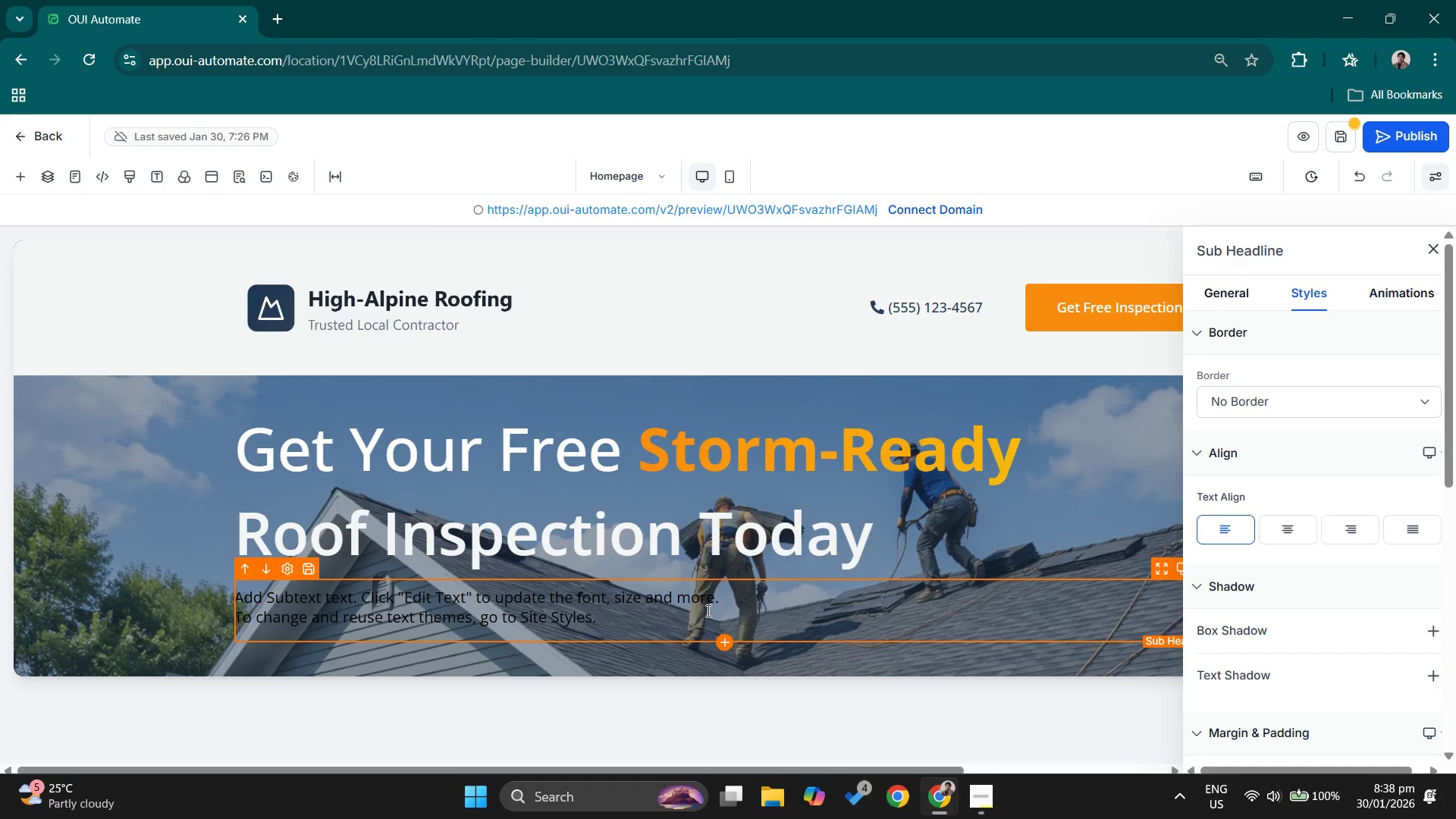 
key(Control+A)
 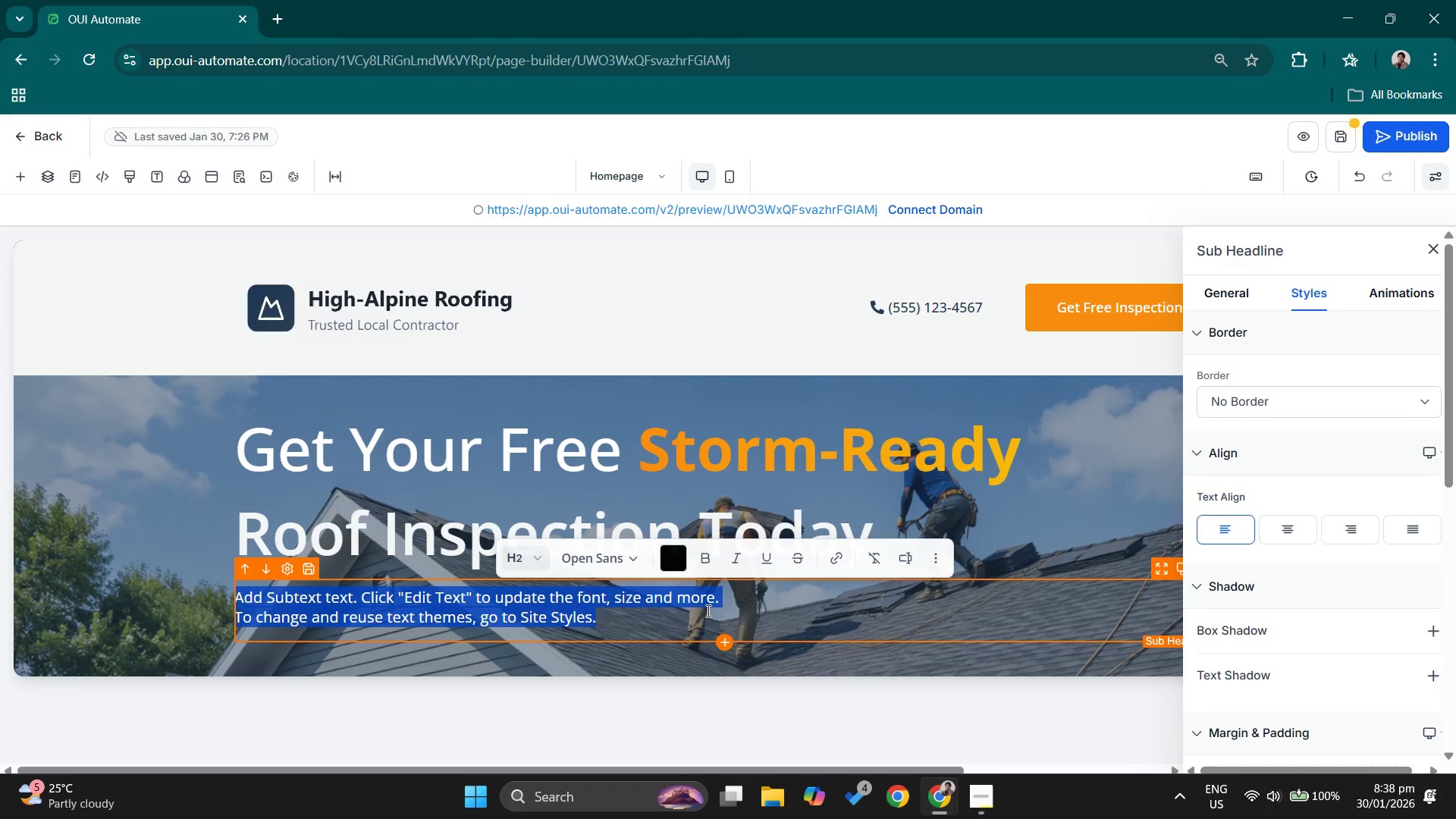 
key(Backspace)
type(Protect your home the te)
key(Backspace)
key(Backspace)
type(next storm hites)
key(Backspace)
key(Backspace)
type(s )
key(Backspace)
type(. Our certified n)
key(Backspace)
type(inspi)
key(Backspace)
type(e)
key(Backspace)
key(Backspace)
type(ec)
key(Backspace)
key(Backspace)
type(pectors will assess your roof and gutters at no cost-no obligation no pressure)
 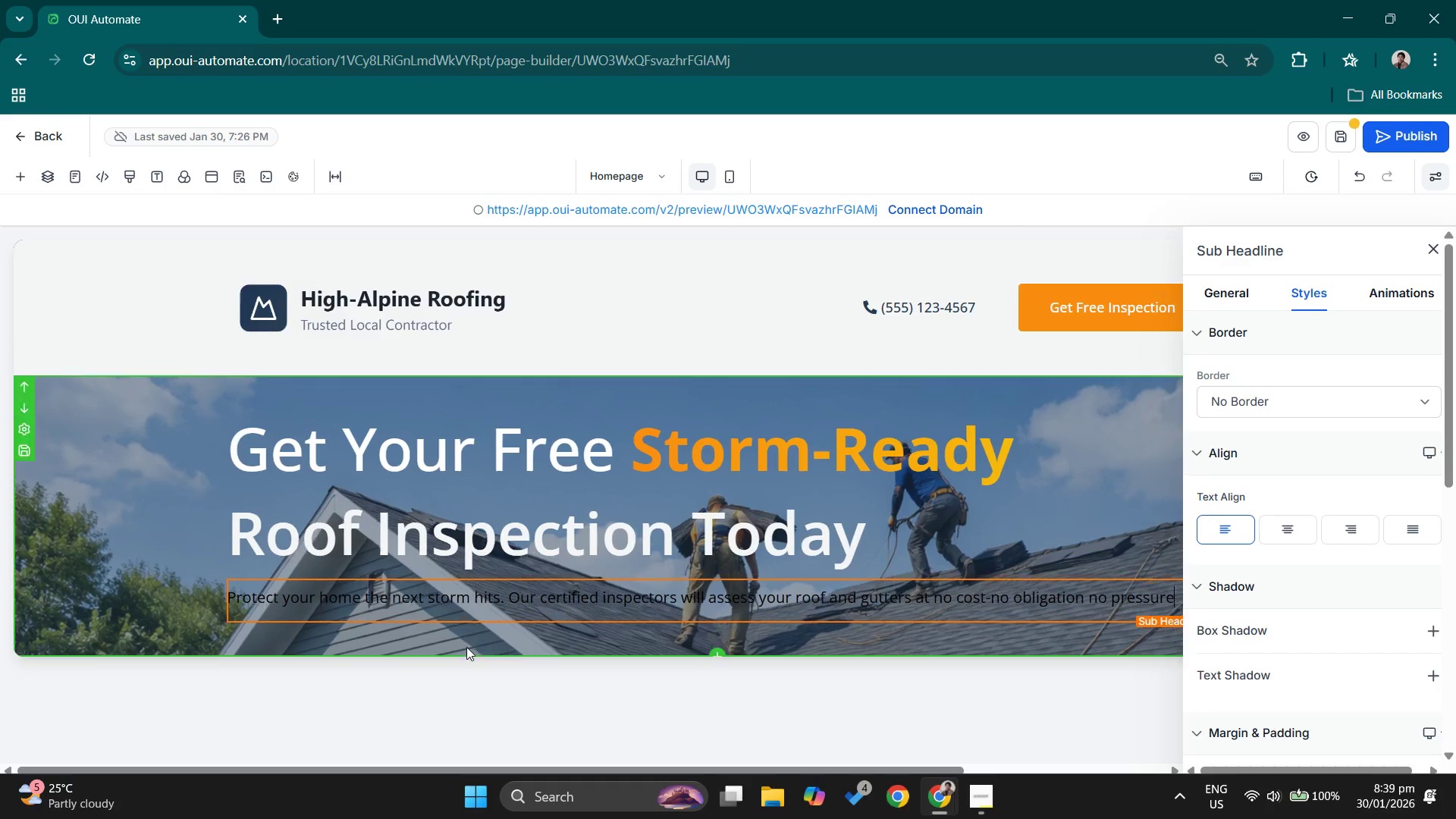 
left_click([692, 496])
 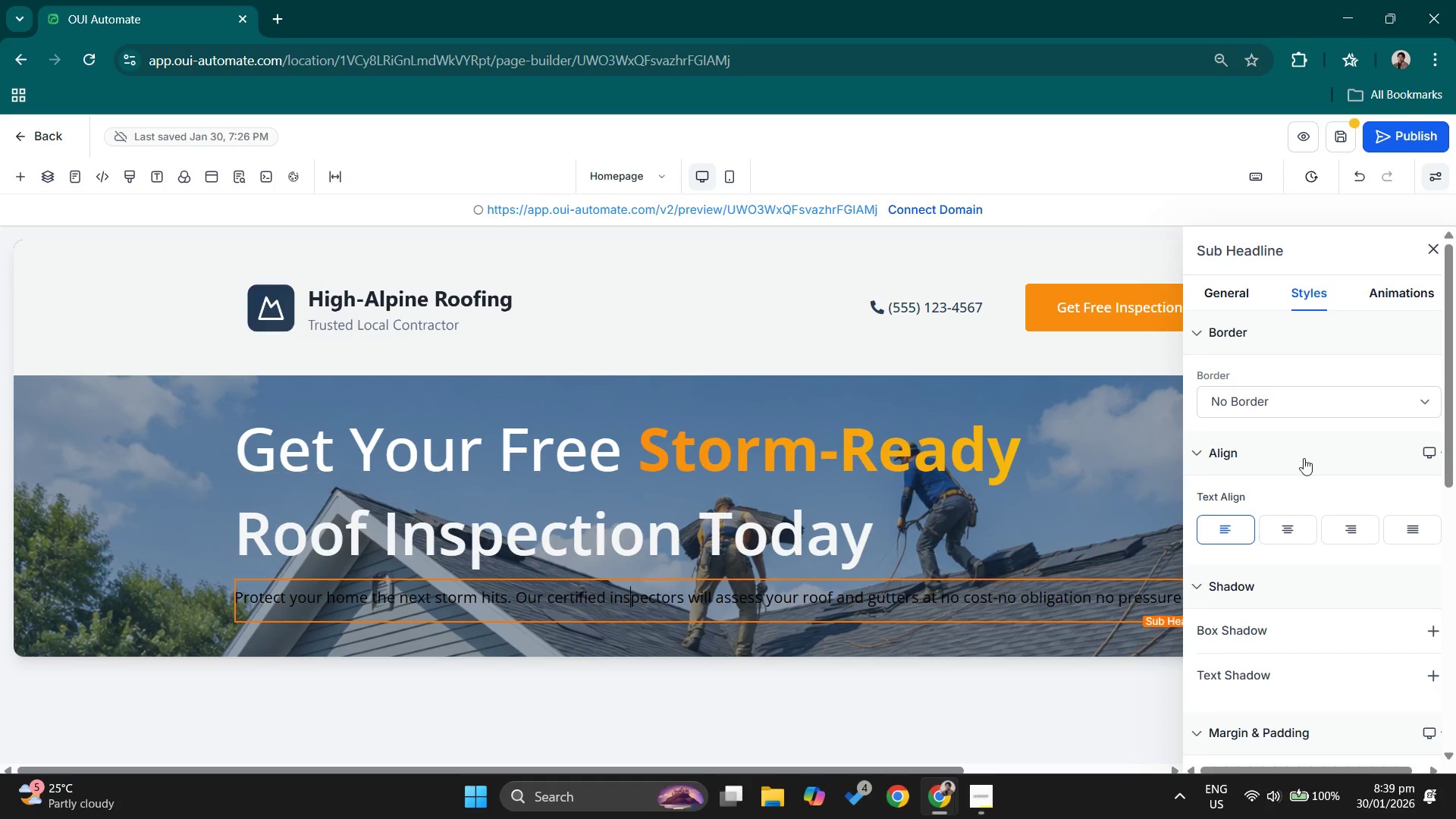 
scroll: coordinate [1330, 546], scroll_direction: down, amount: 3.0
 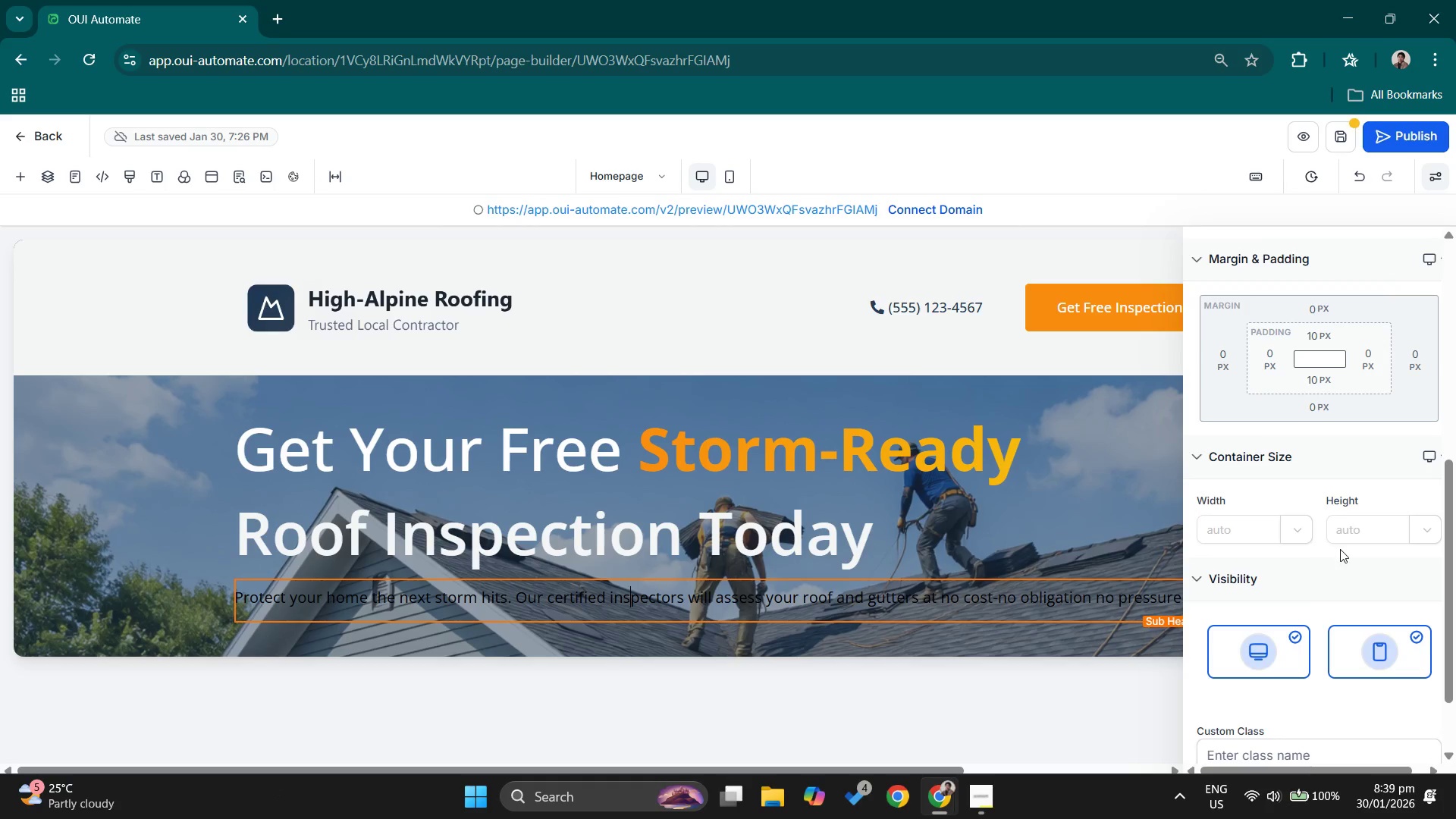 
scroll: coordinate [1340, 549], scroll_direction: up, amount: 2.0
 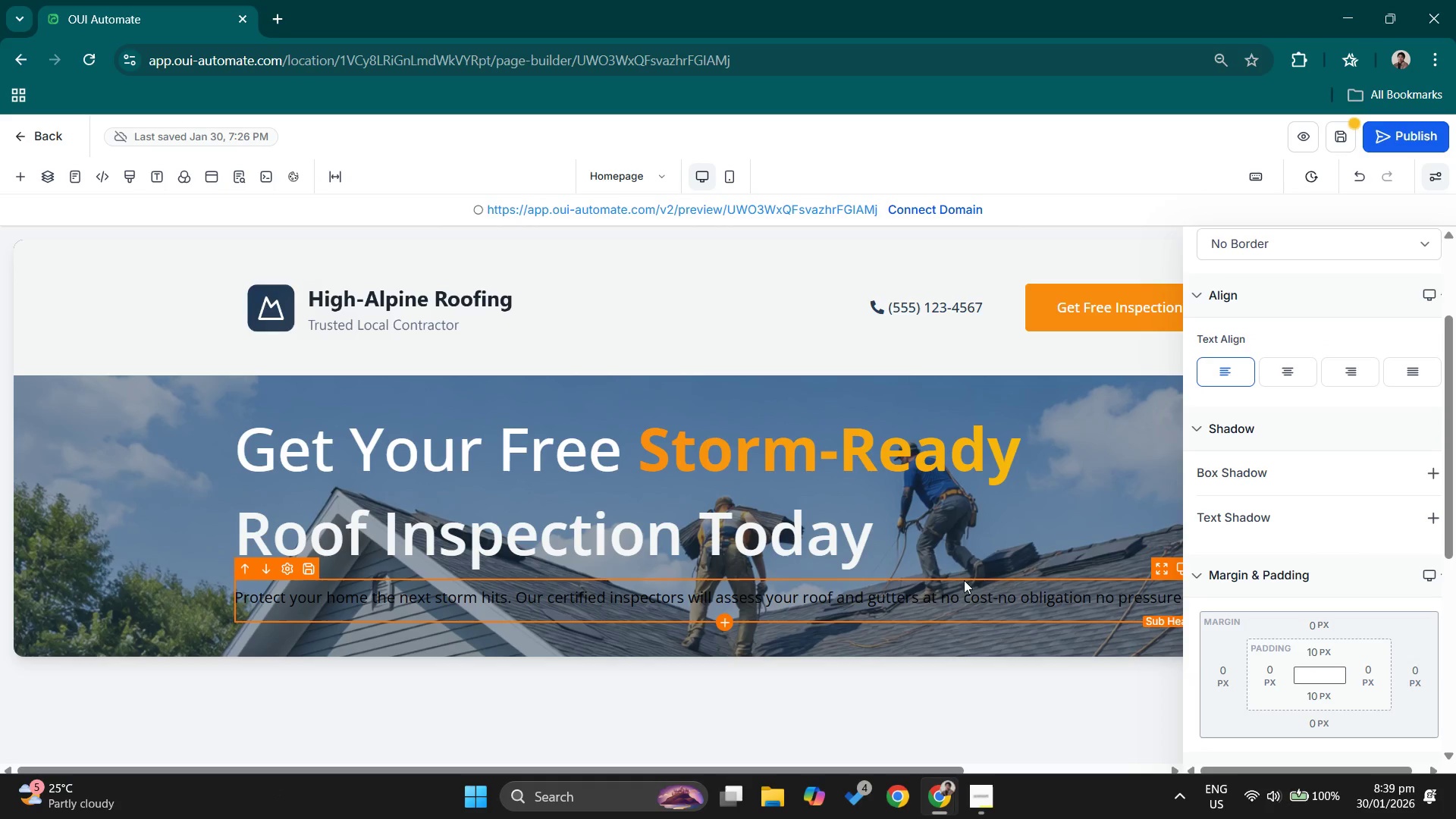 
left_click([956, 683])
 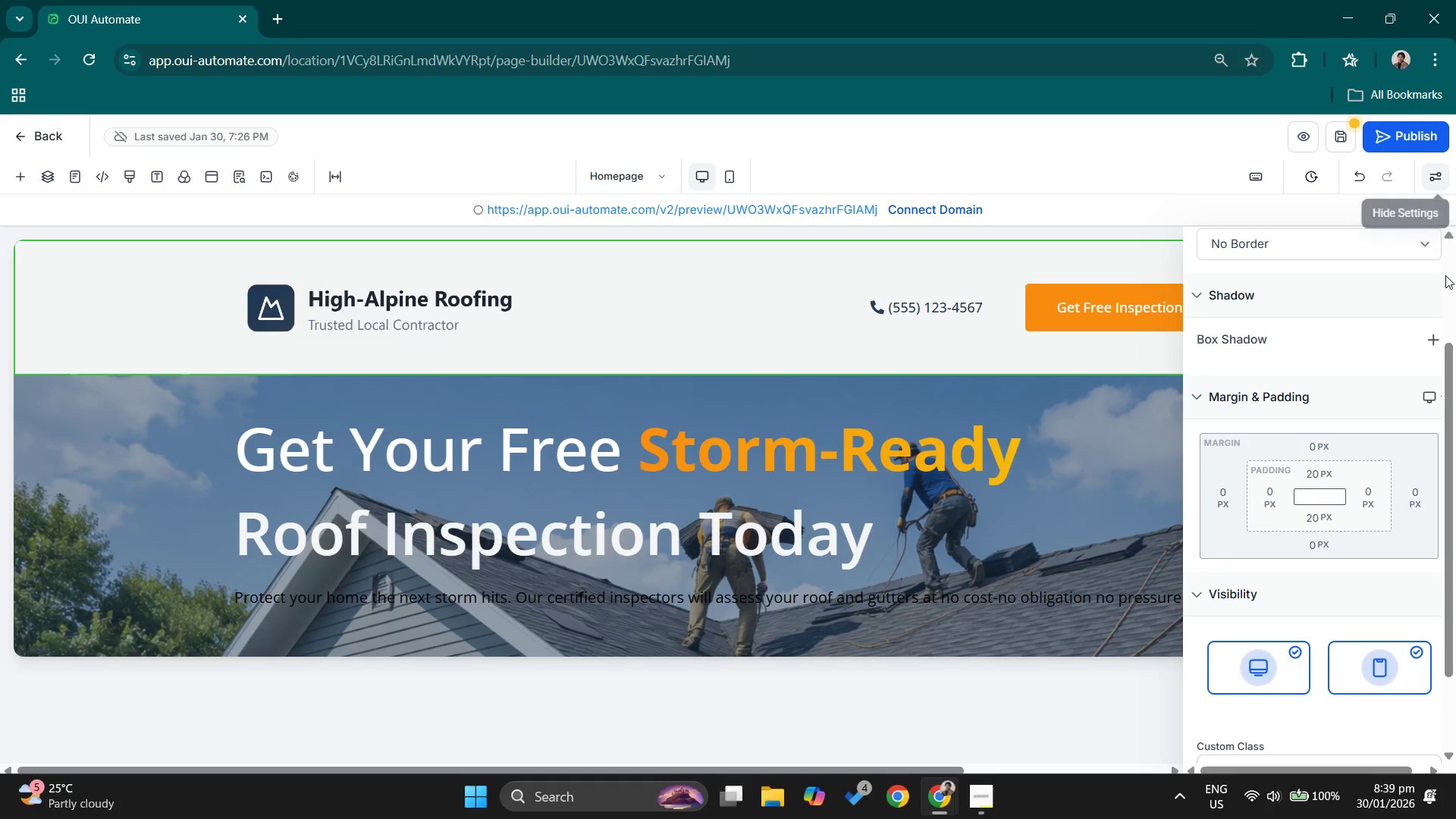 
left_click([1449, 234])
 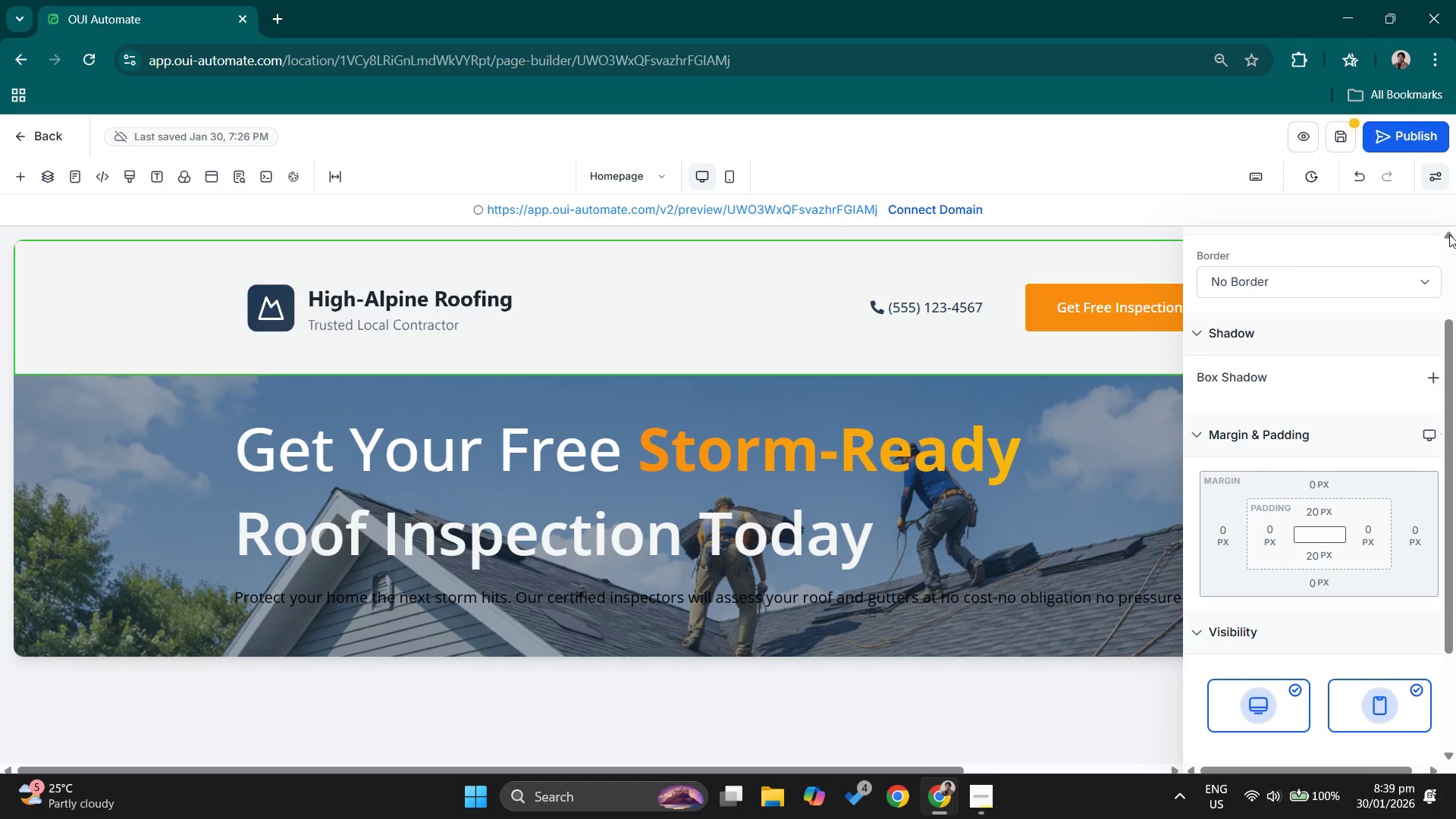 
left_click([1449, 234])
 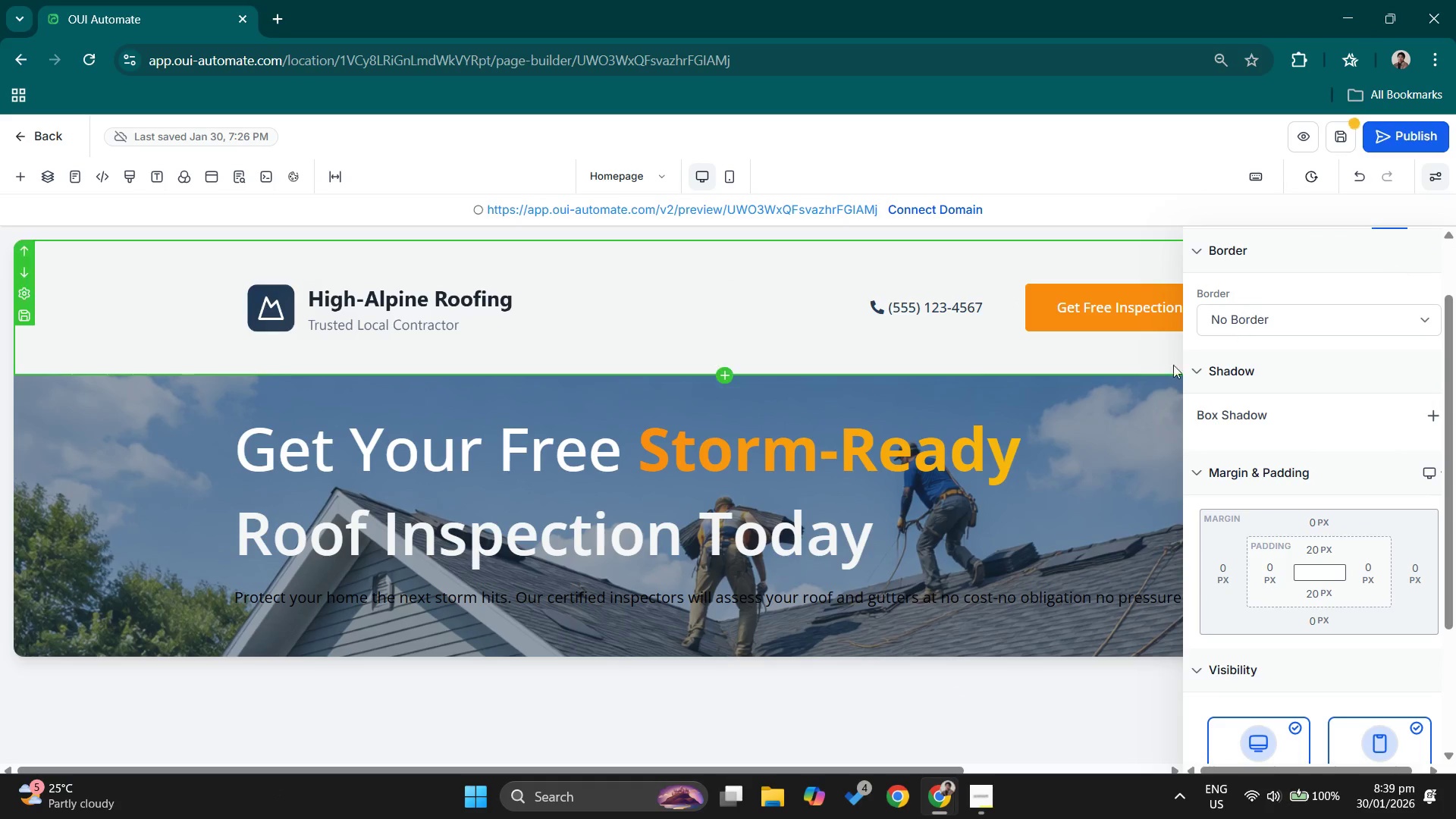 
scroll: coordinate [1004, 492], scroll_direction: up, amount: 4.0
 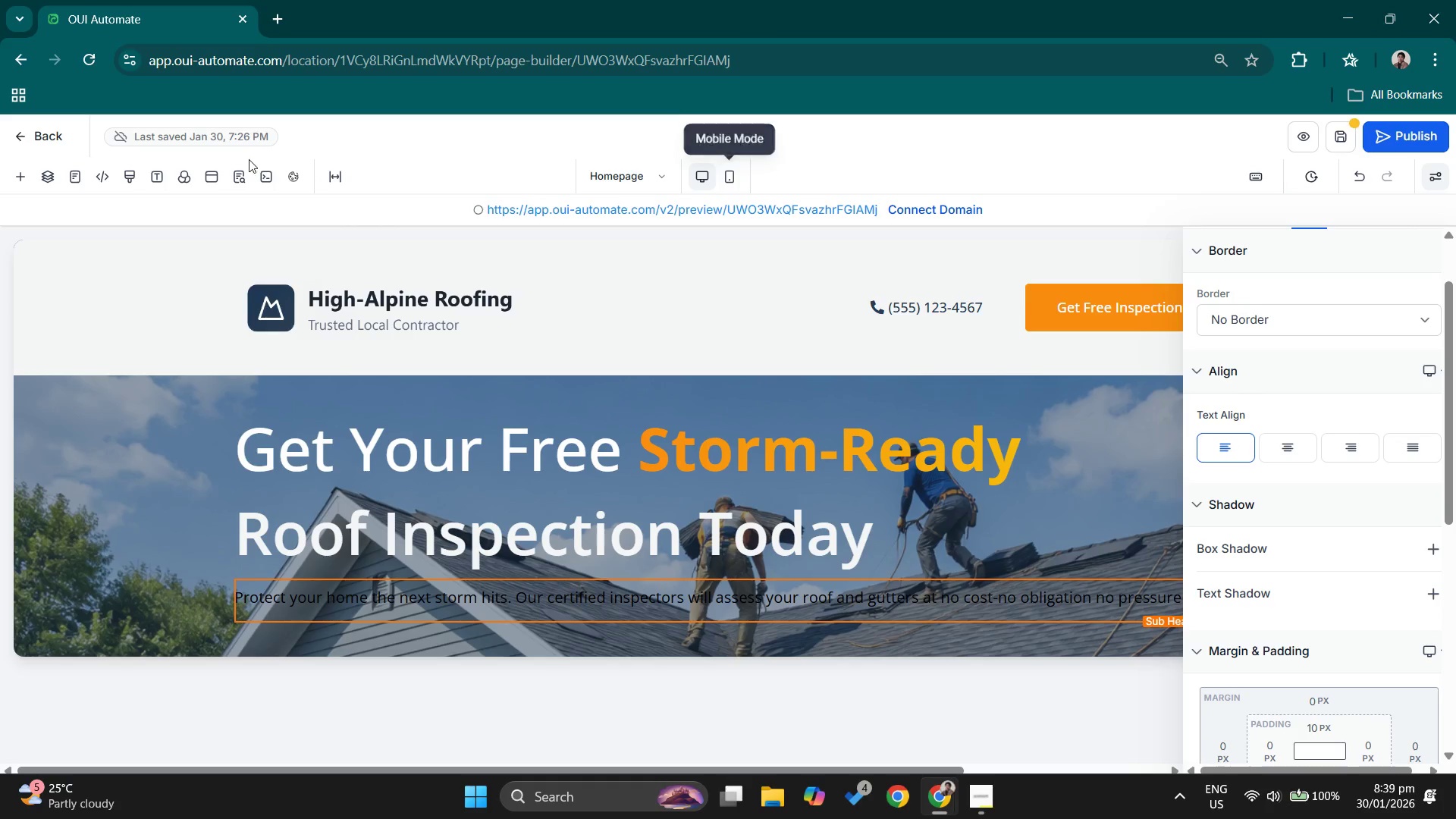 
left_click([344, 171])
 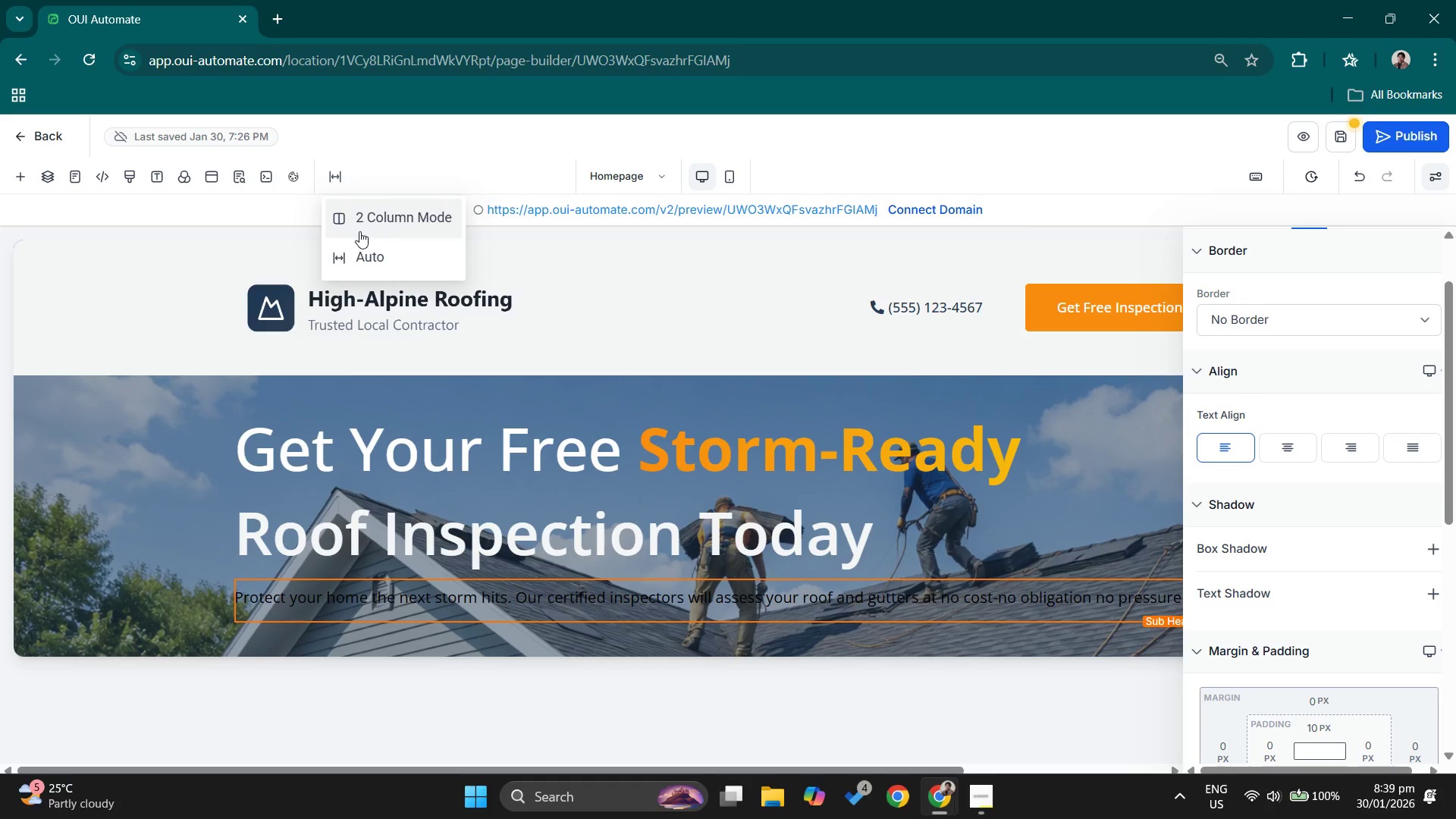 
left_click([366, 255])
 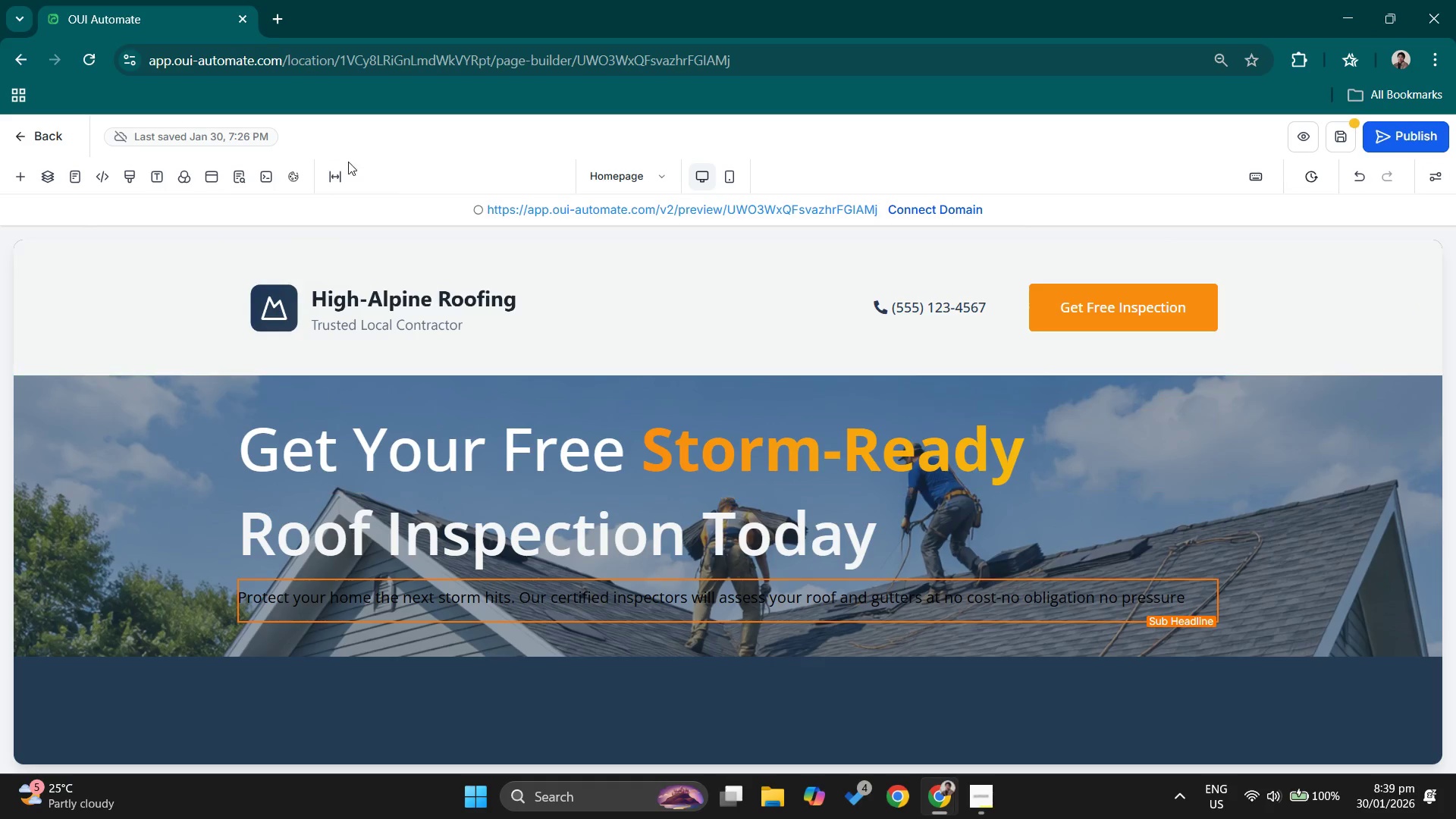 
scroll: coordinate [704, 459], scroll_direction: down, amount: 2.0
 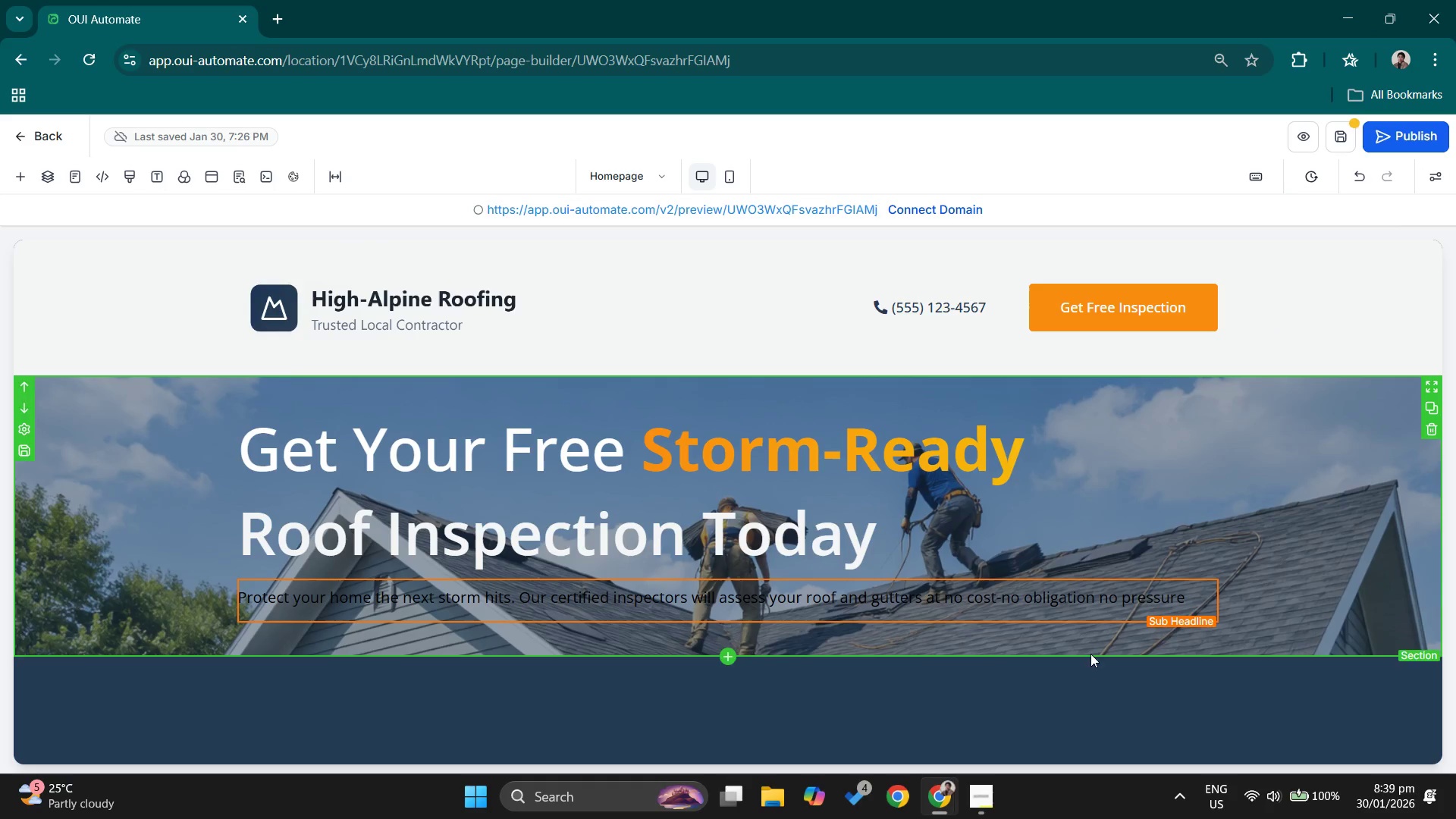 
mouse_move([1083, 601])
 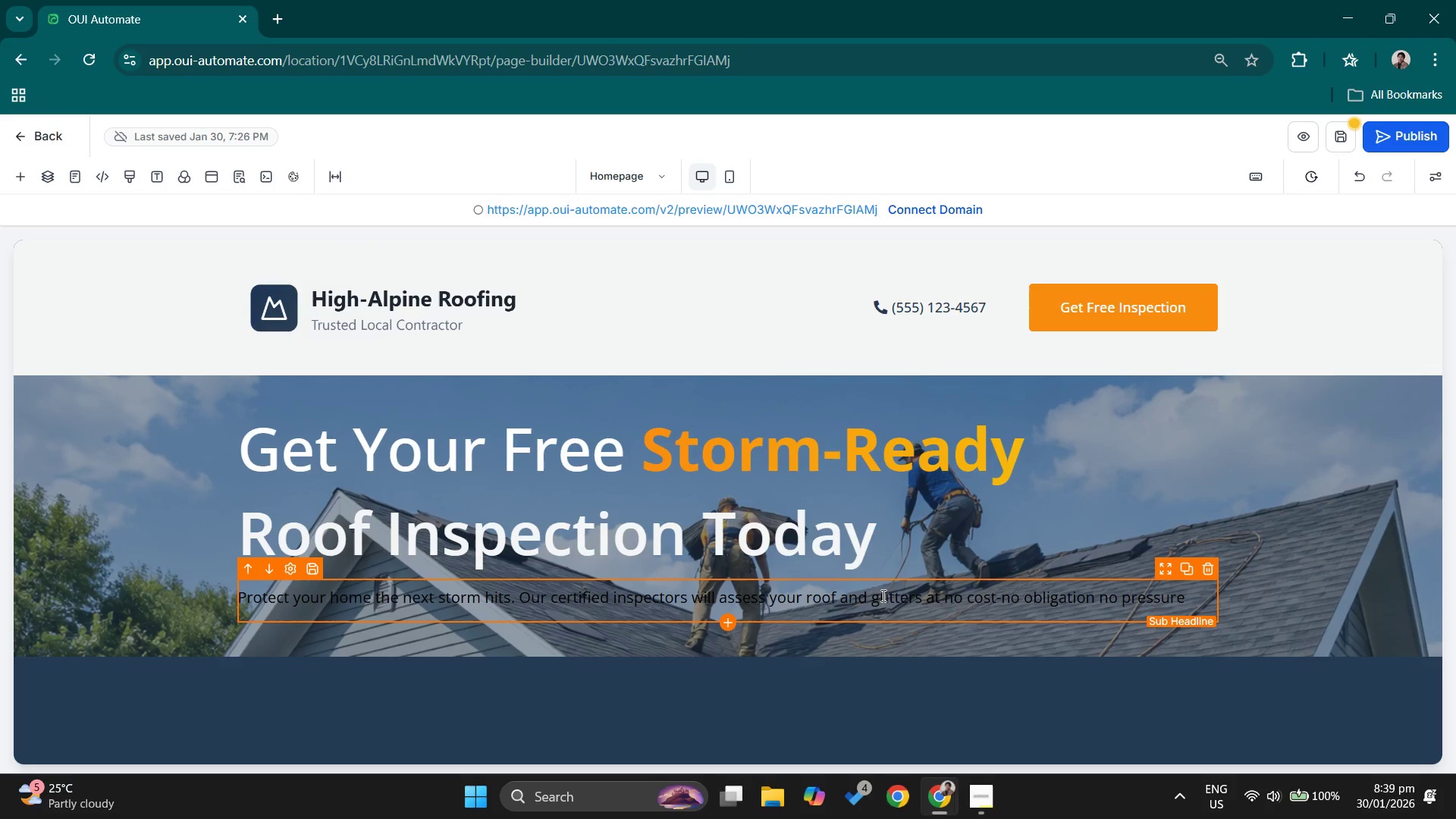 
double_click([881, 597])
 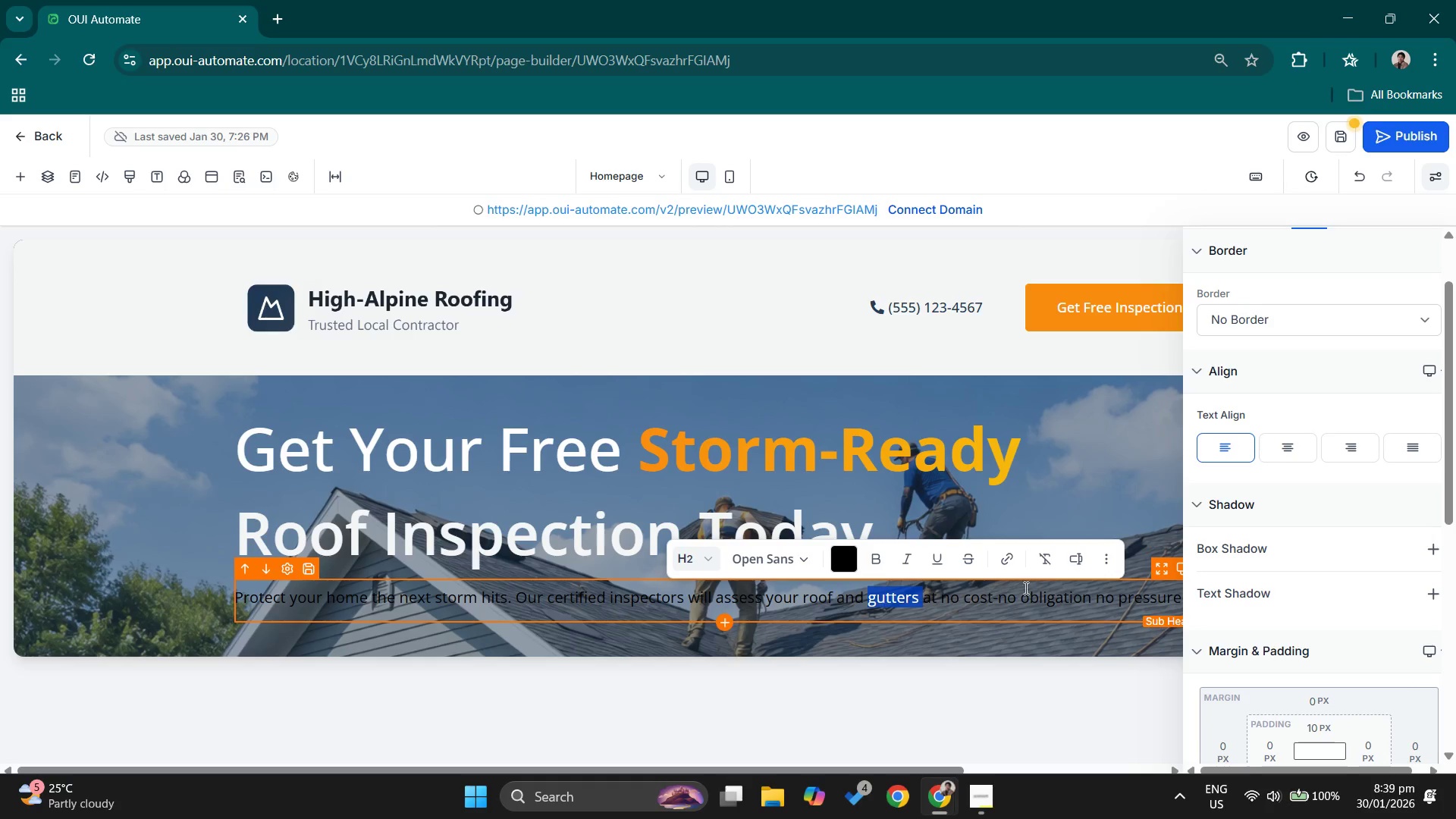 
scroll: coordinate [1297, 579], scroll_direction: down, amount: 1.0
 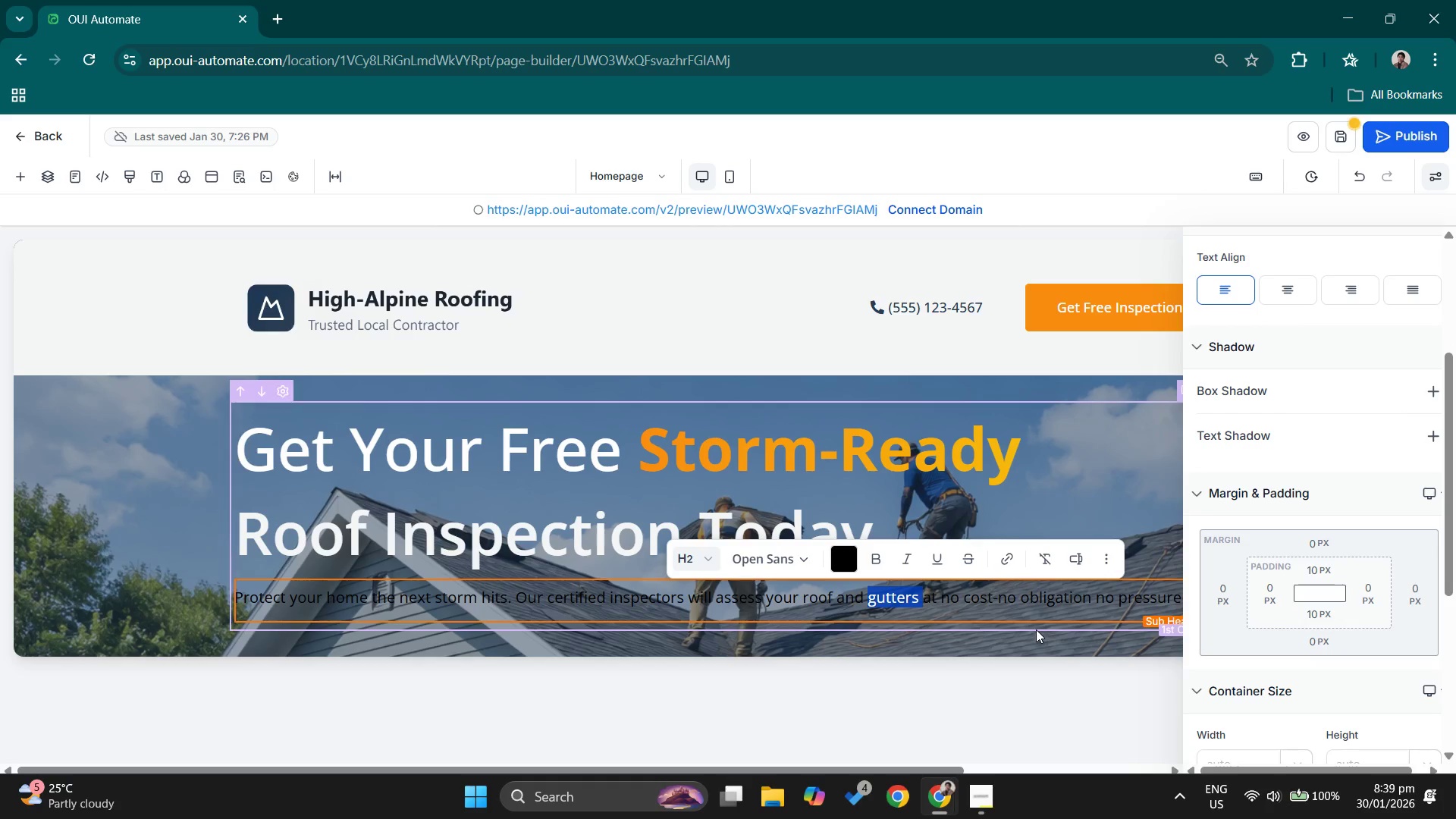 
left_click([1017, 604])
 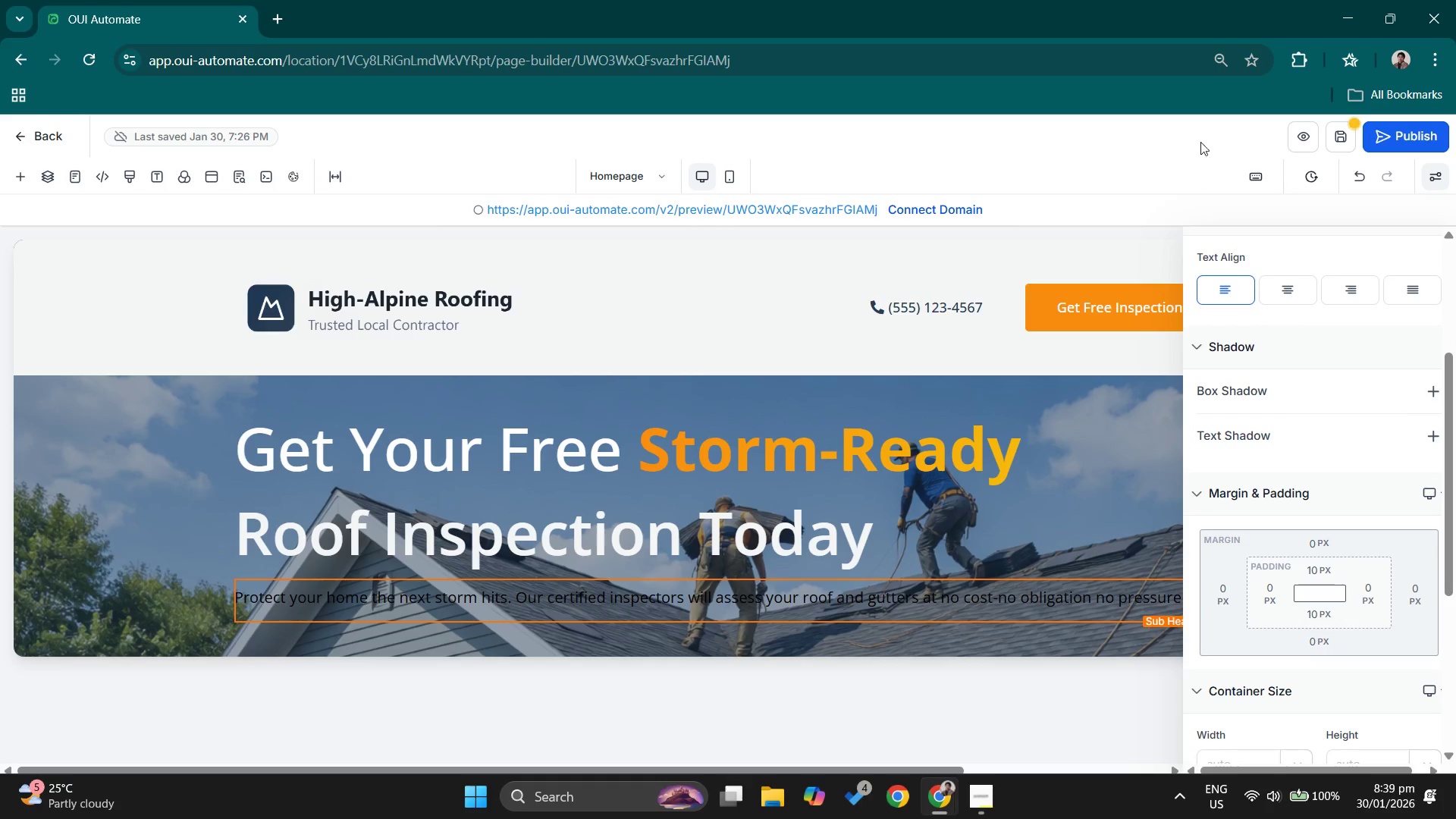 
left_click([1344, 138])
 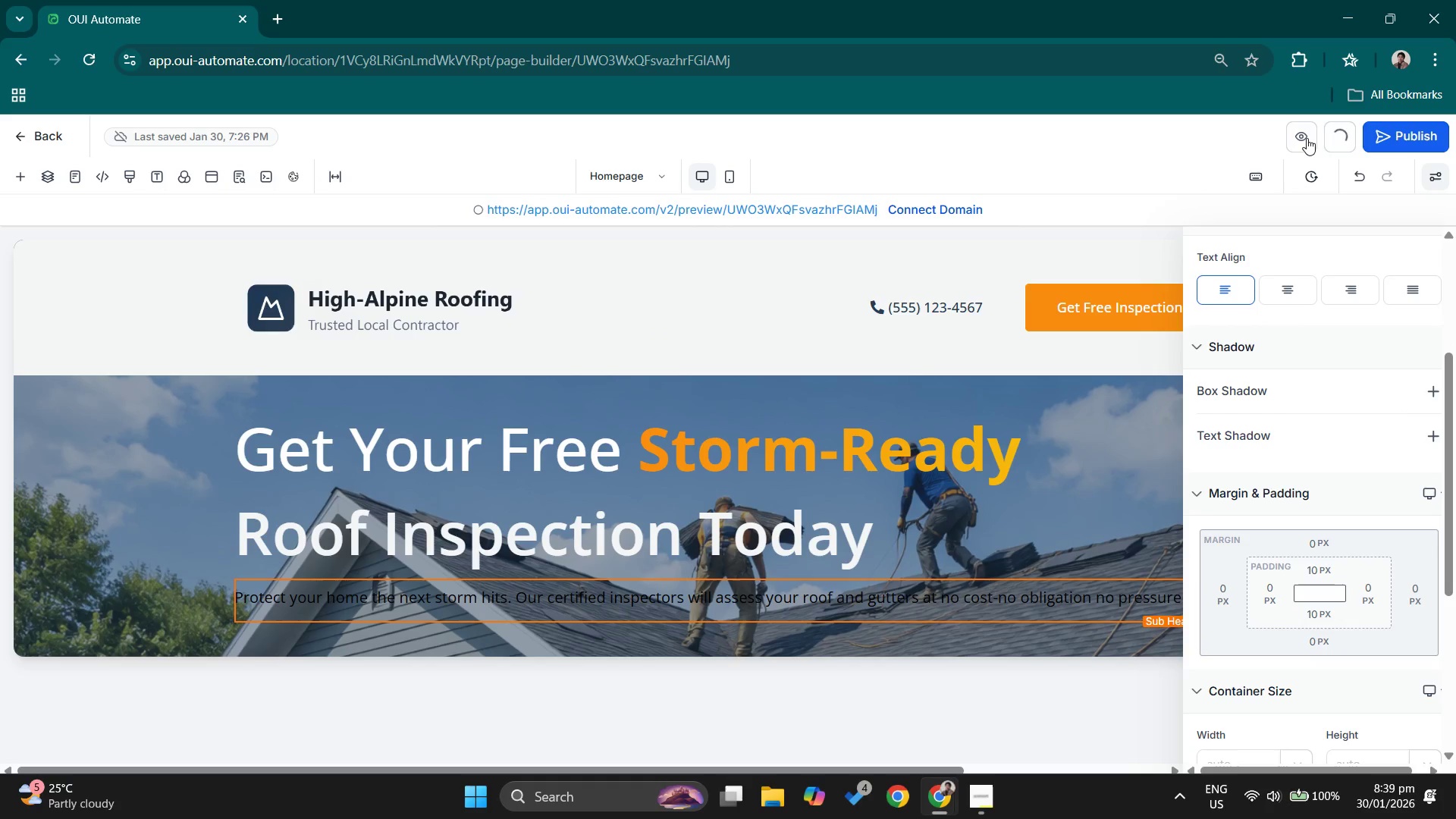 
left_click([1307, 138])
 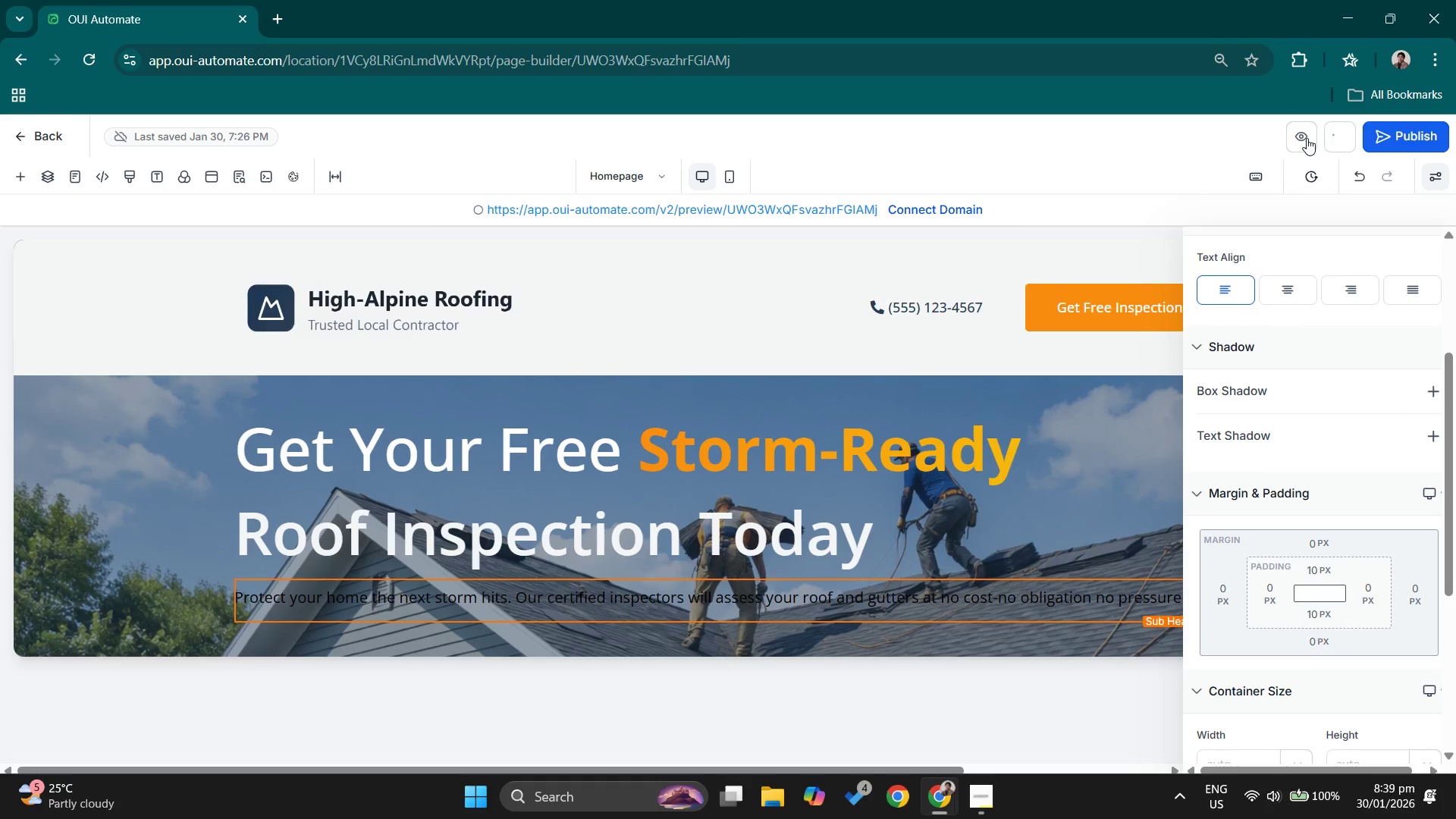 
left_click([1307, 138])
 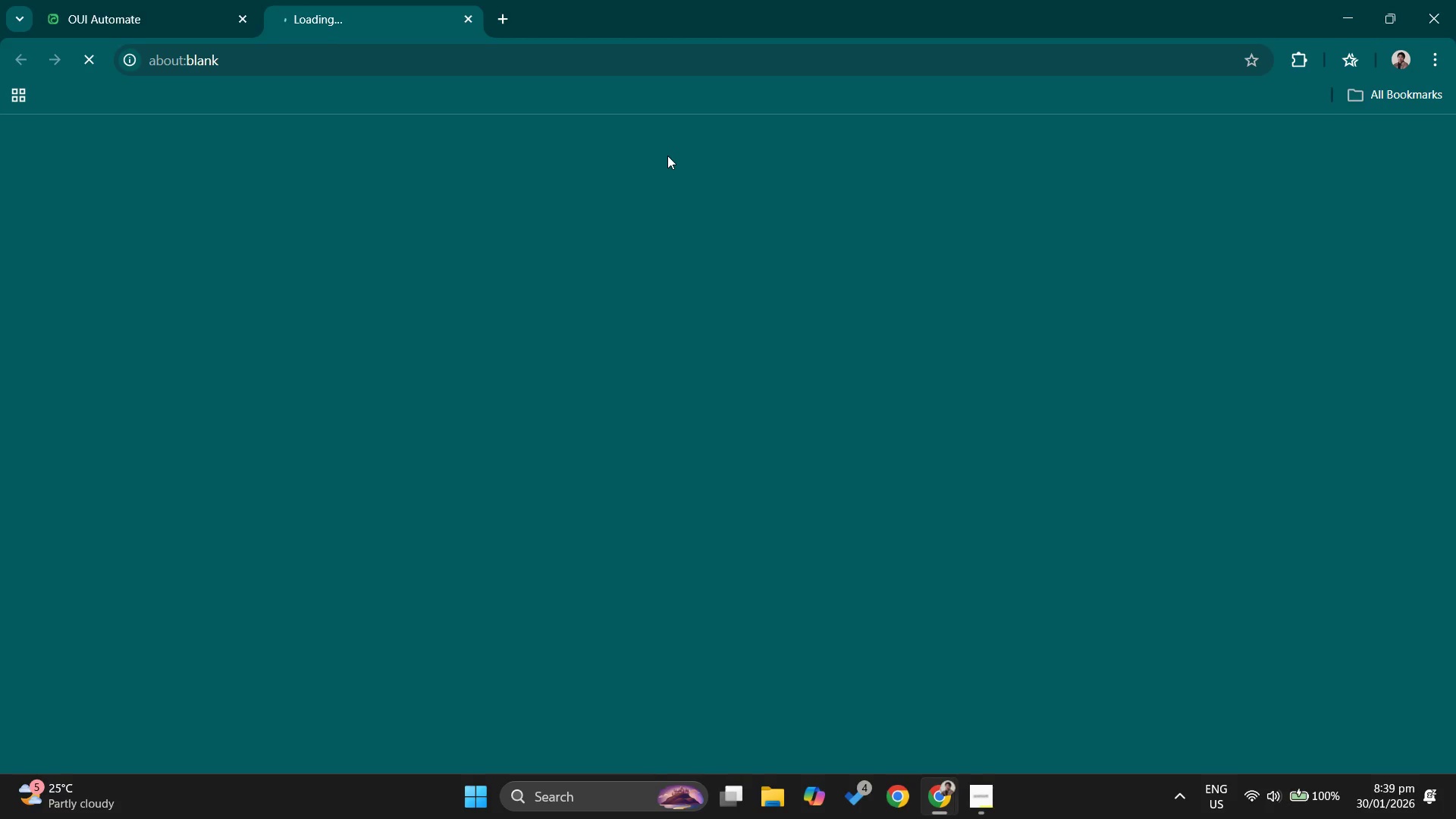 
left_click([188, 0])
 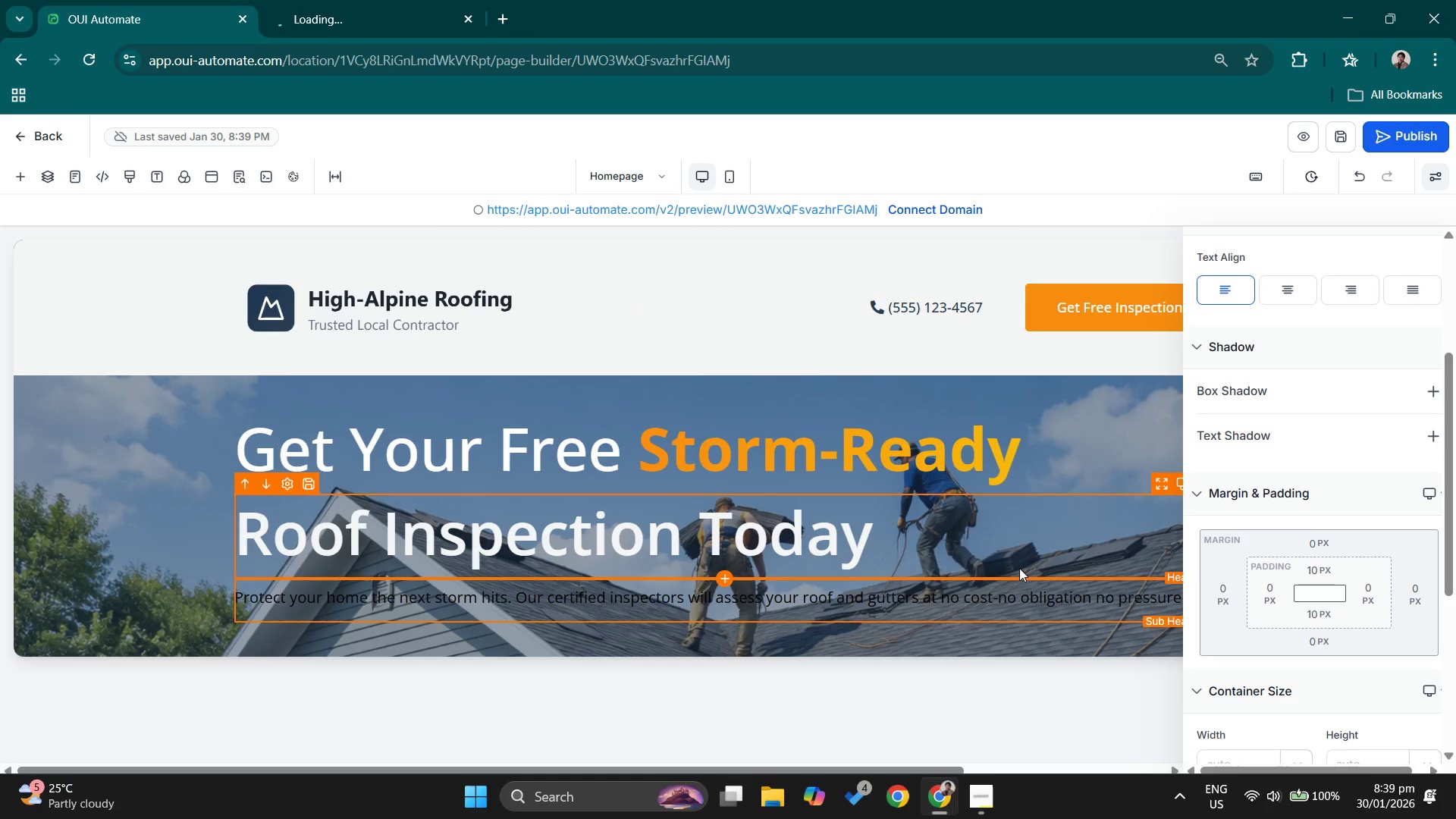 
left_click([422, 0])
 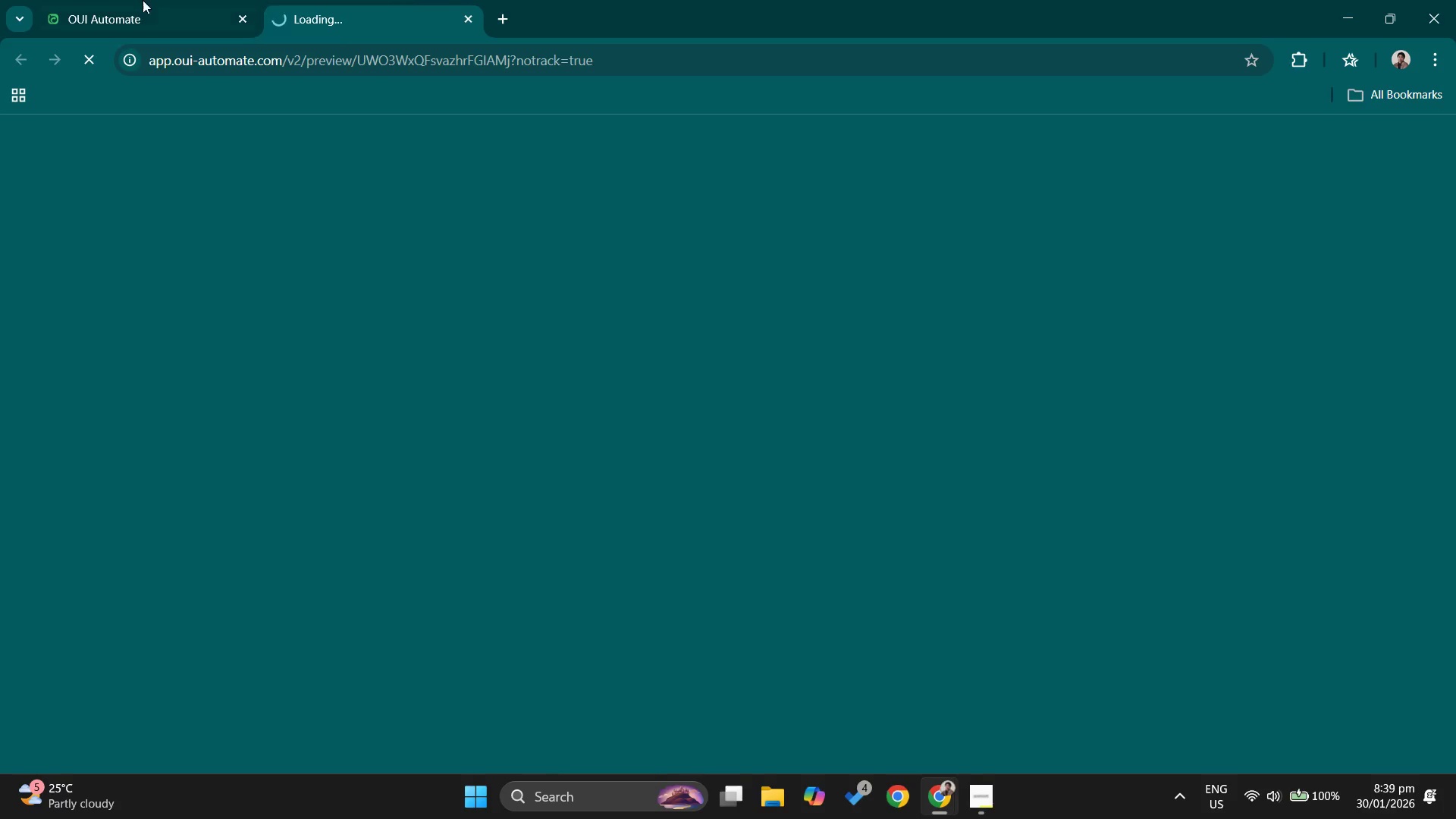 
left_click([143, 0])
 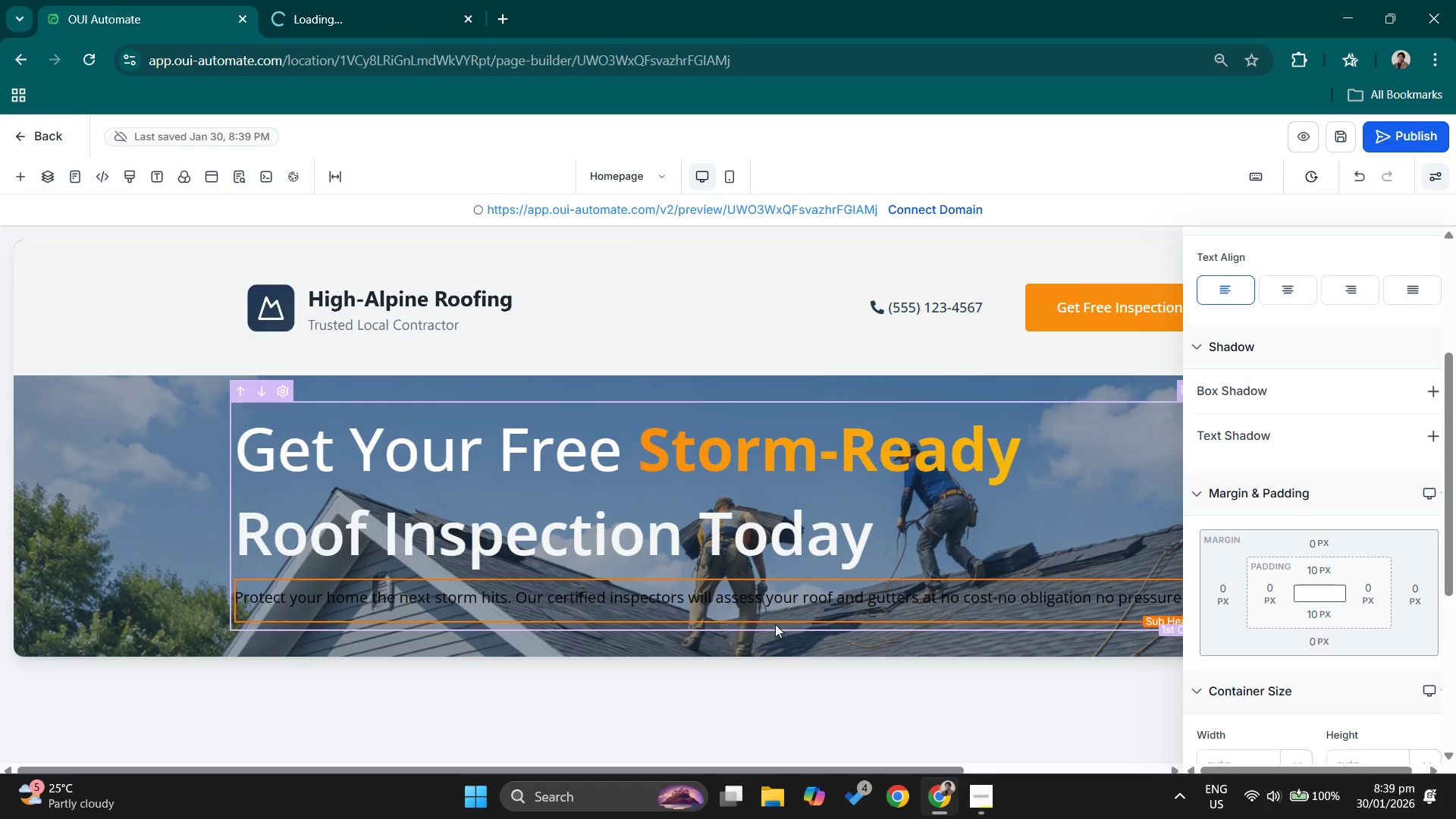 
double_click([764, 605])
 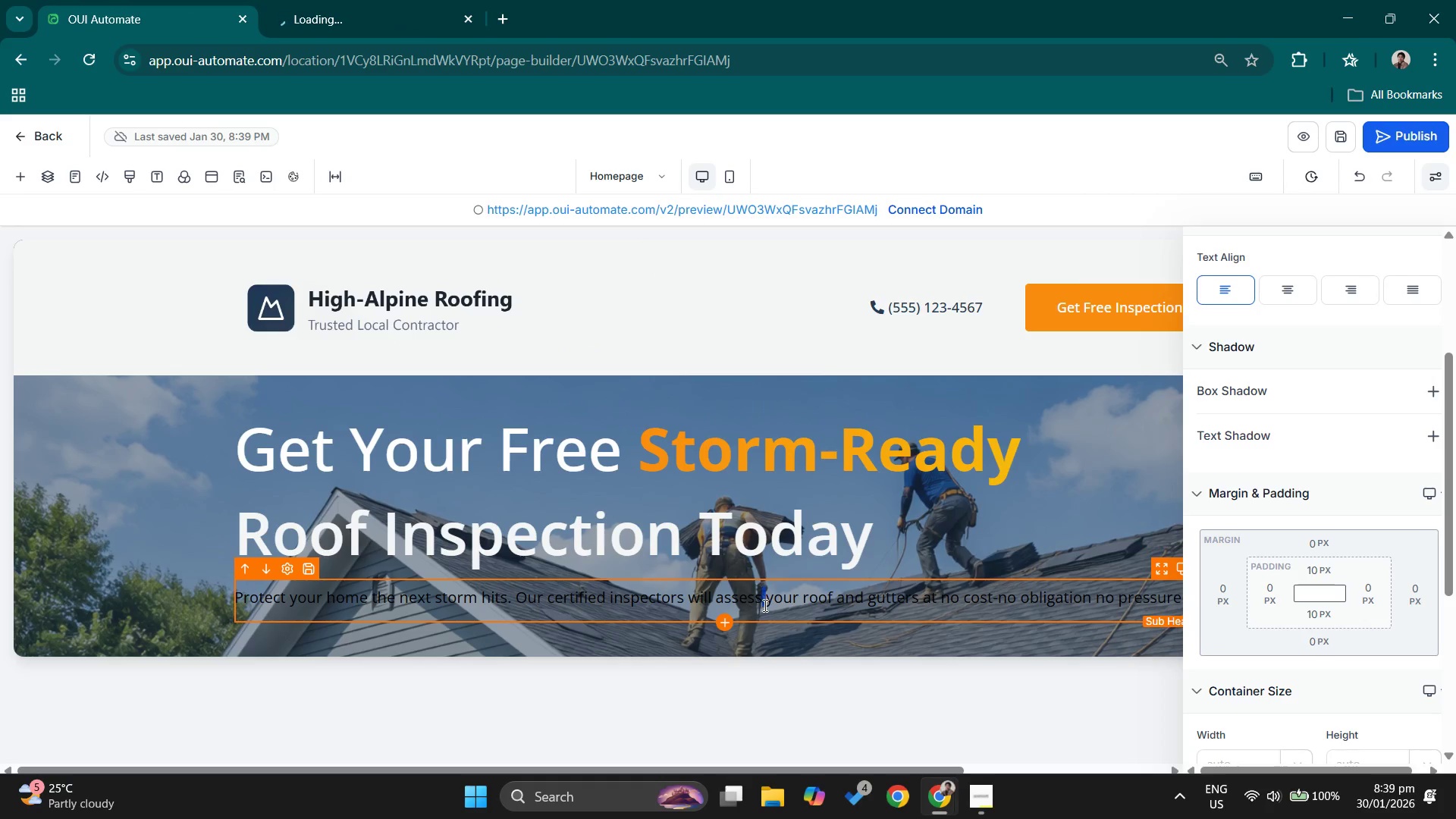 
triple_click([764, 605])
 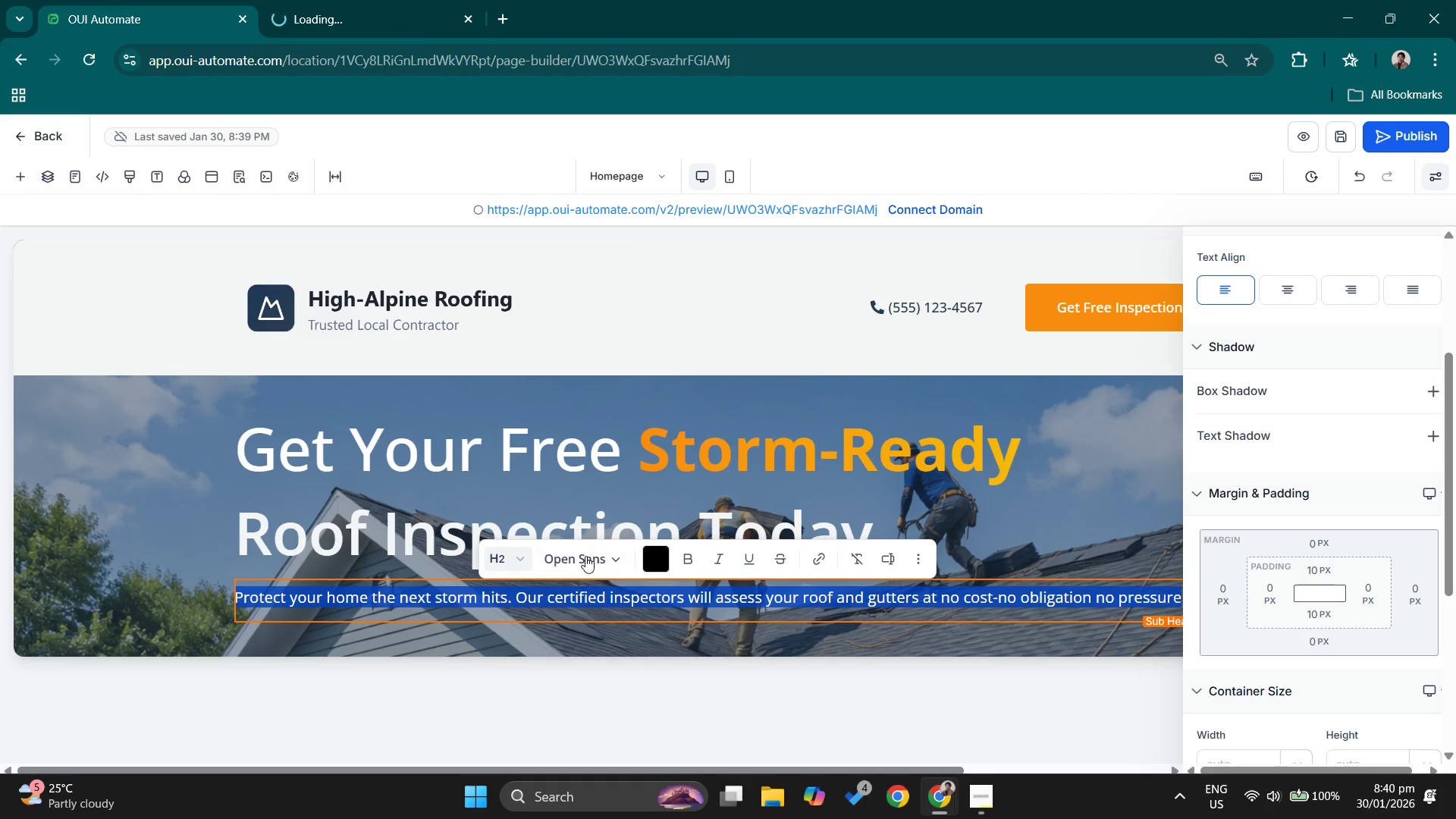 
left_click([654, 558])
 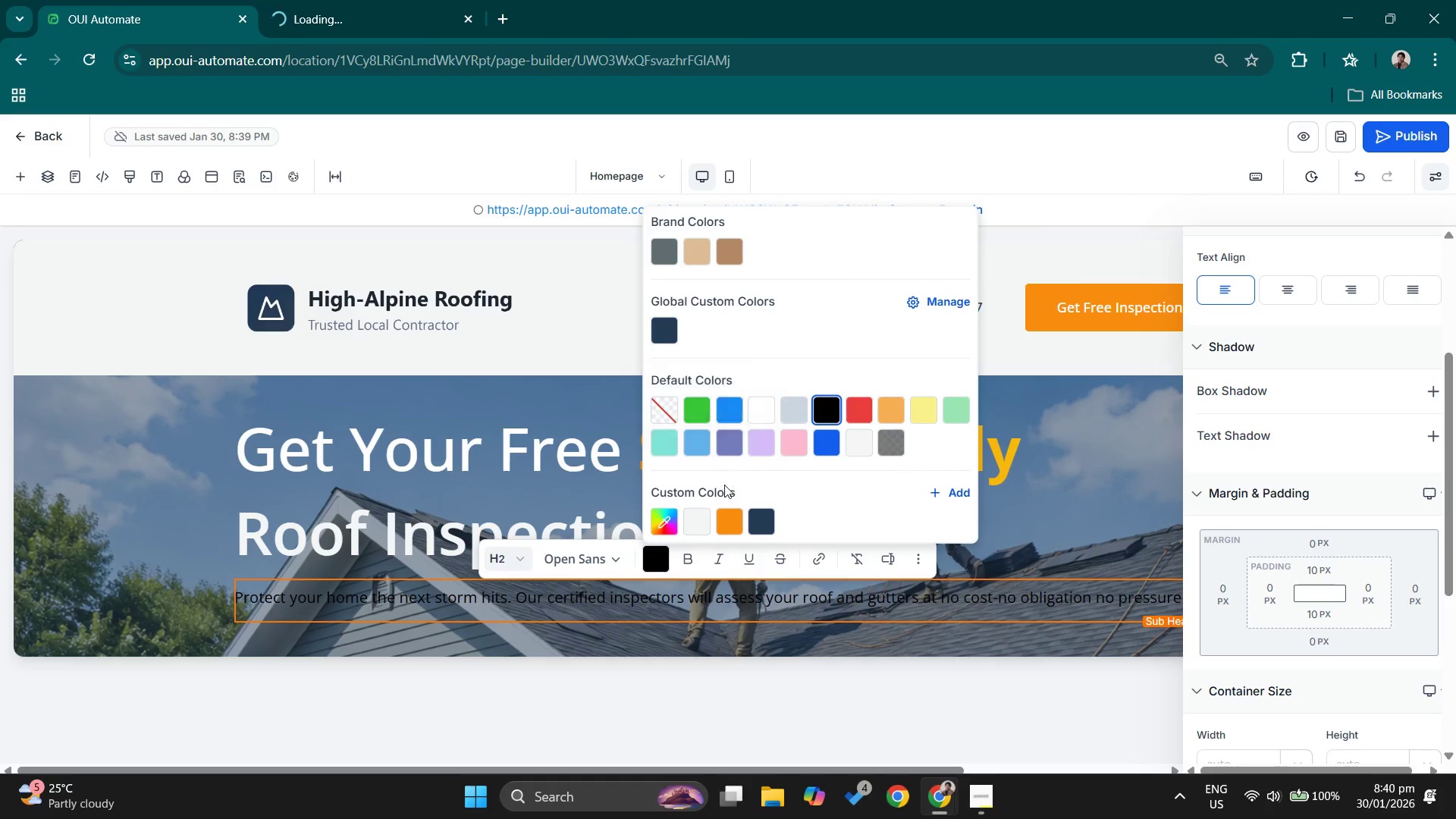 
left_click([703, 513])
 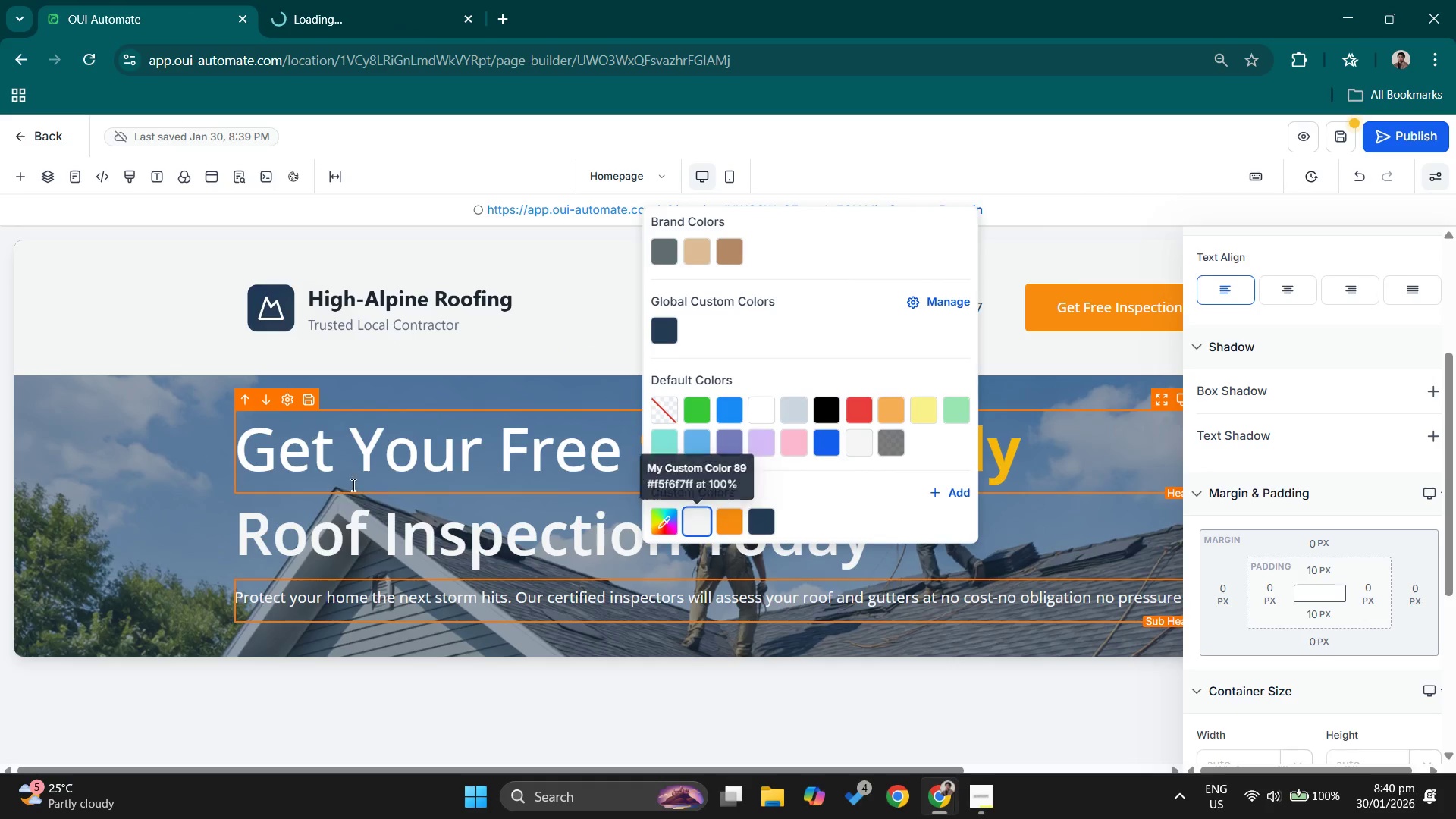 
left_click([284, 481])
 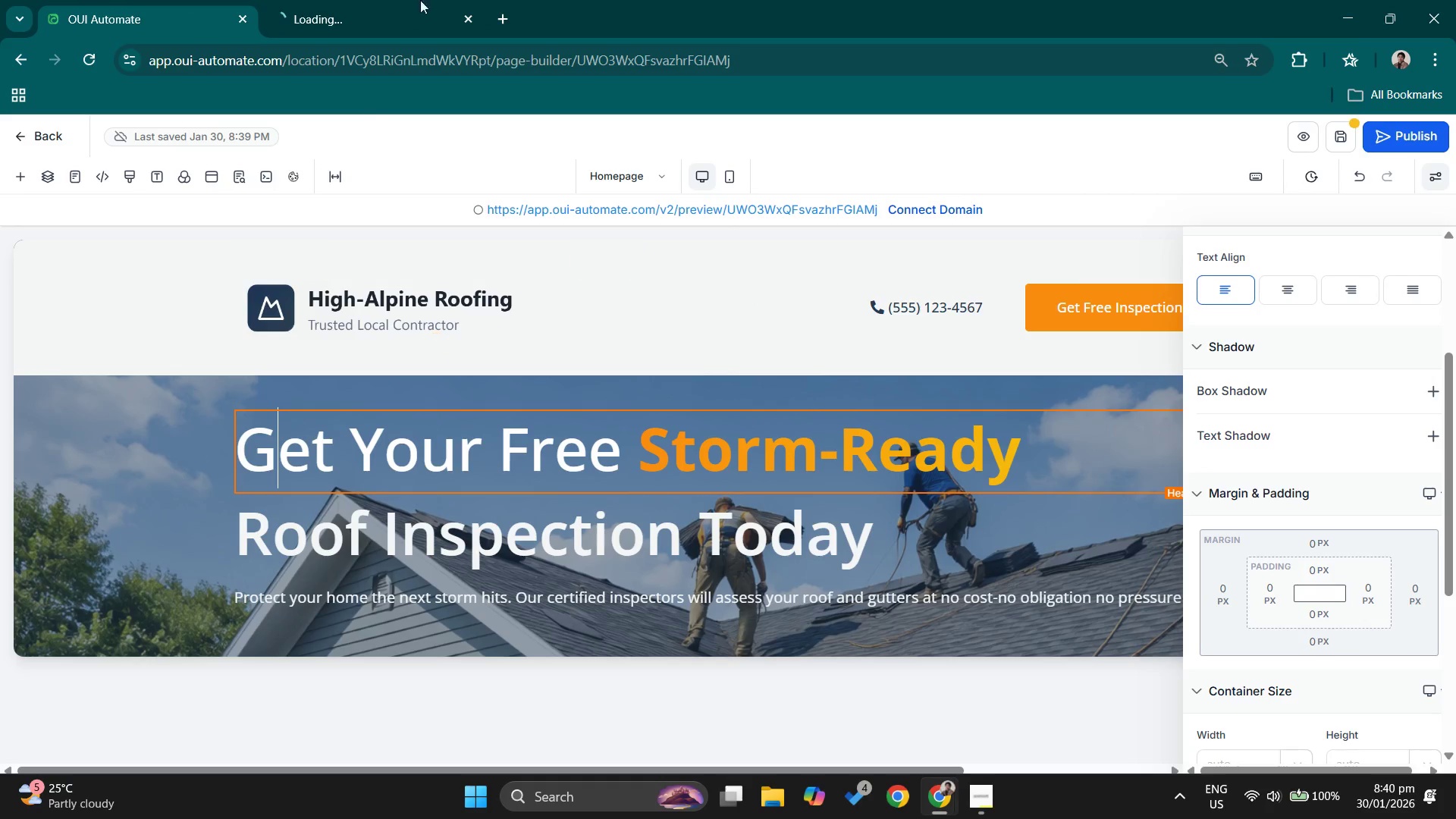 
left_click([368, 0])
 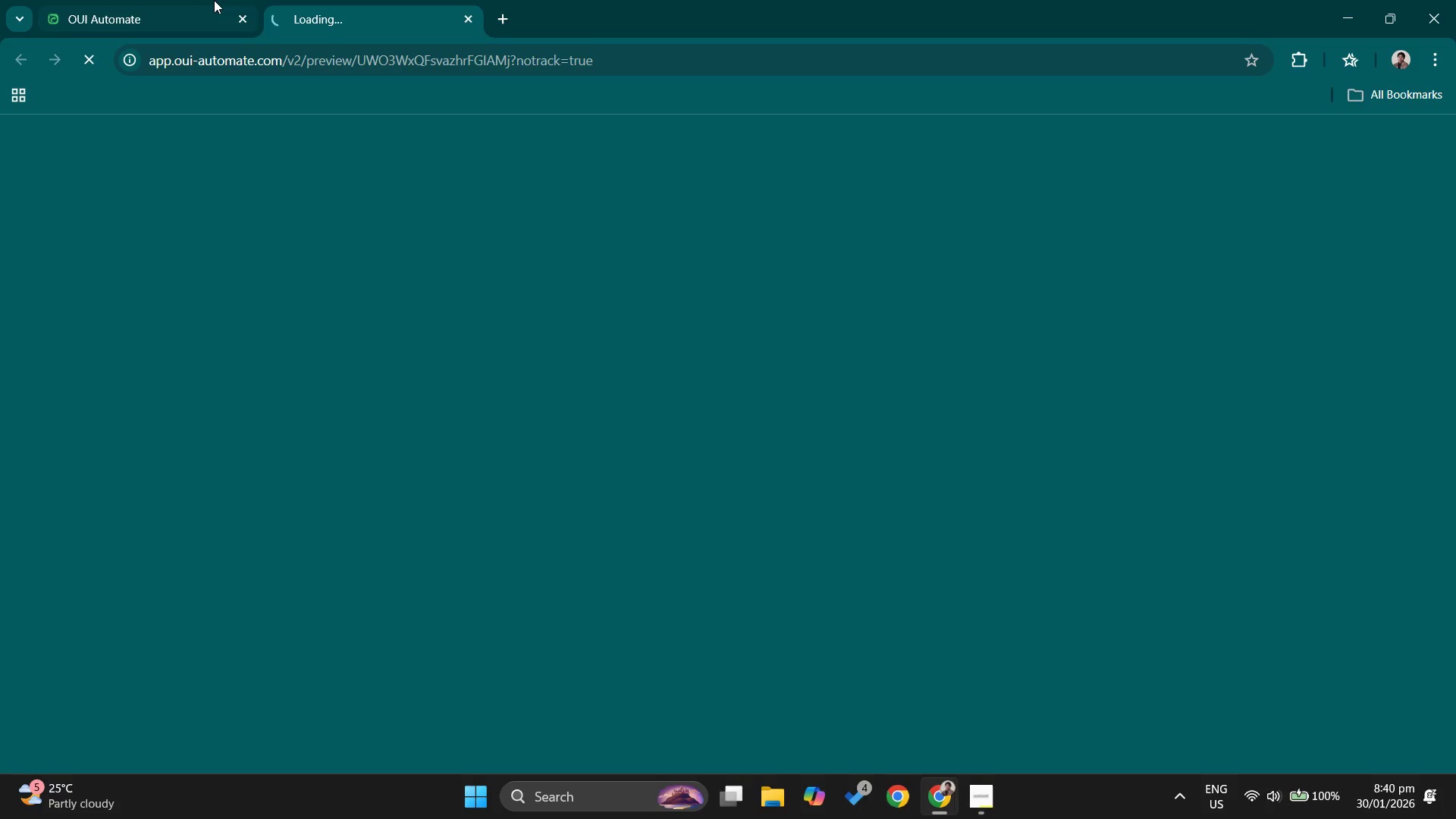 
left_click([203, 0])
 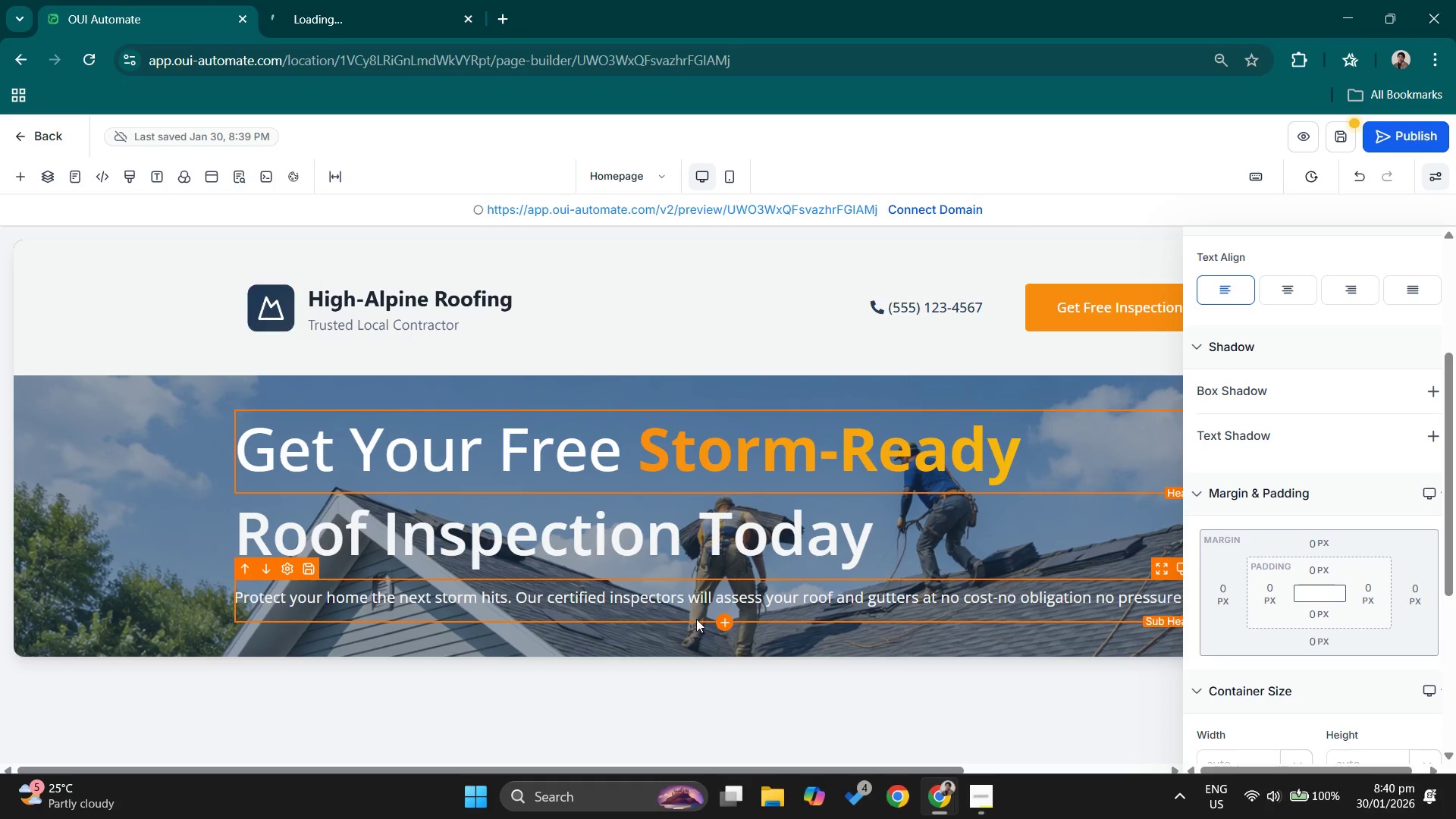 
left_click([654, 620])
 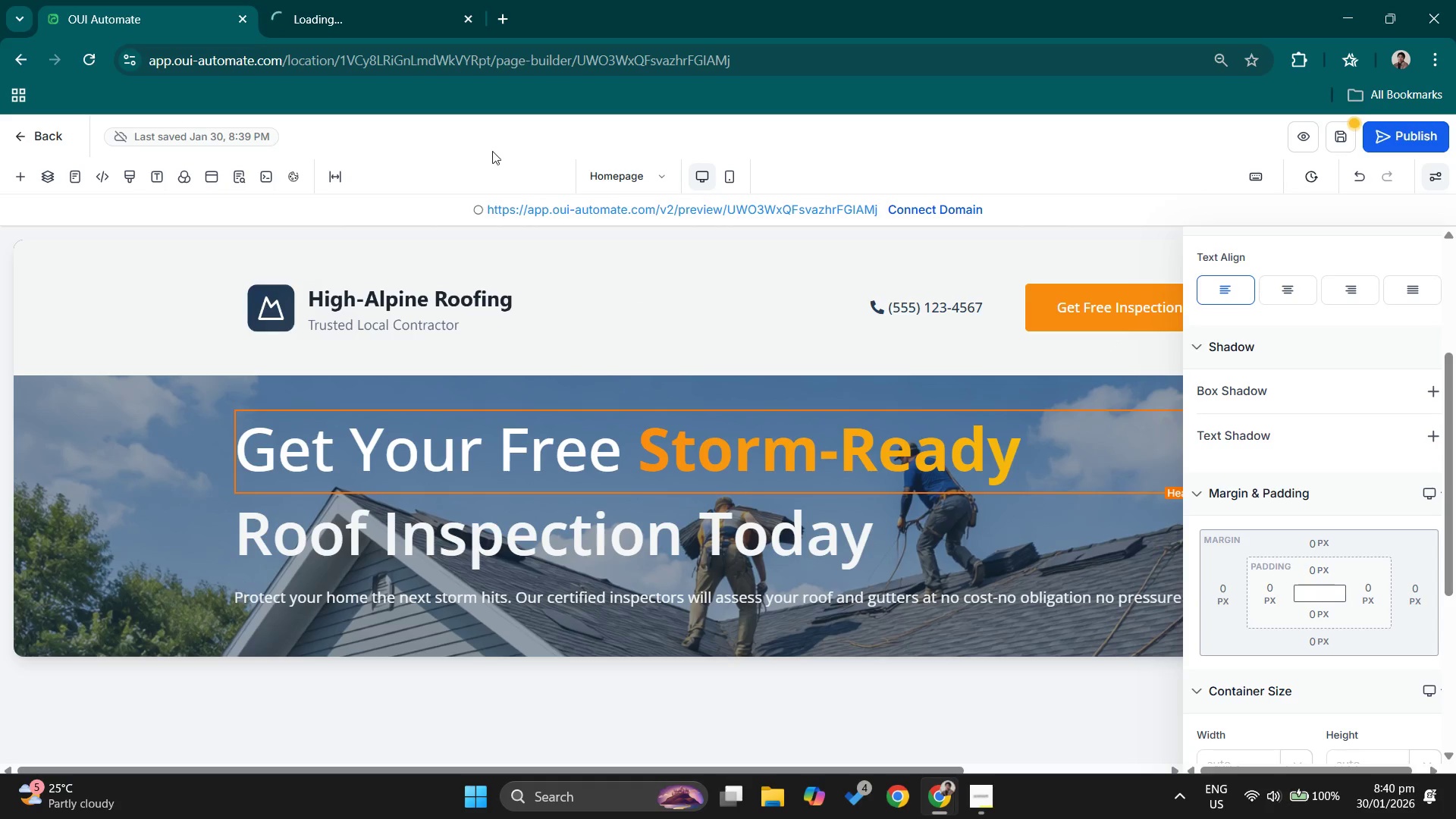 
left_click([344, 166])
 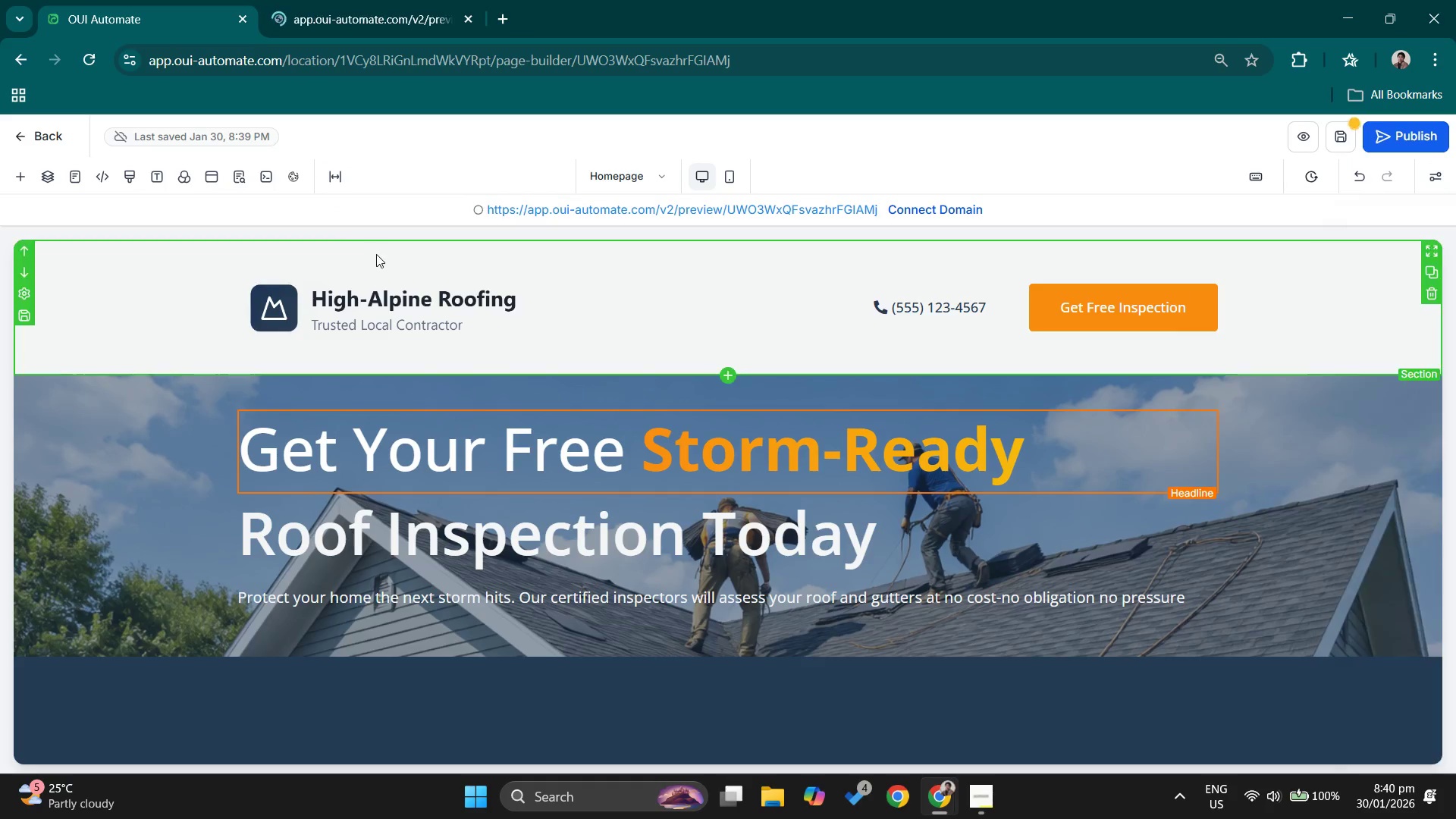 
left_click([322, 154])
 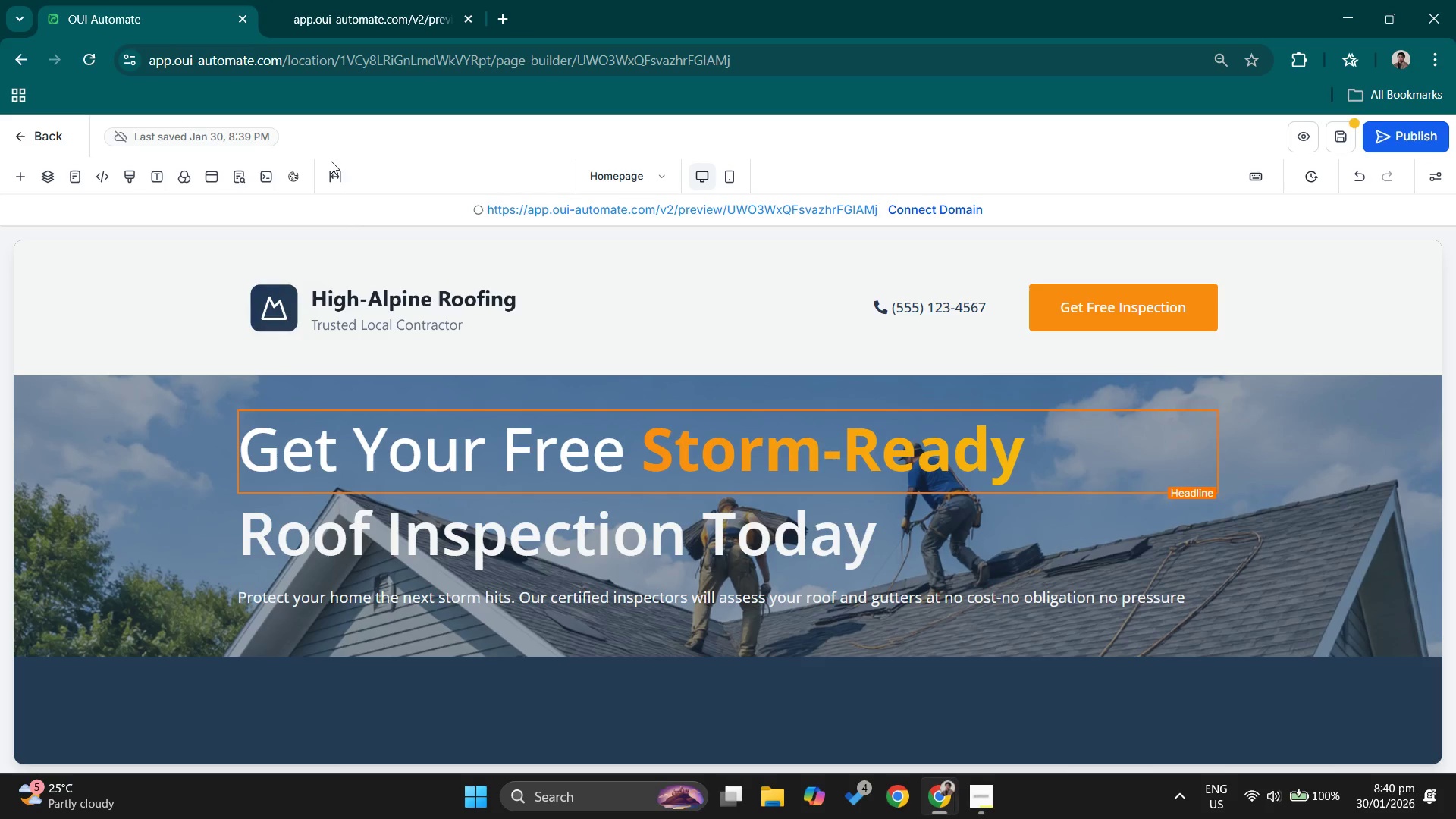 
left_click([333, 163])
 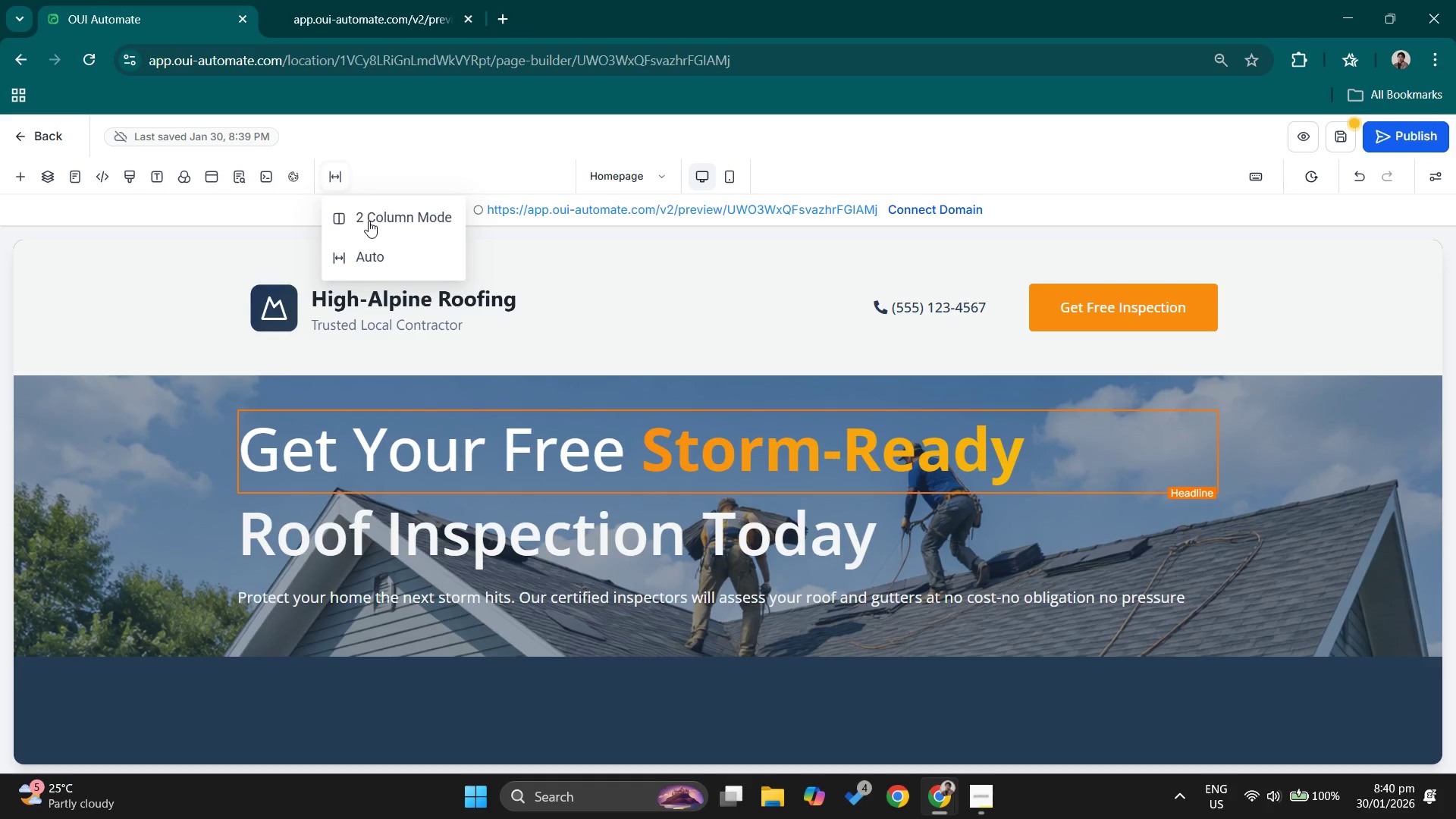 
left_click([369, 221])
 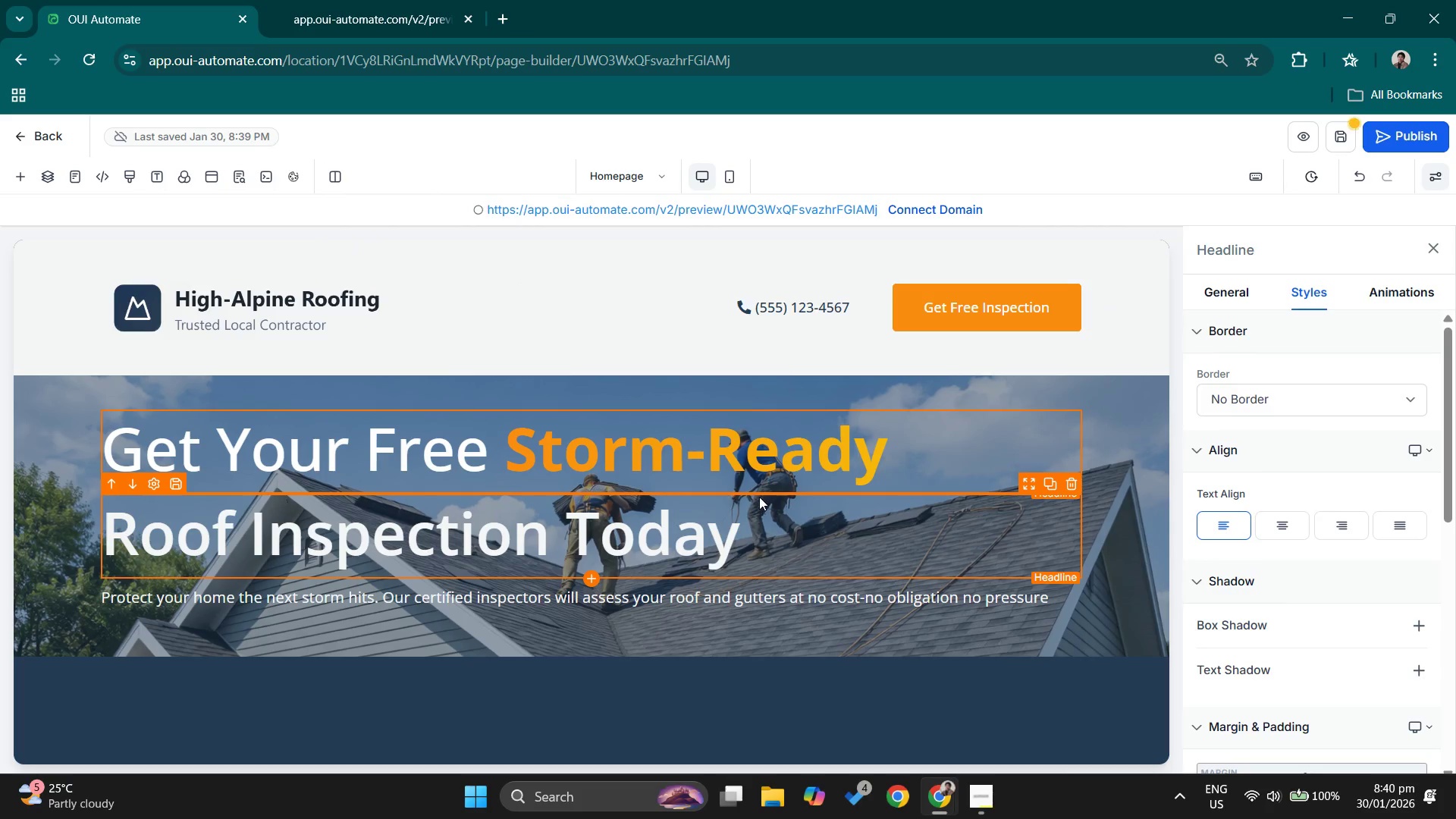 
scroll: coordinate [771, 535], scroll_direction: down, amount: 1.0
 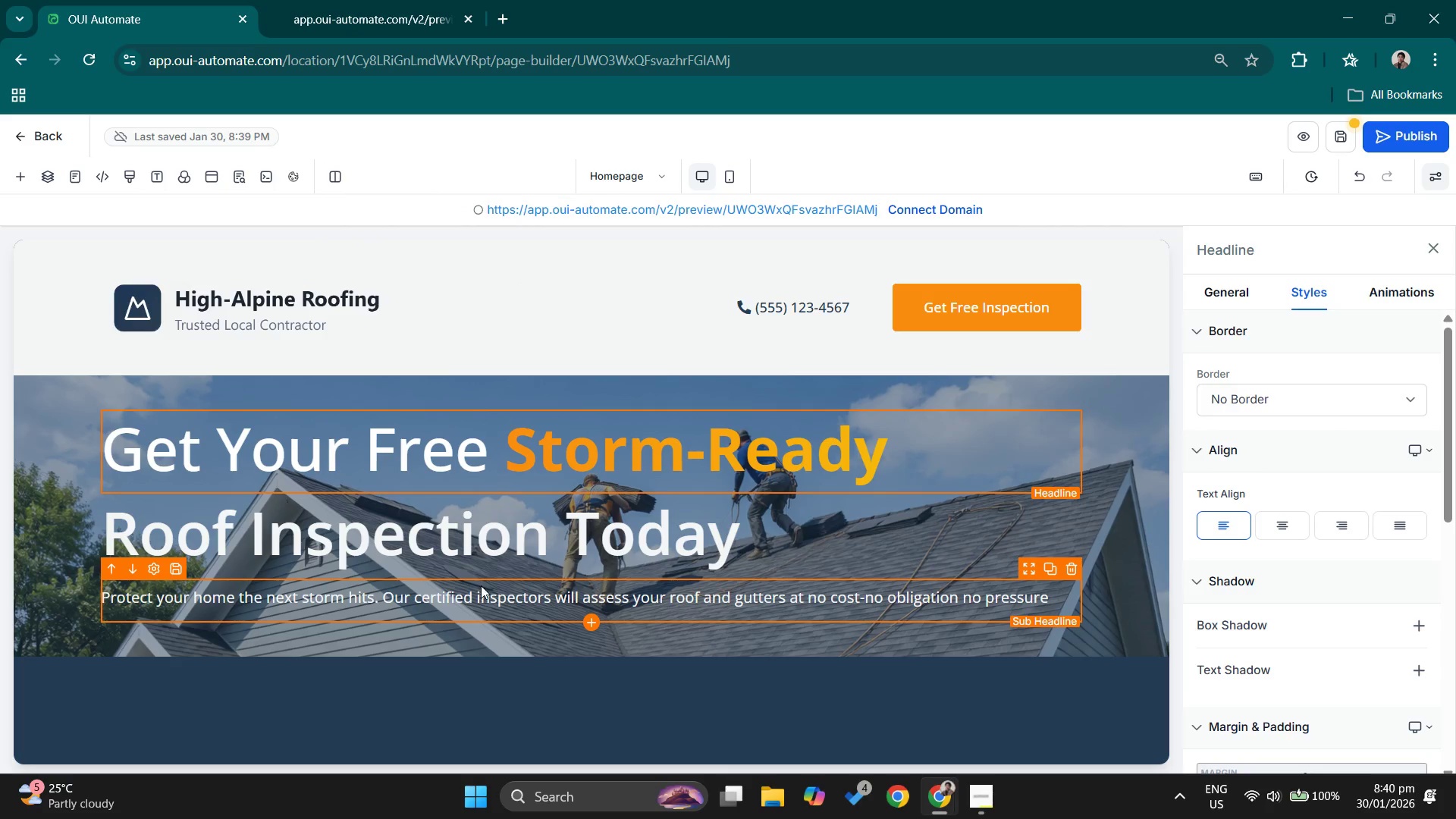 
left_click([481, 585])
 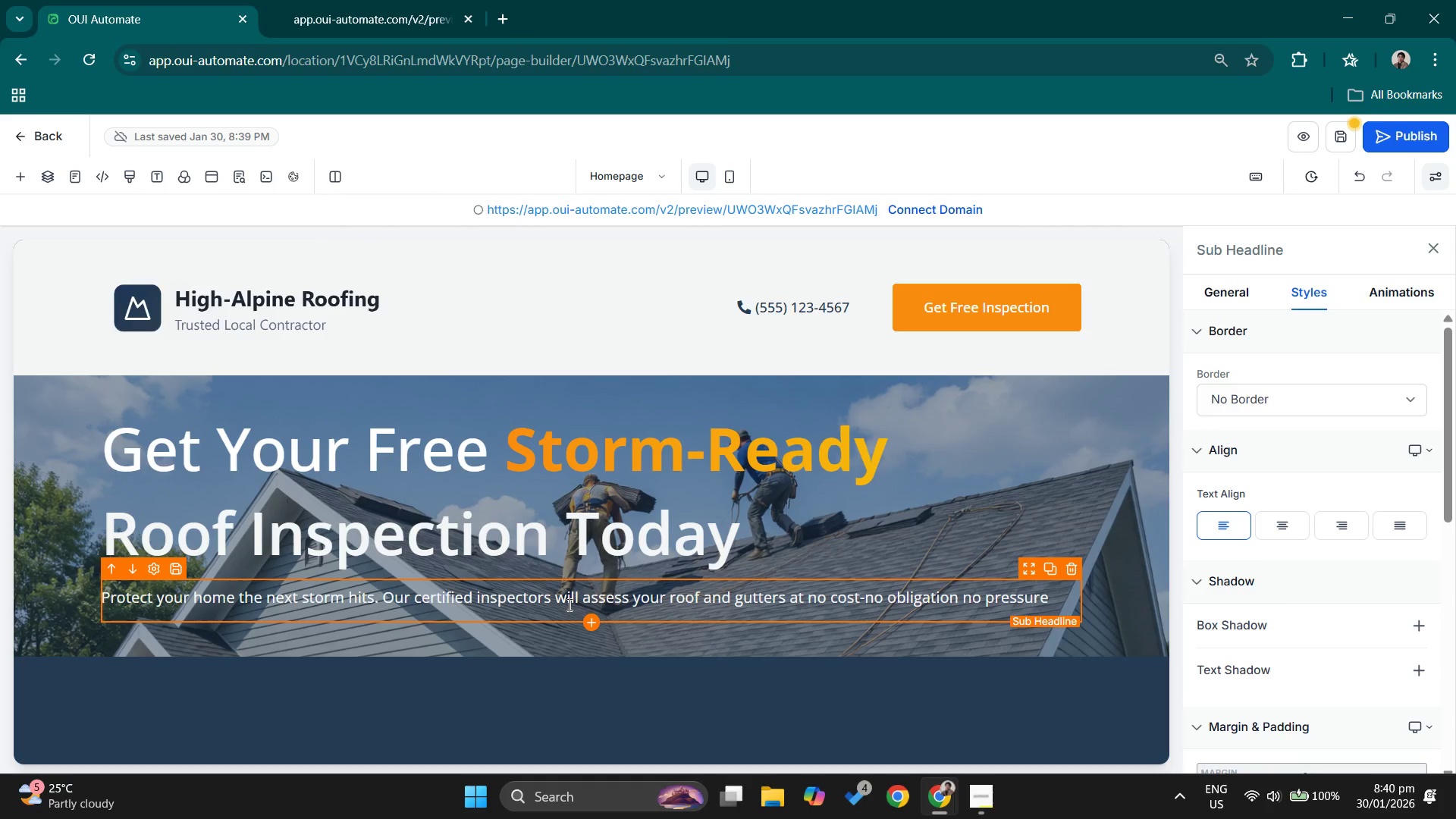 
left_click([573, 609])
 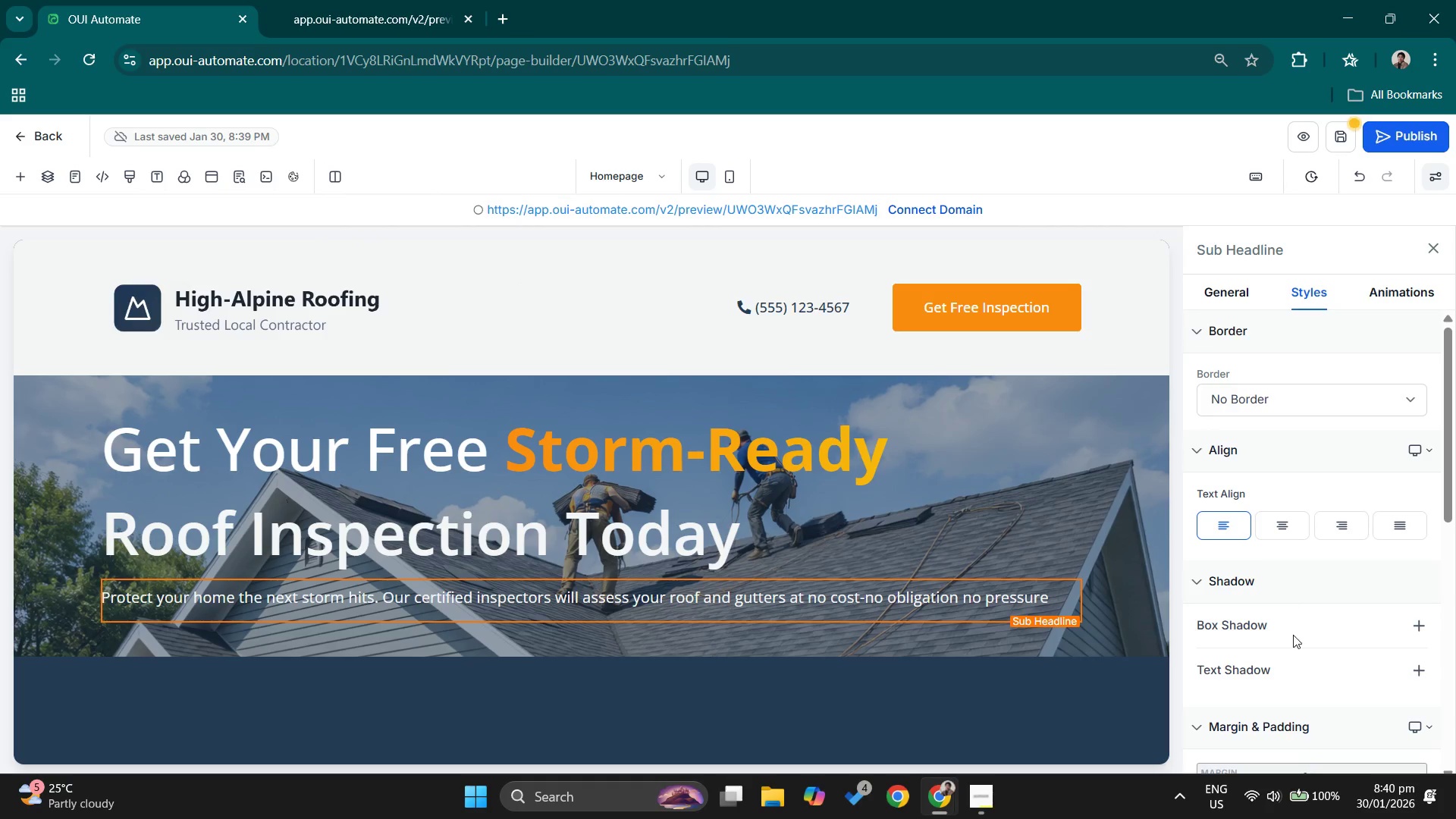 
scroll: coordinate [1298, 636], scroll_direction: none, amount: 0.0
 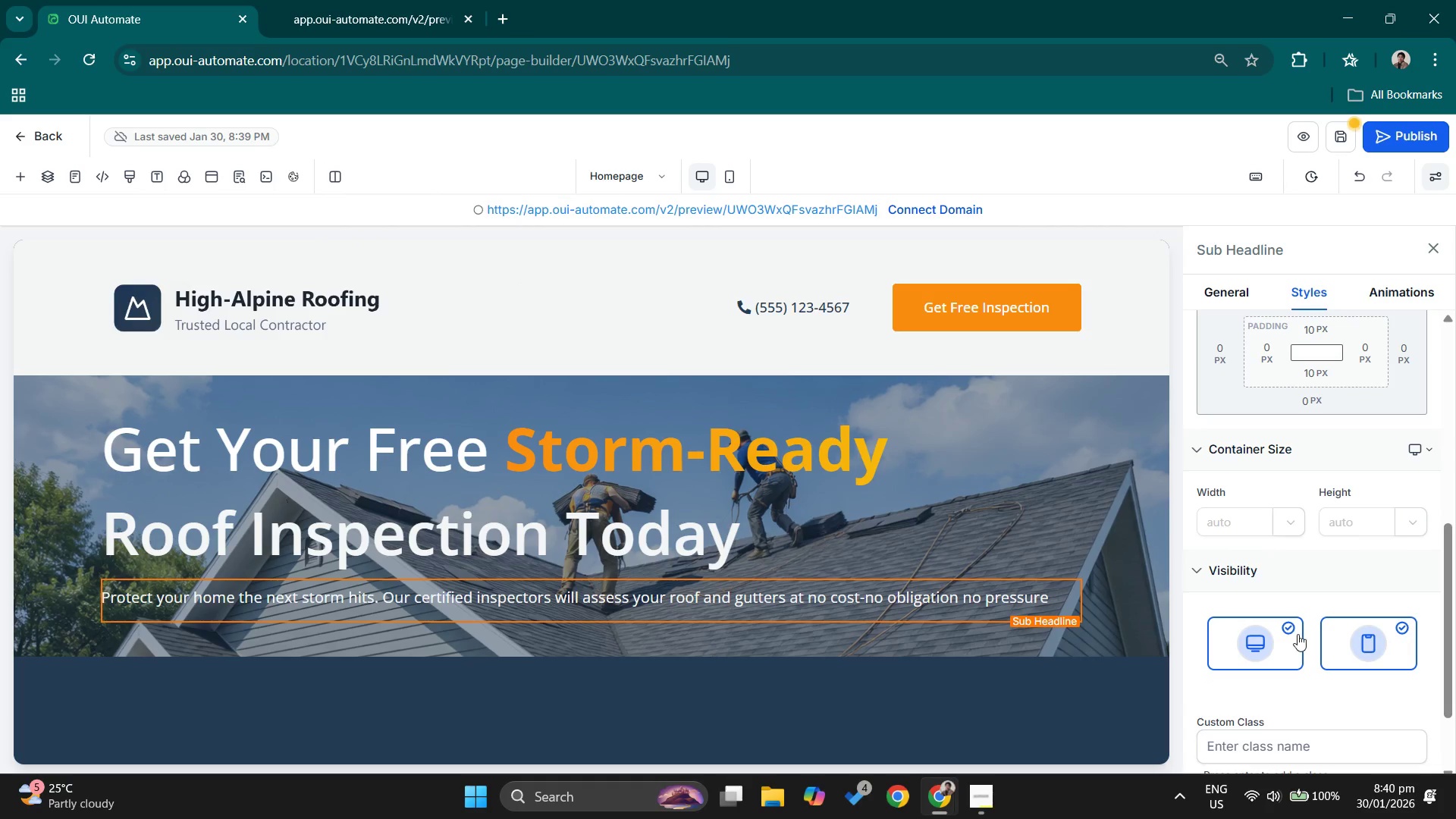 
scroll: coordinate [1294, 620], scroll_direction: up, amount: 2.0
 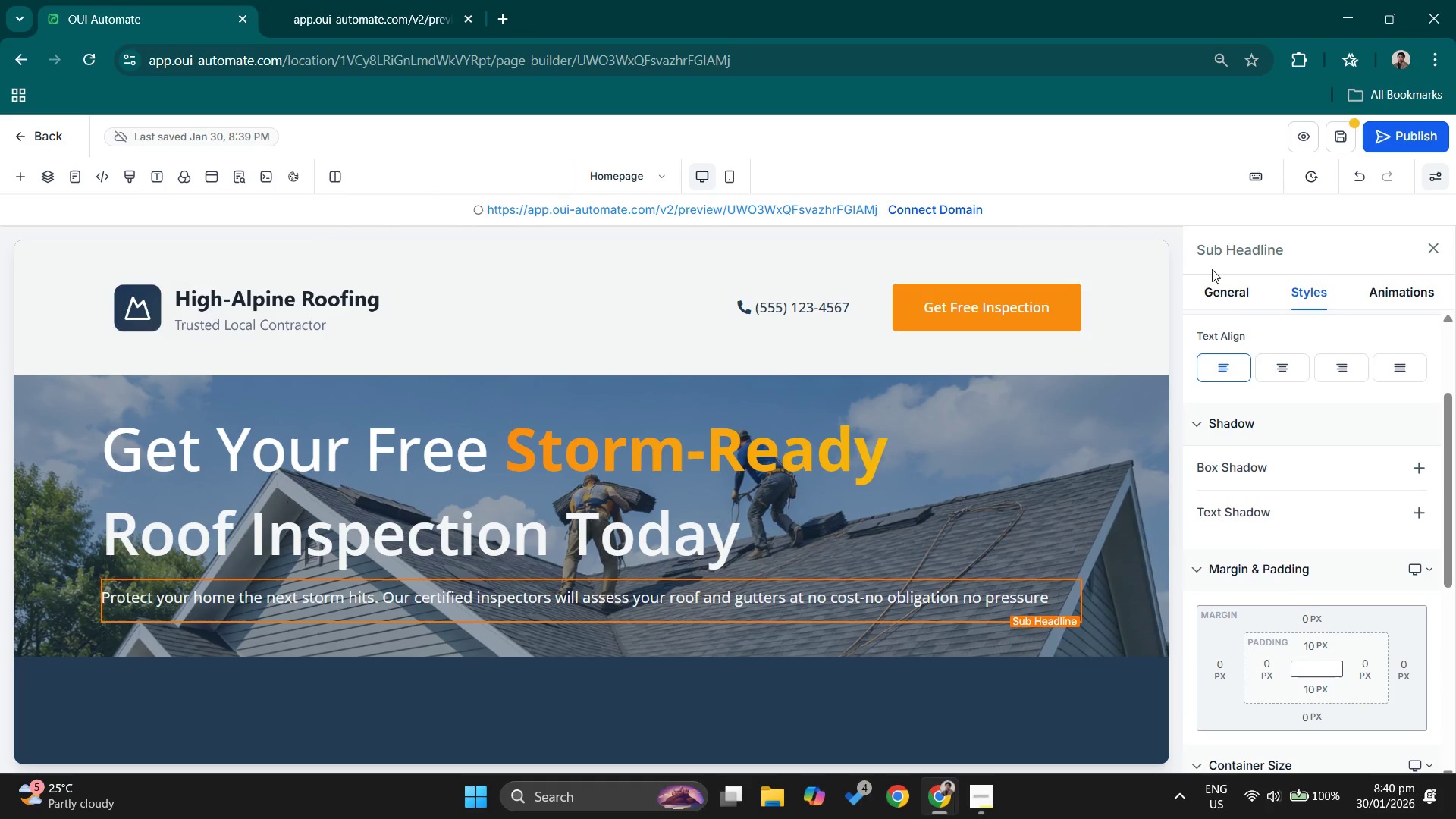 
left_click([1222, 285])
 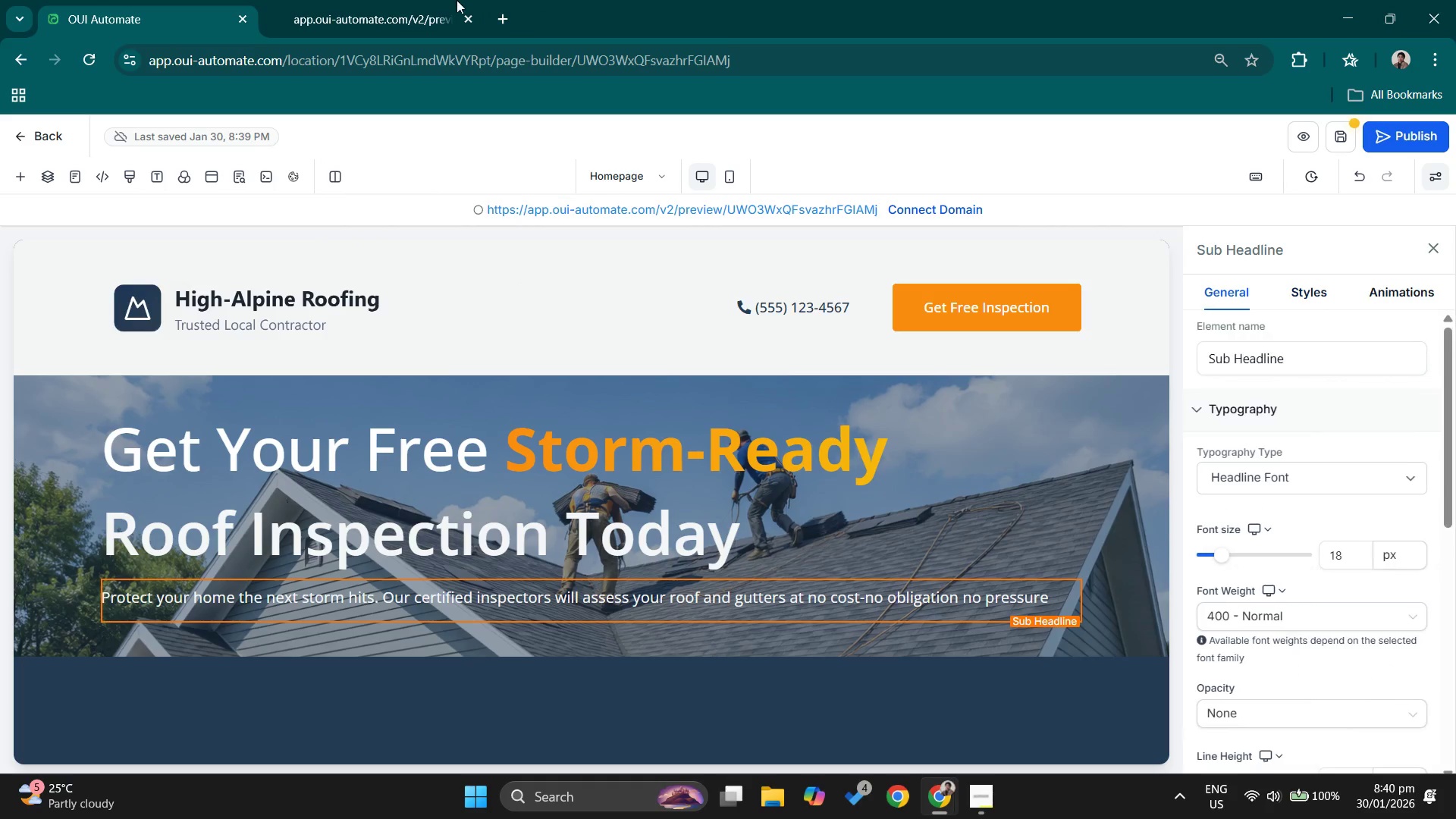 
left_click([452, 0])
 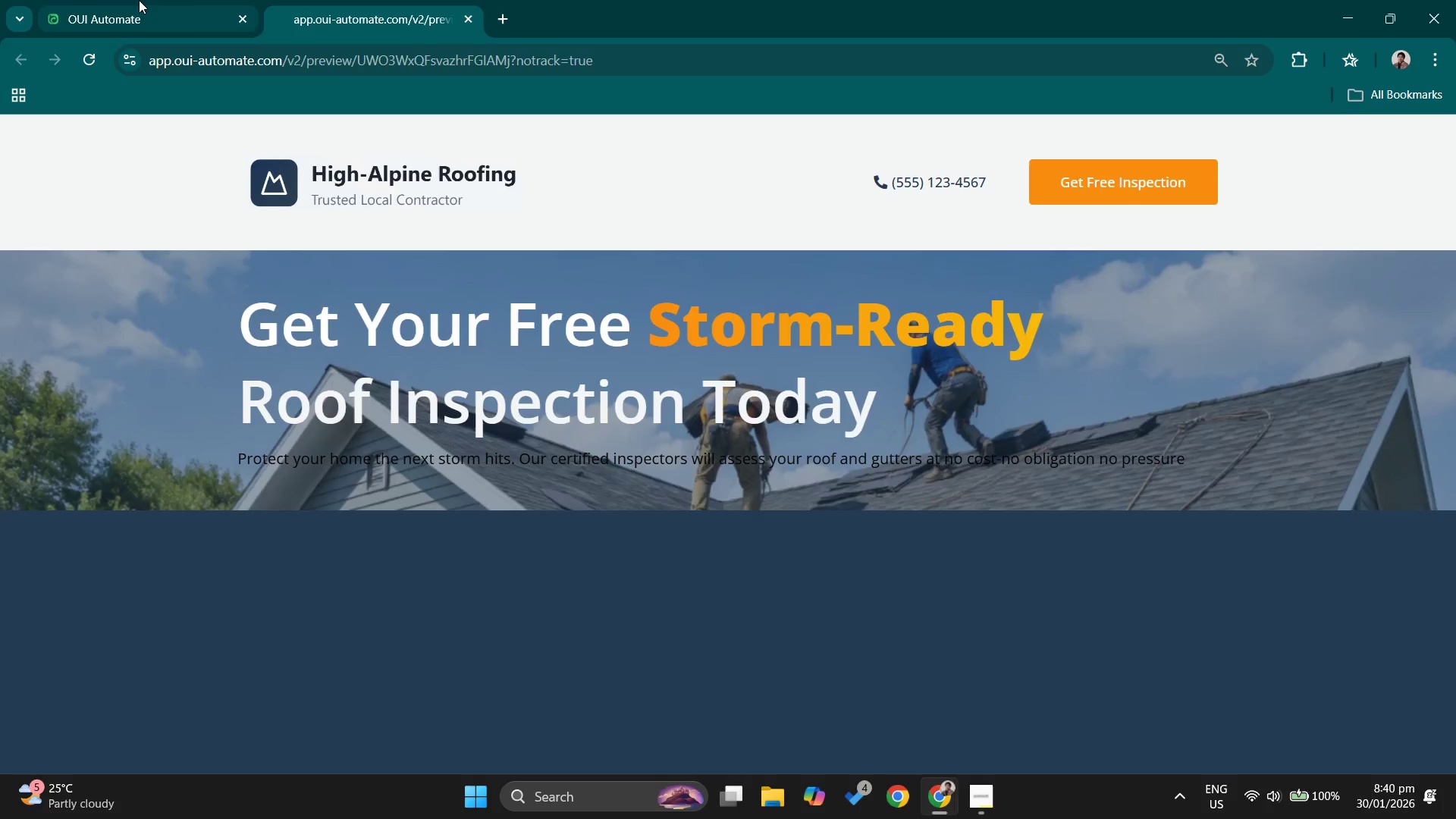 
left_click([139, 0])
 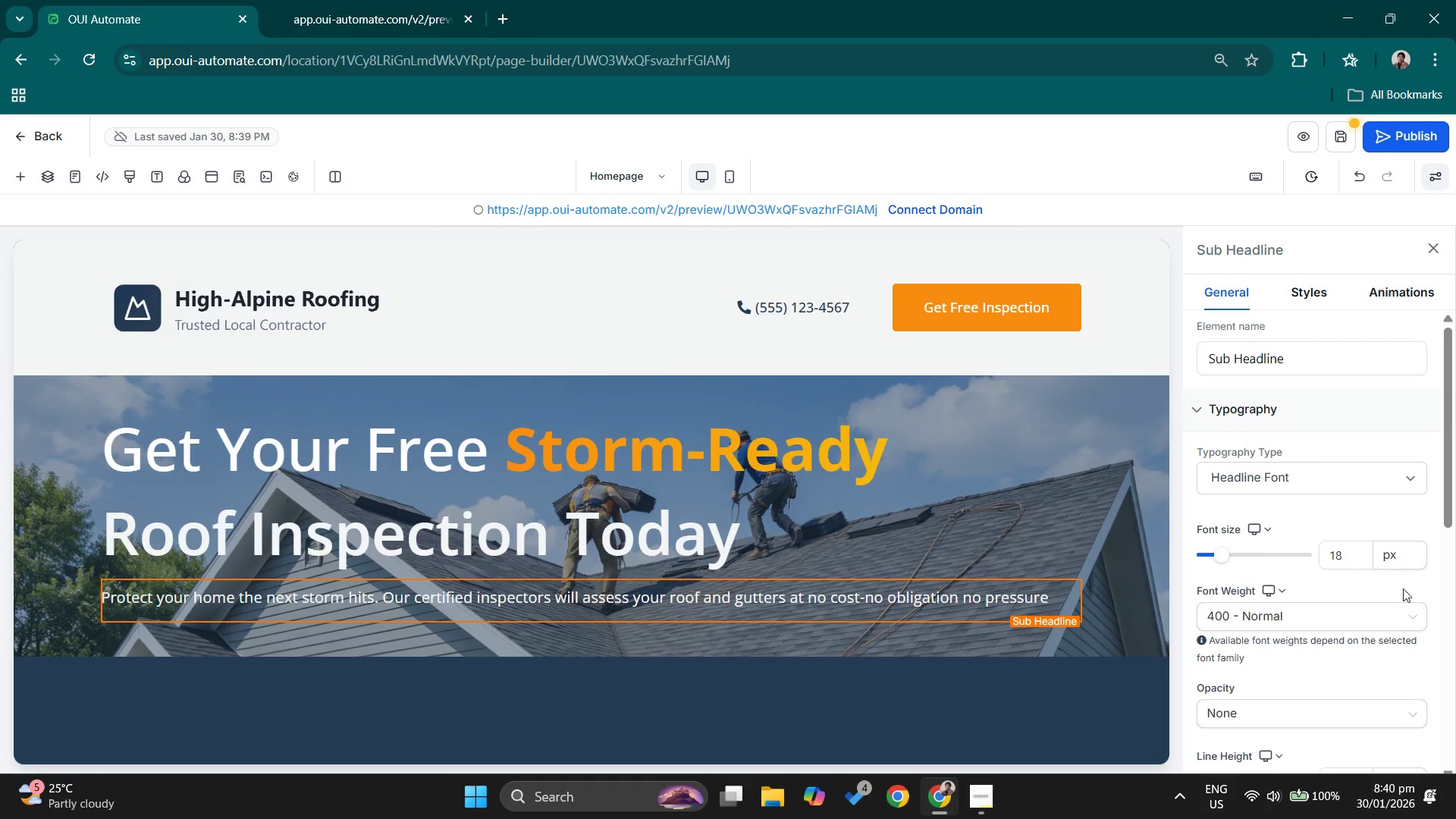 
scroll: coordinate [1389, 590], scroll_direction: down, amount: 1.0
 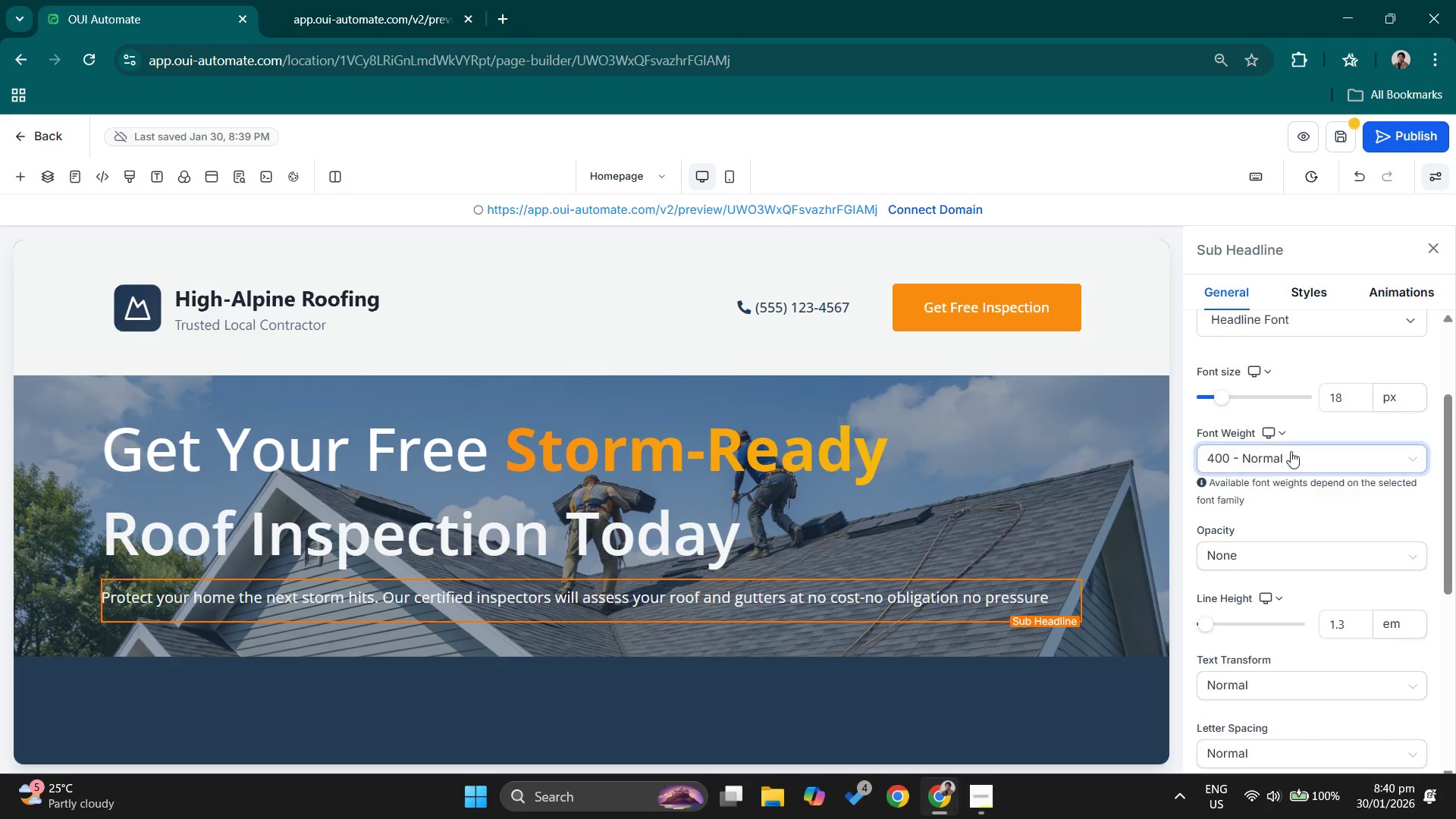 
left_click_drag(start_coordinate=[1345, 393], to_coordinate=[1307, 387])
 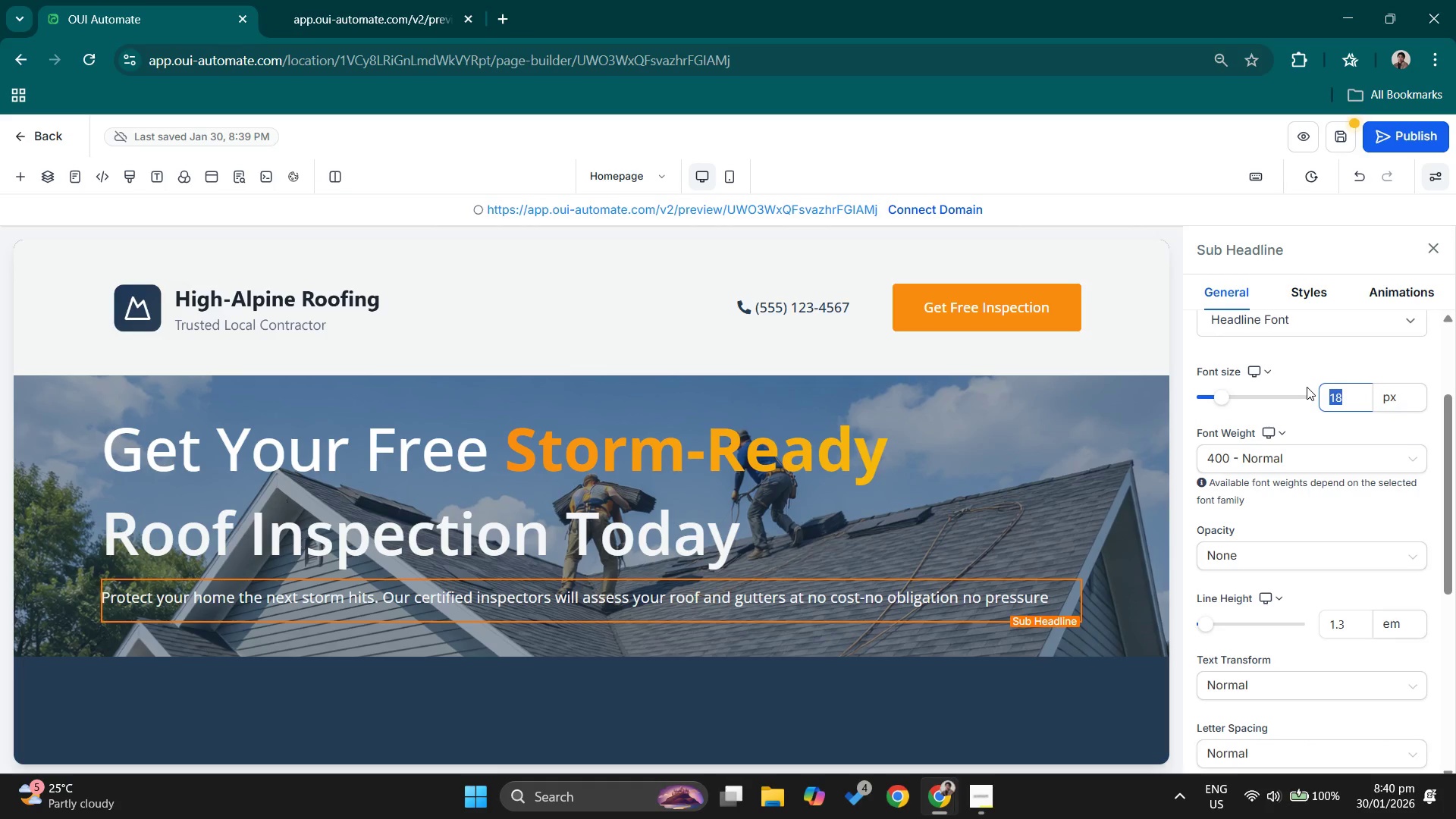 
key(Numpad3)
 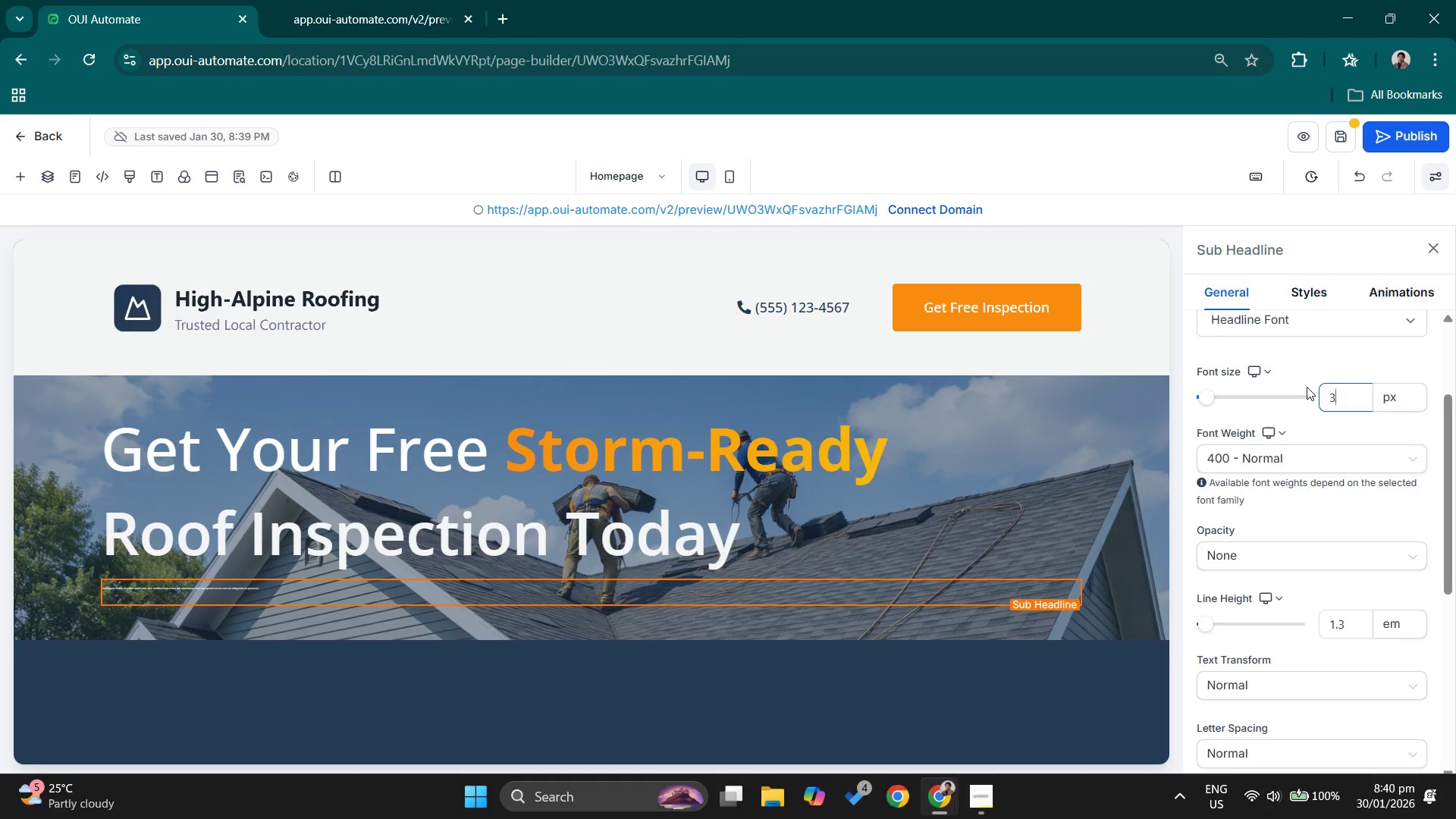 
key(Numpad0)
 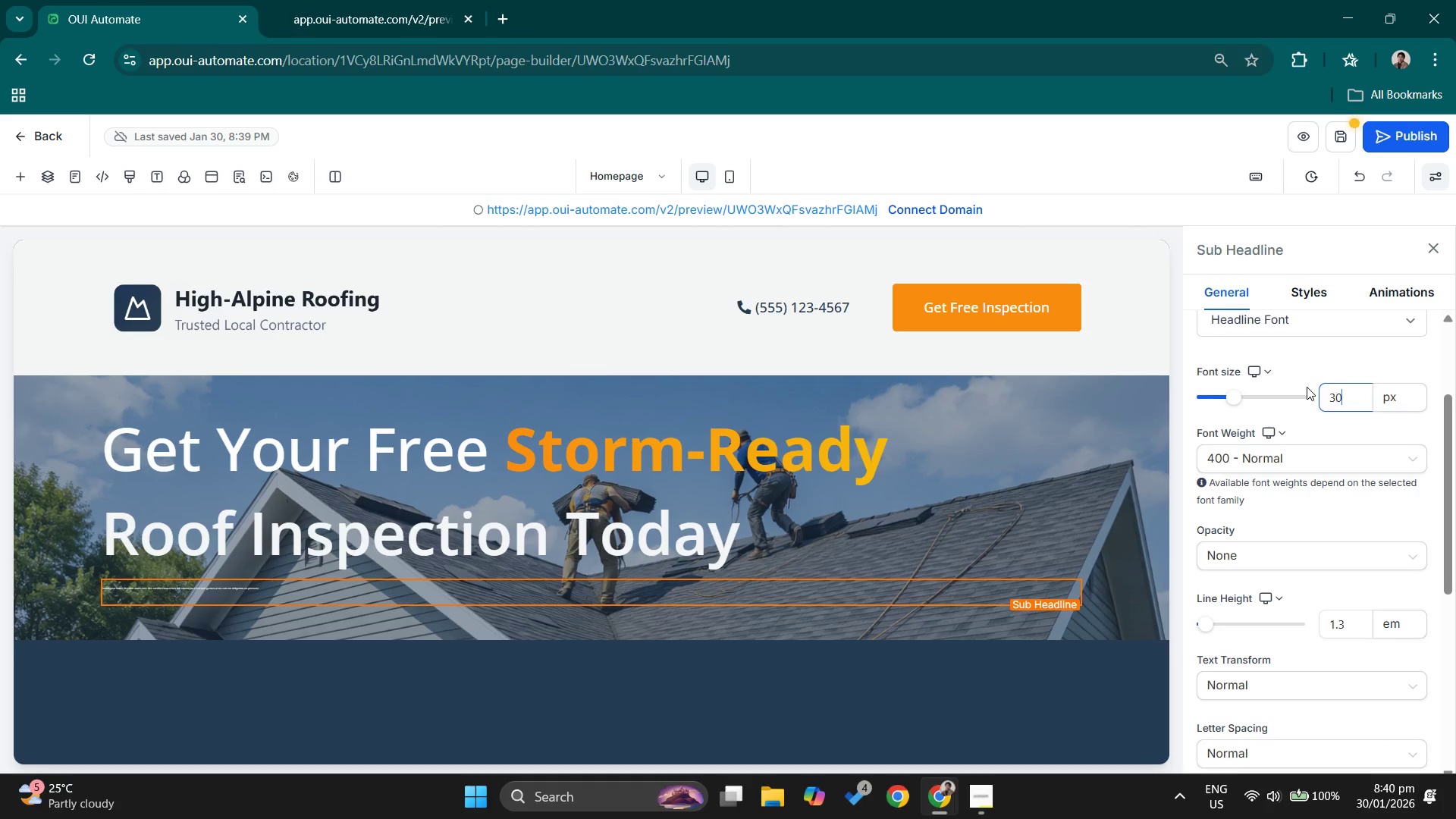 
key(Enter)
 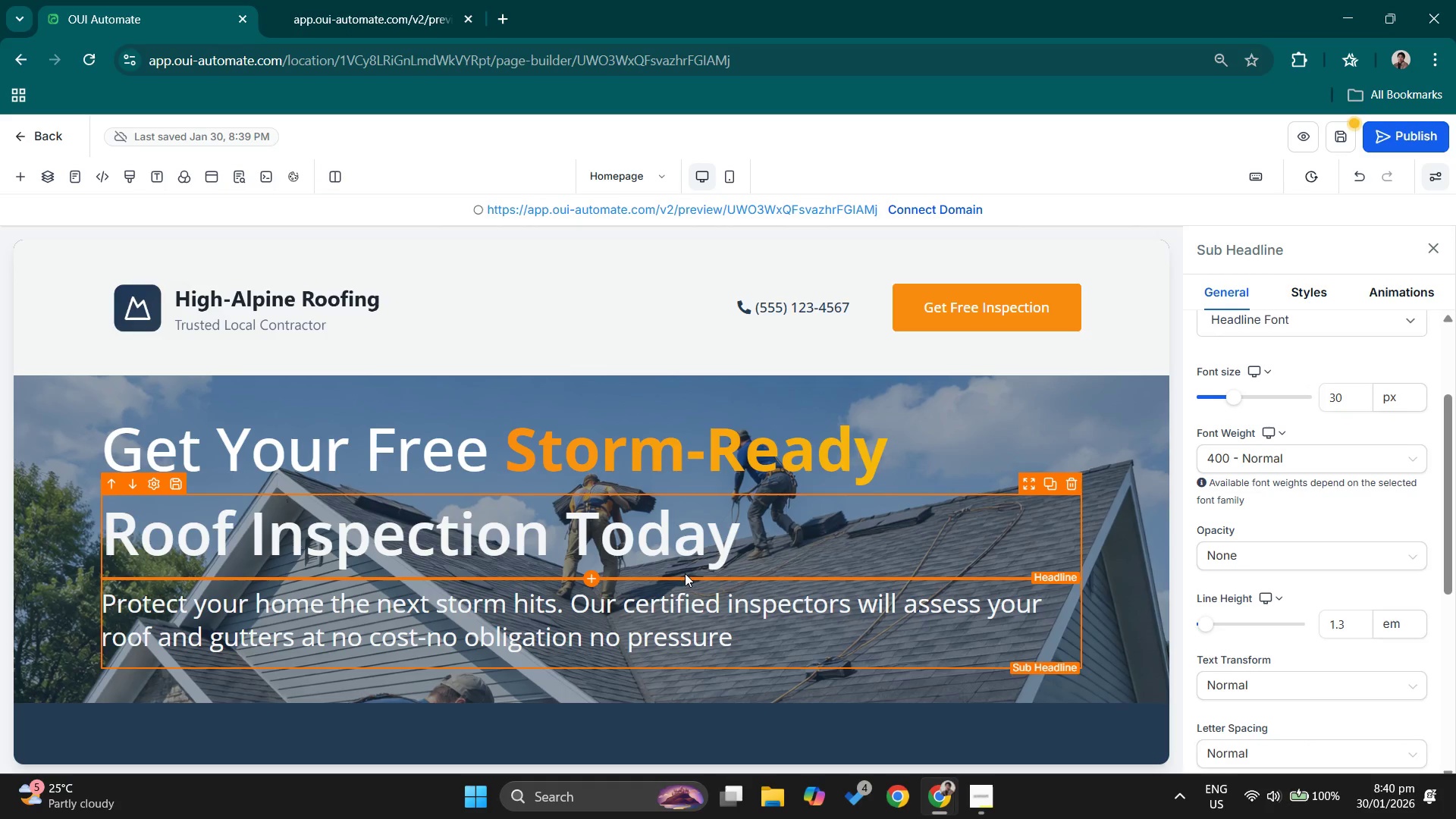 
left_click([677, 626])
 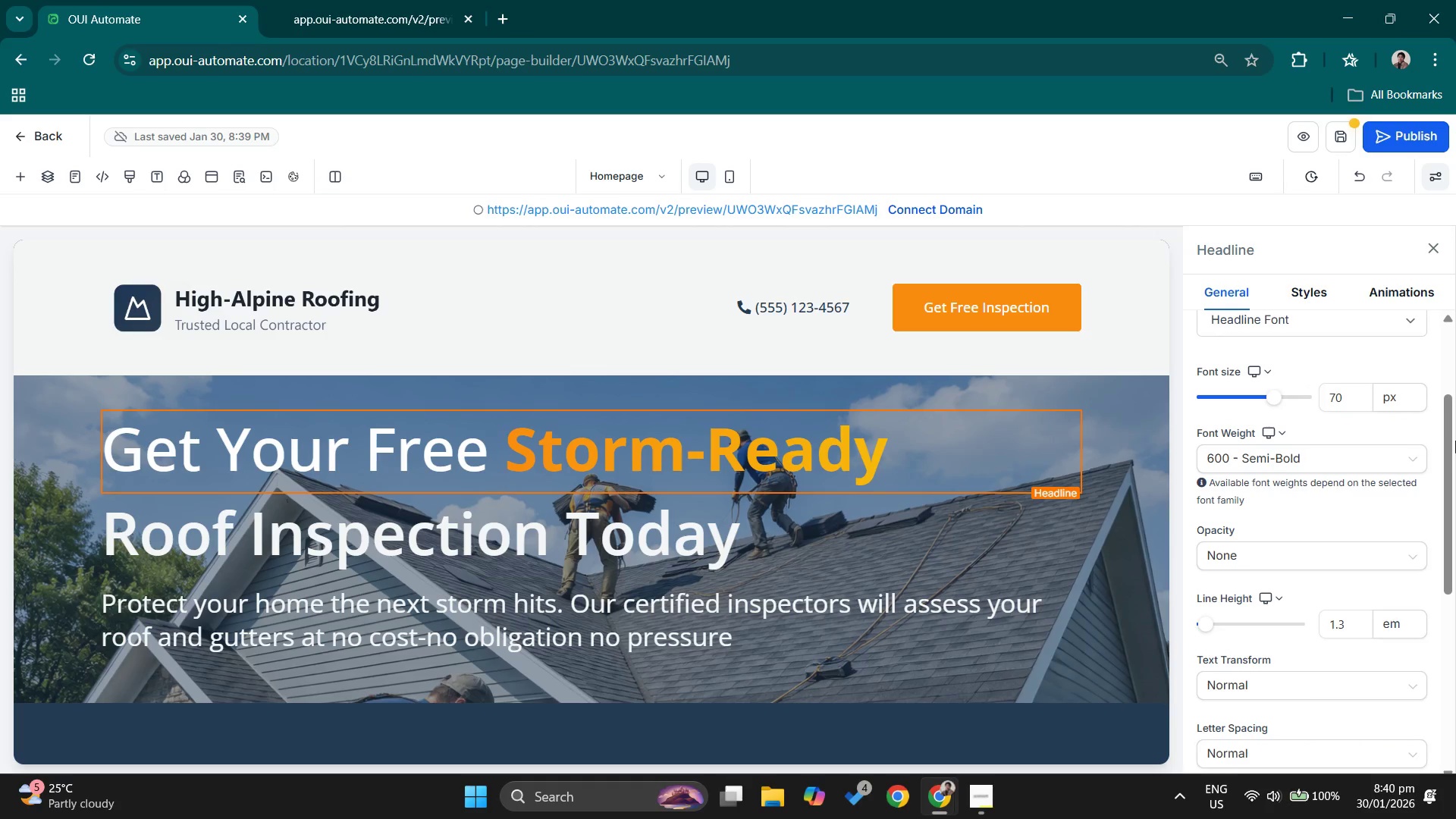 
left_click_drag(start_coordinate=[1351, 392], to_coordinate=[1256, 386])
 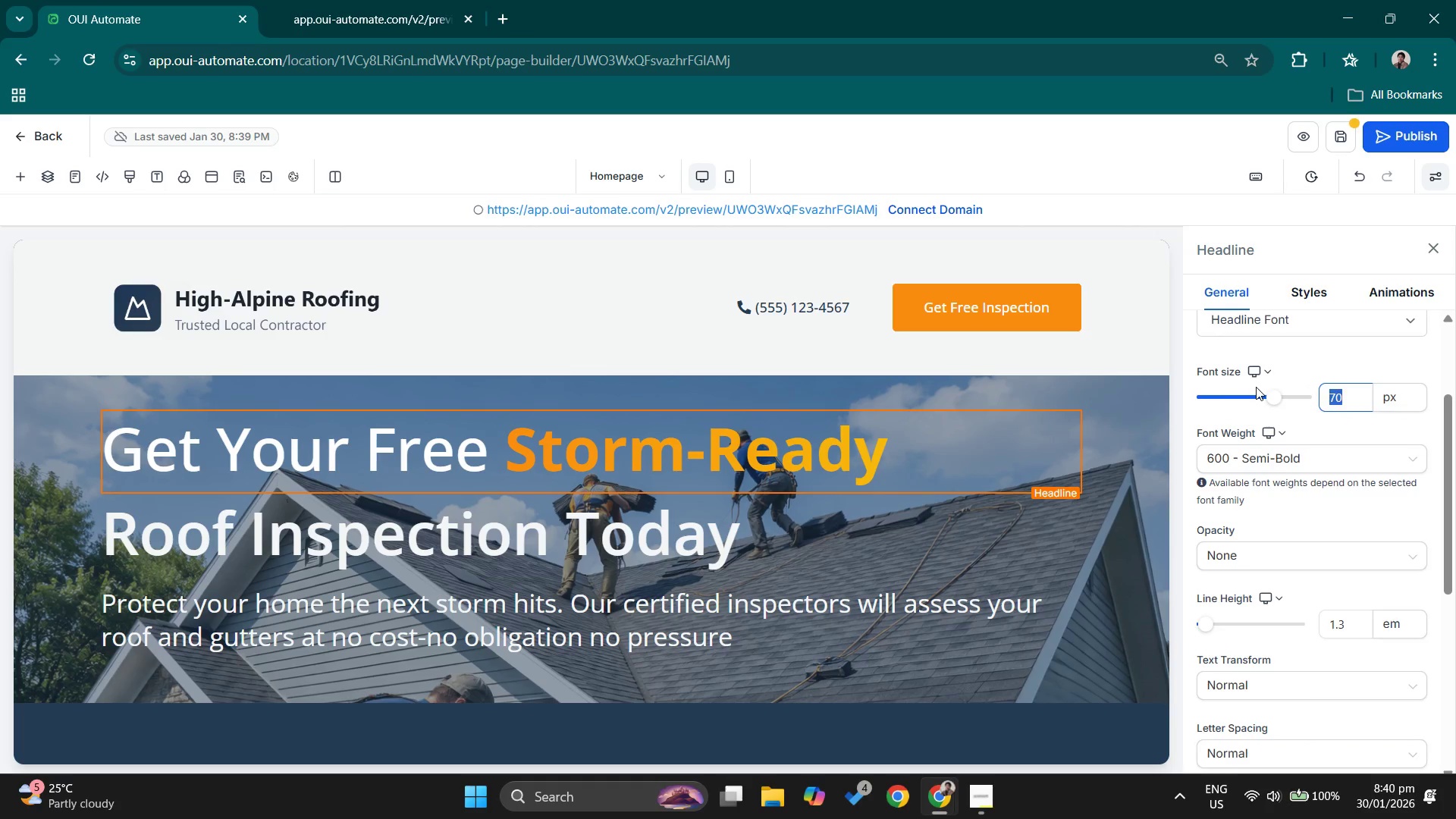 
key(Numpad8)
 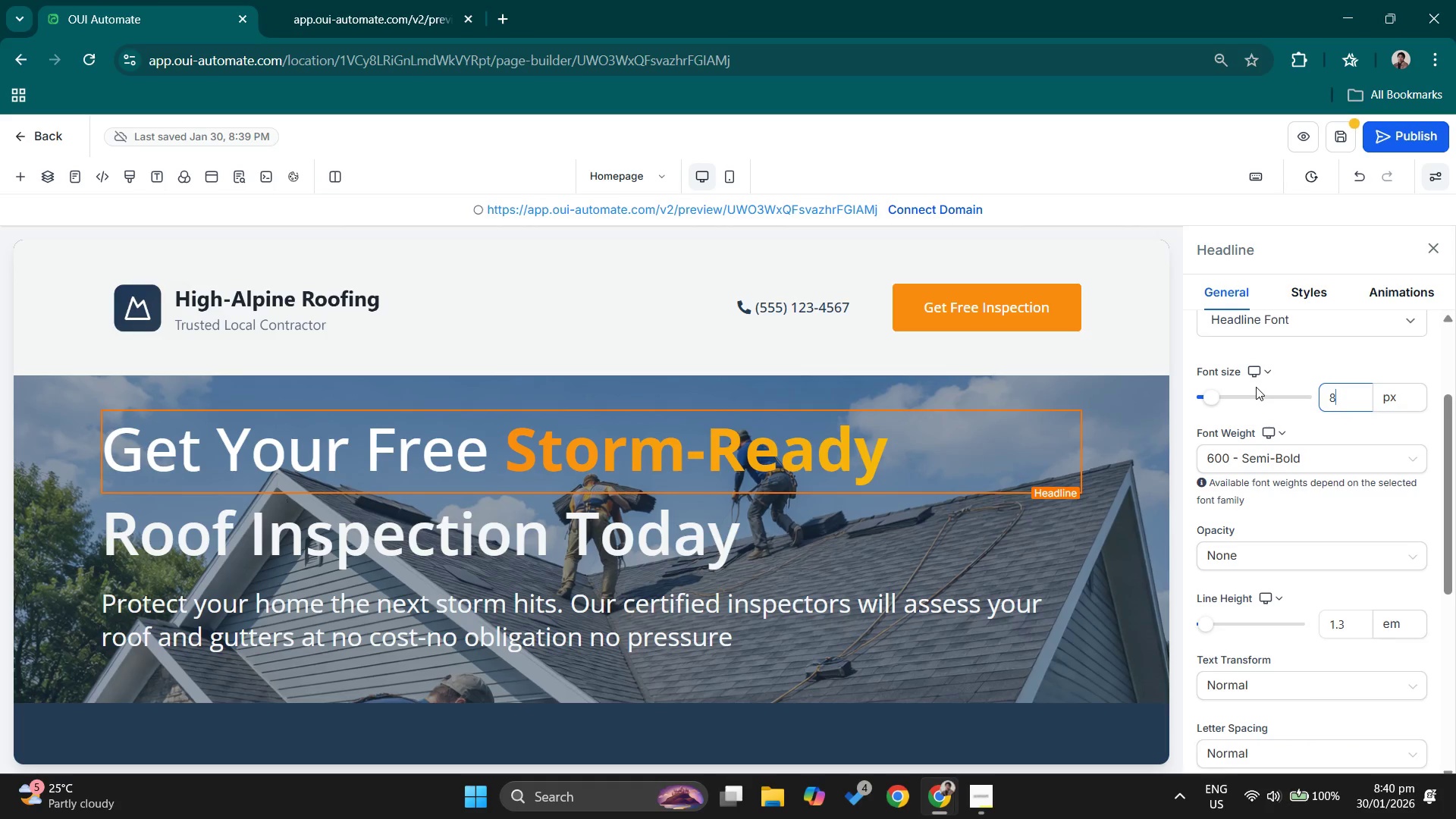 
key(Numpad0)
 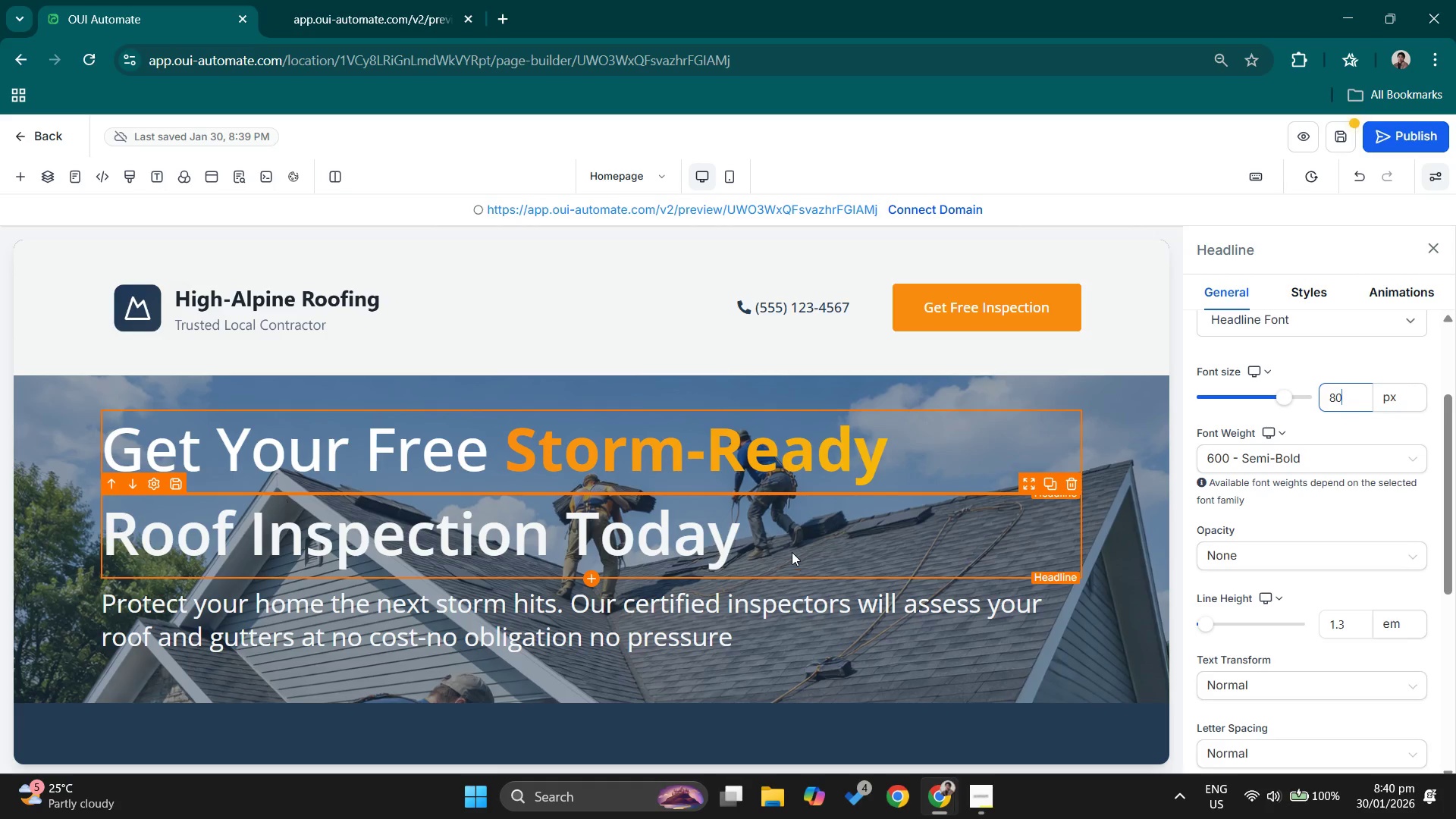 
left_click([780, 536])
 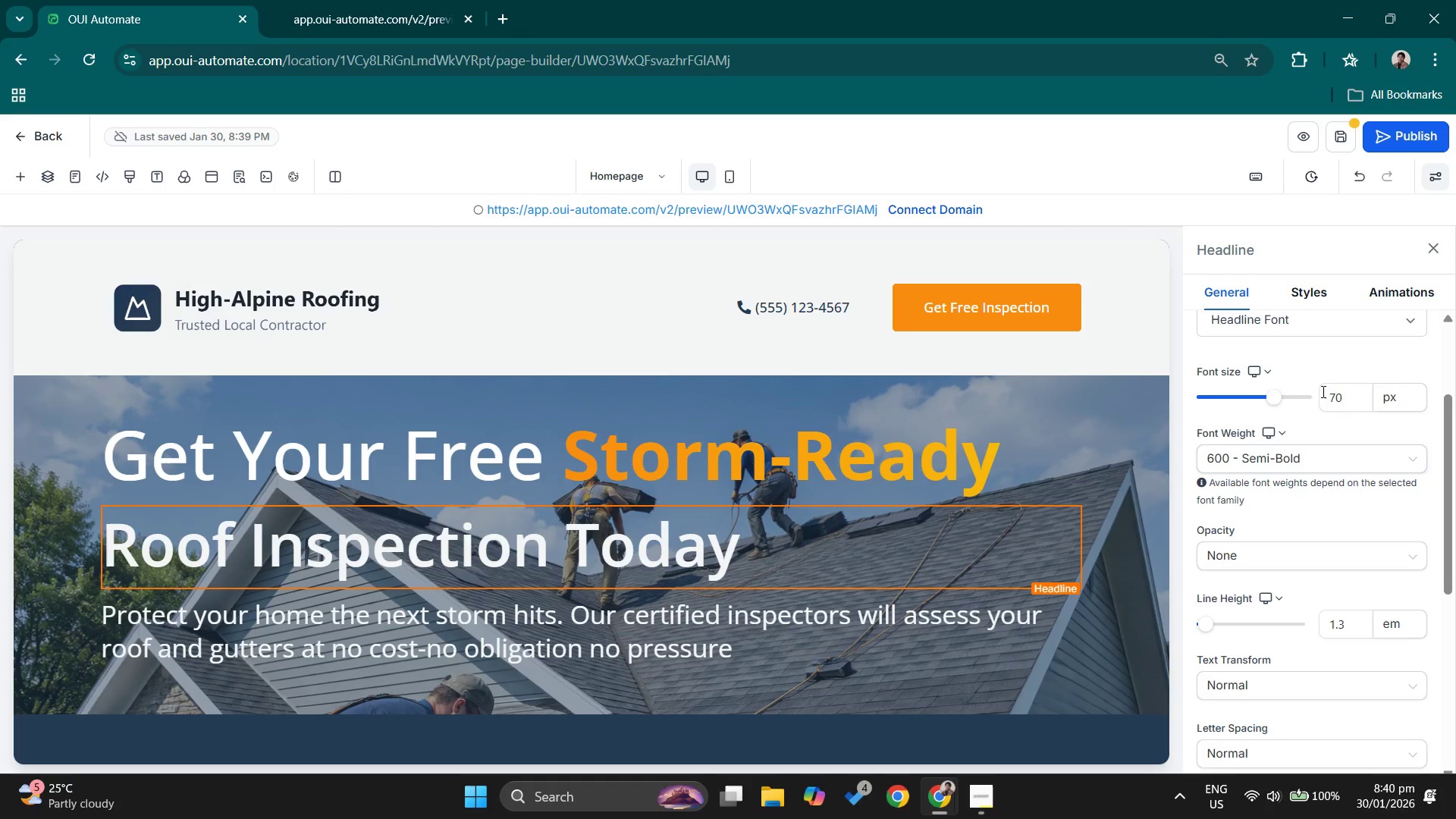 
left_click_drag(start_coordinate=[1345, 391], to_coordinate=[1298, 396])
 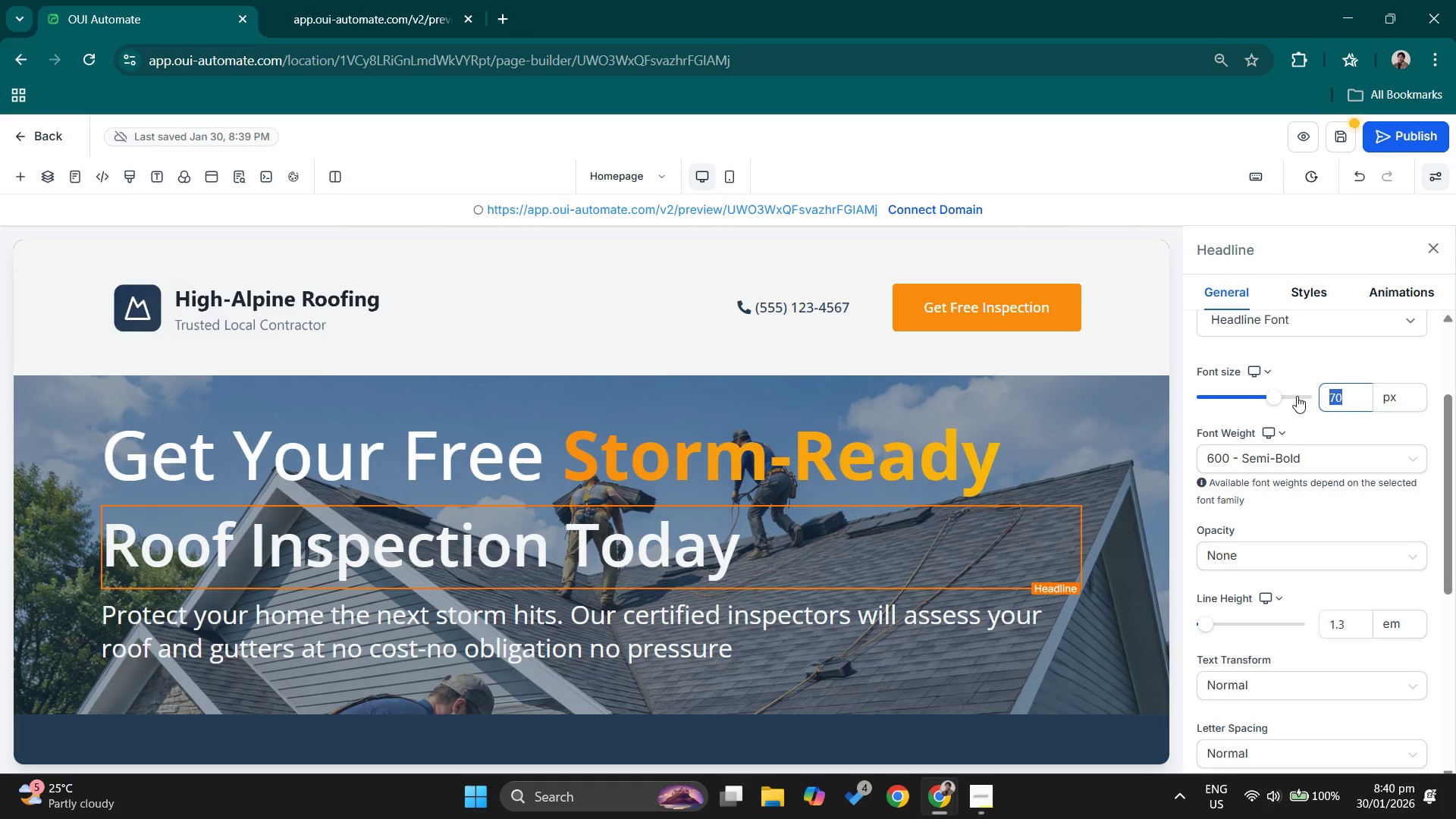 
key(Numpad8)
 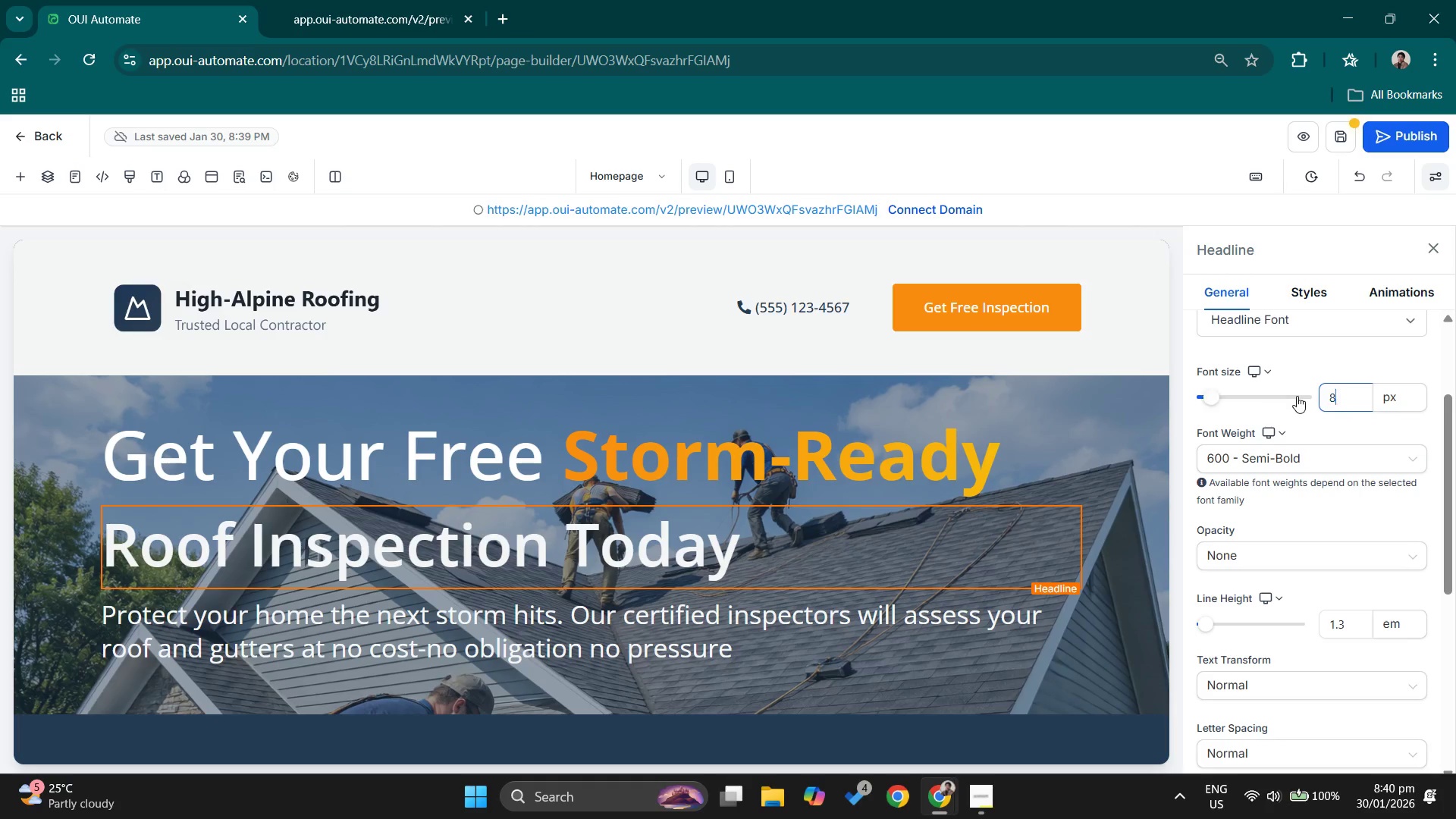 
key(Numpad0)
 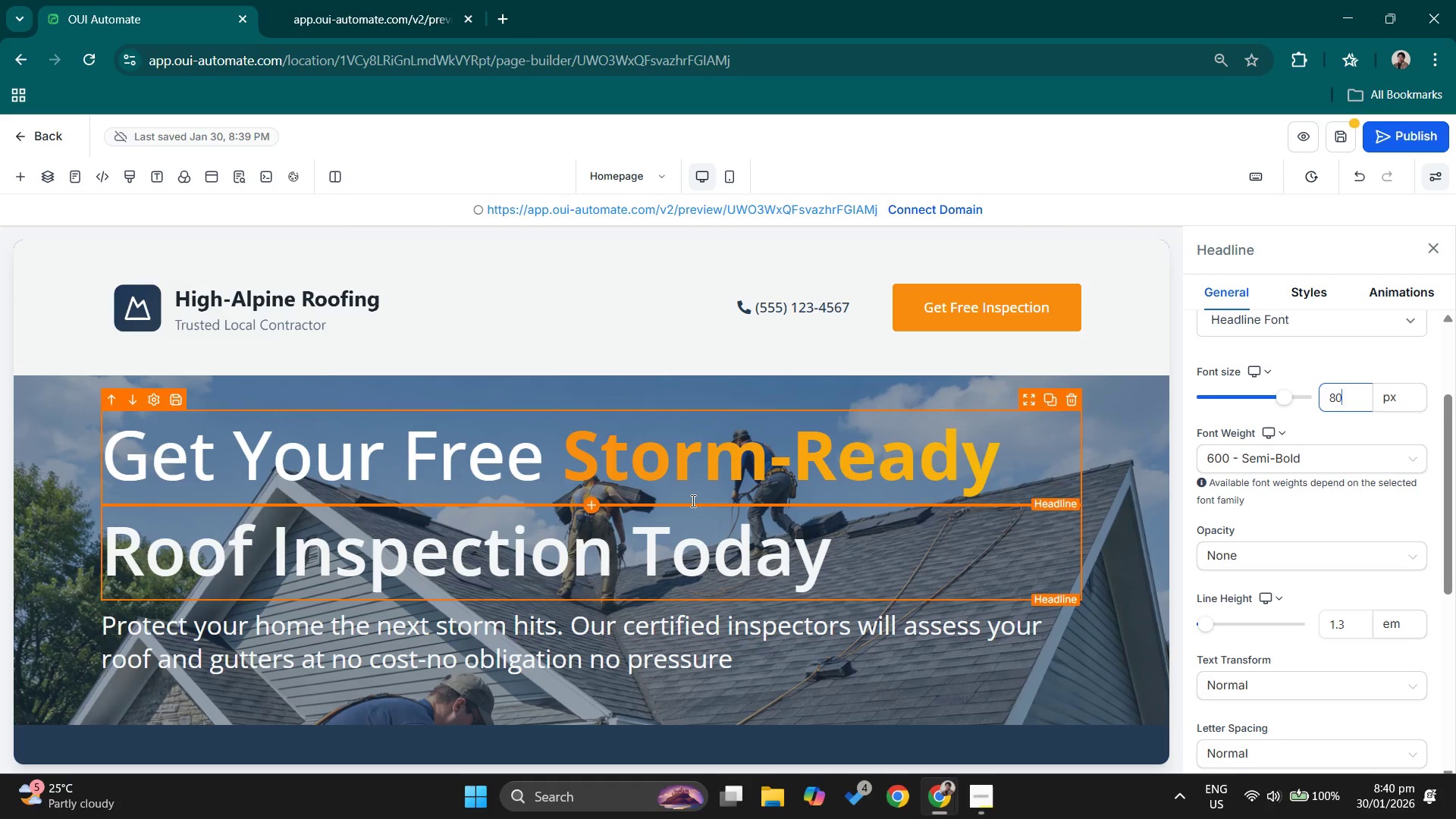 
left_click([526, 648])
 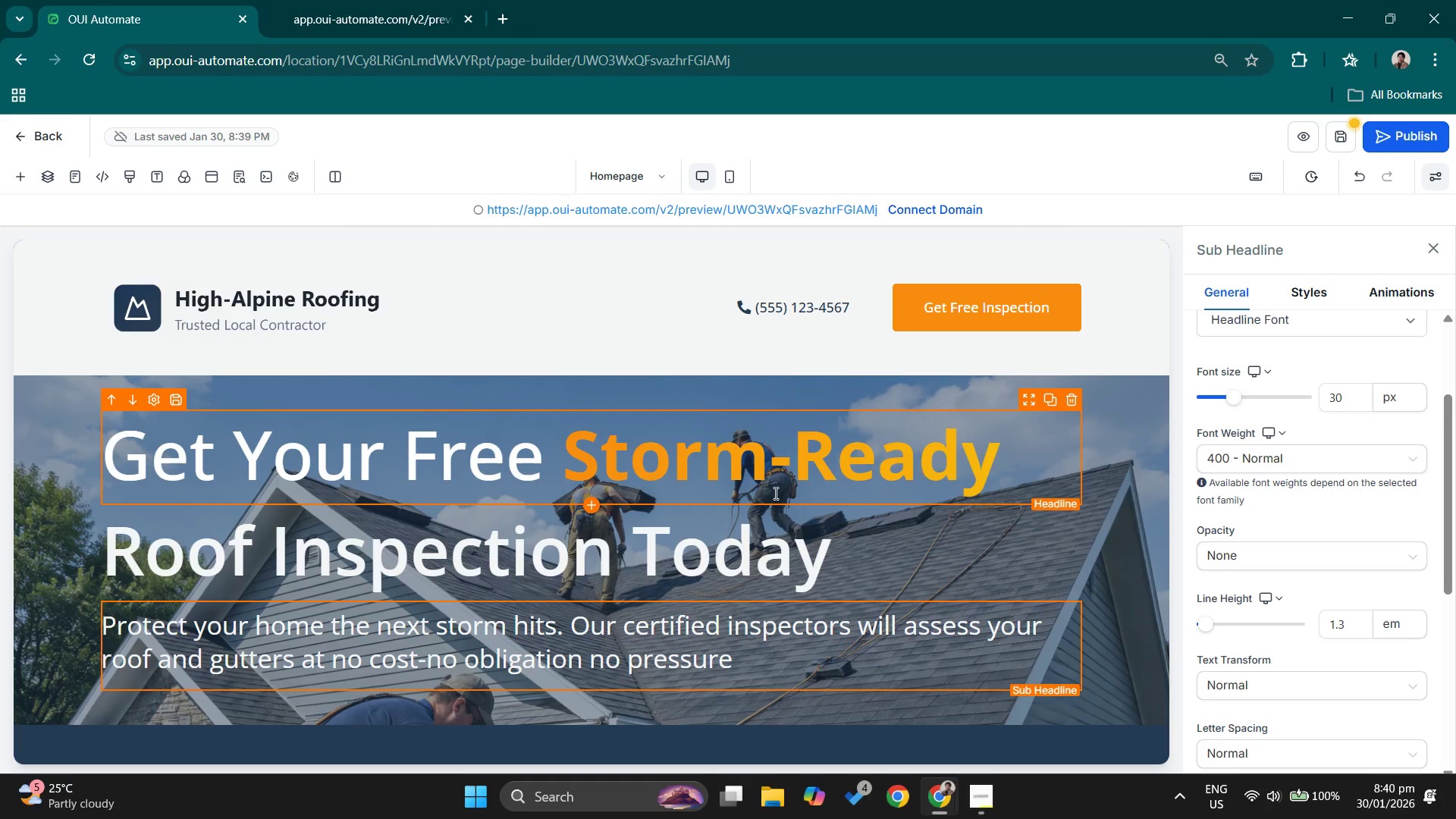 
left_click([676, 571])
 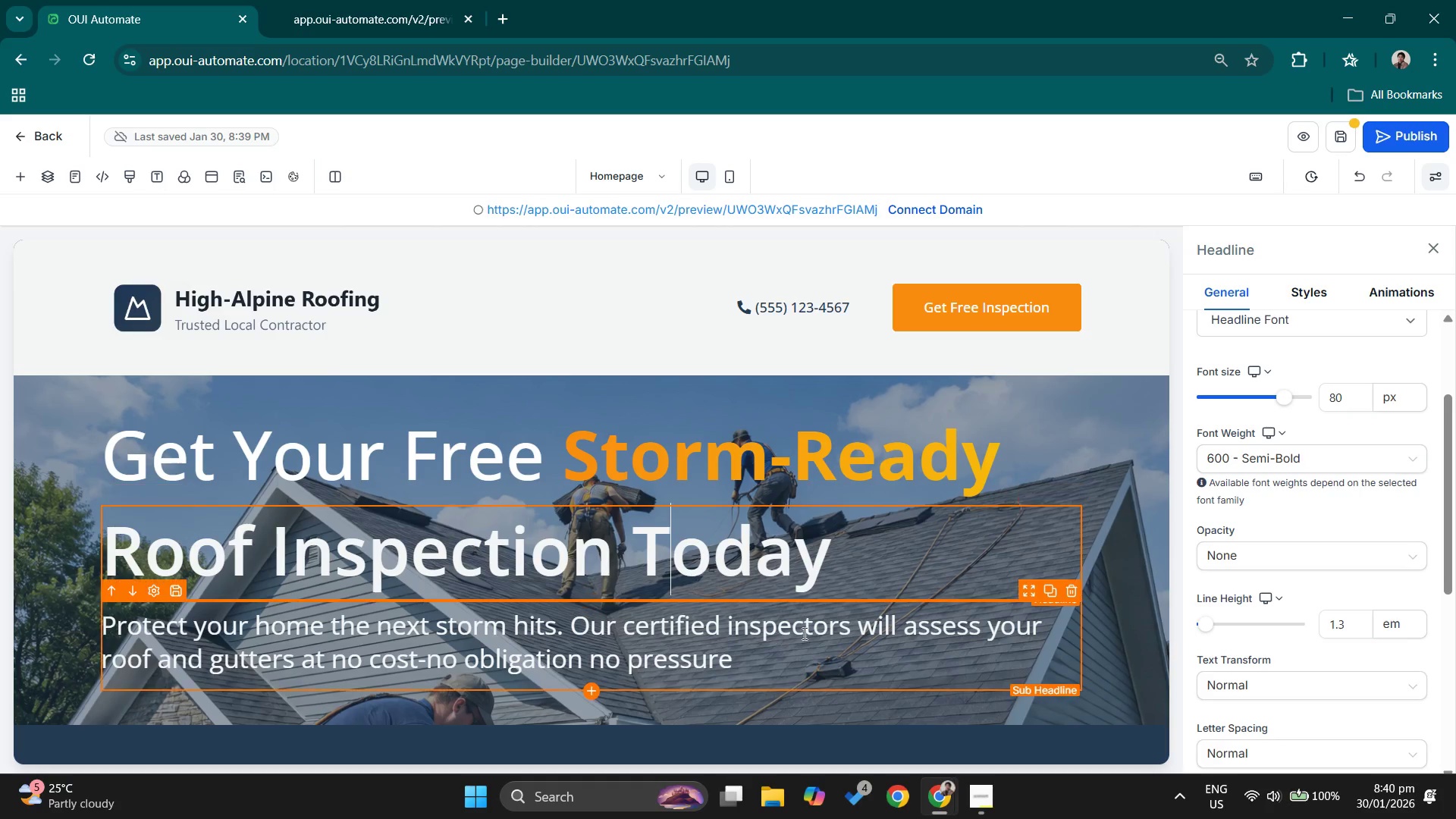 
left_click([814, 631])
 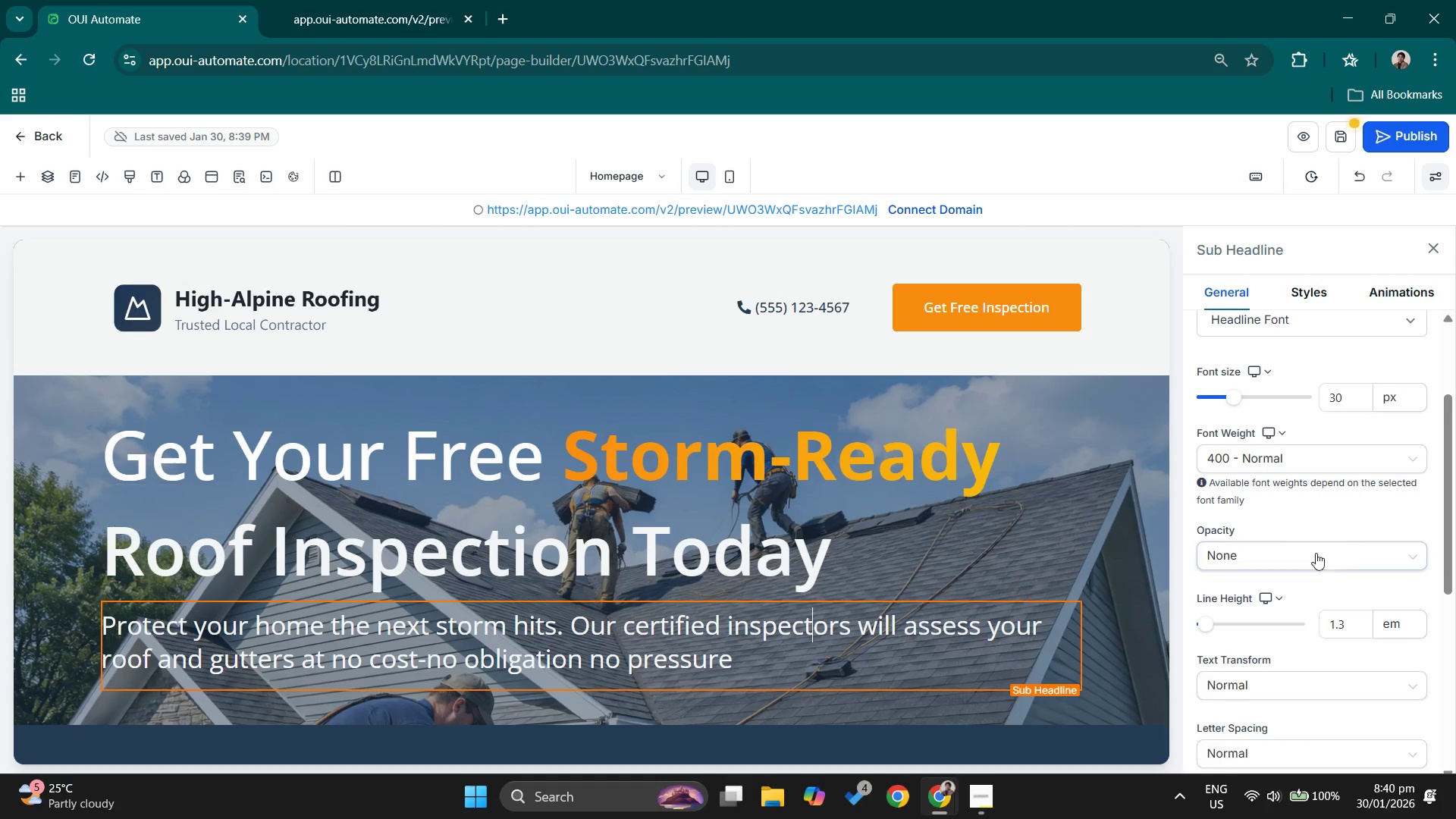 
scroll: coordinate [1247, 463], scroll_direction: up, amount: 4.0
 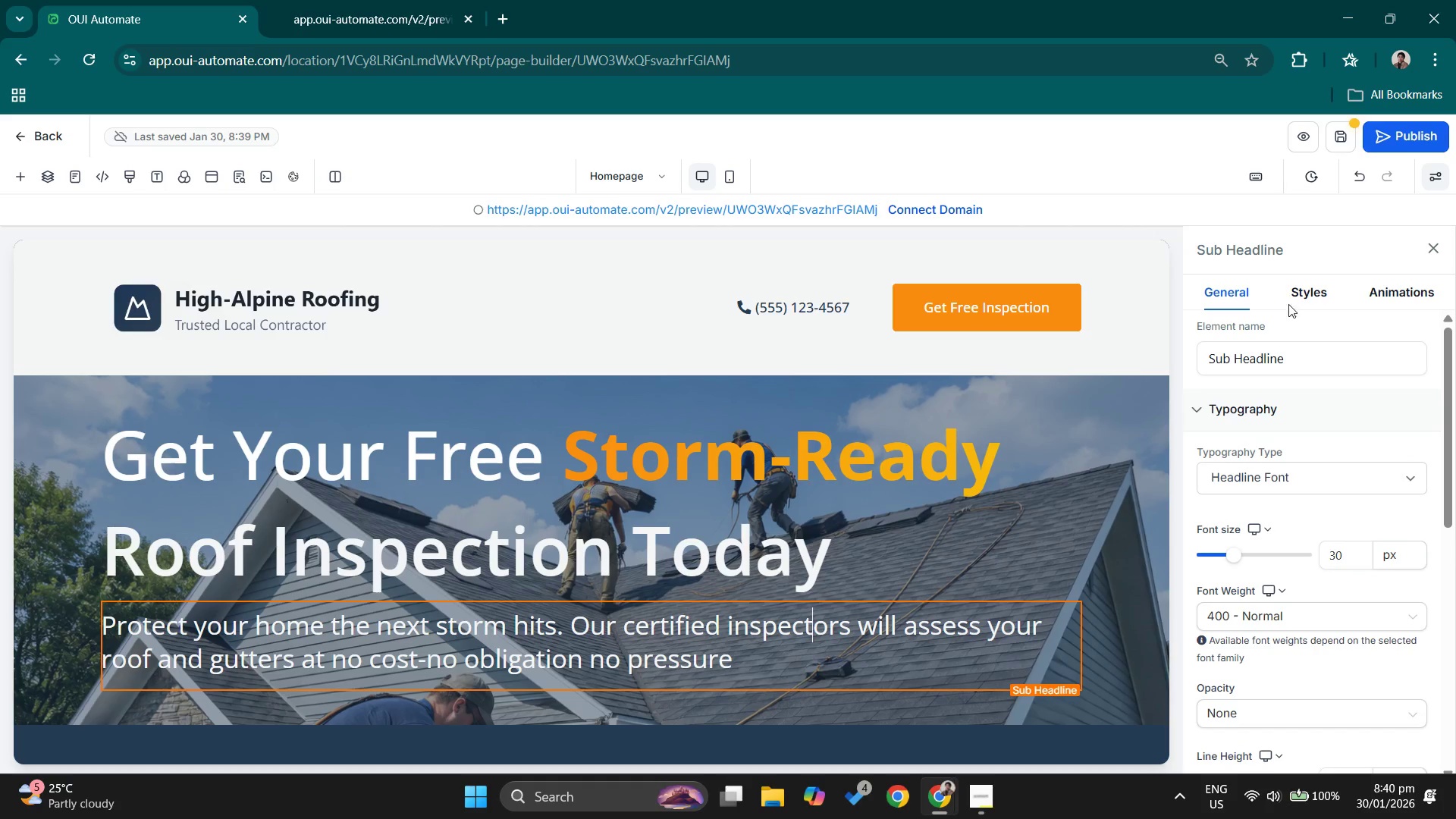 
left_click([1294, 297])
 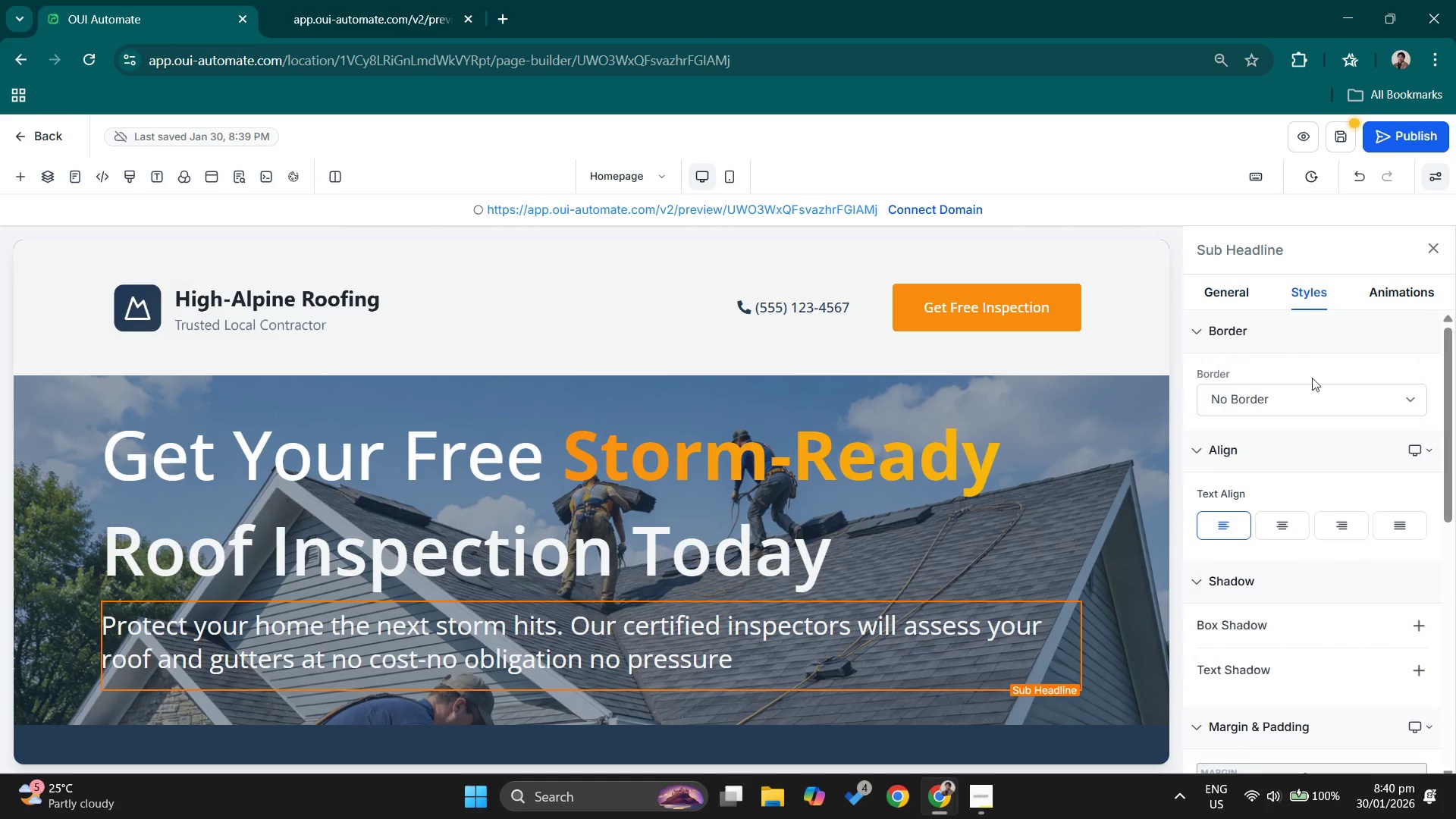 
scroll: coordinate [1341, 556], scroll_direction: down, amount: 1.0
 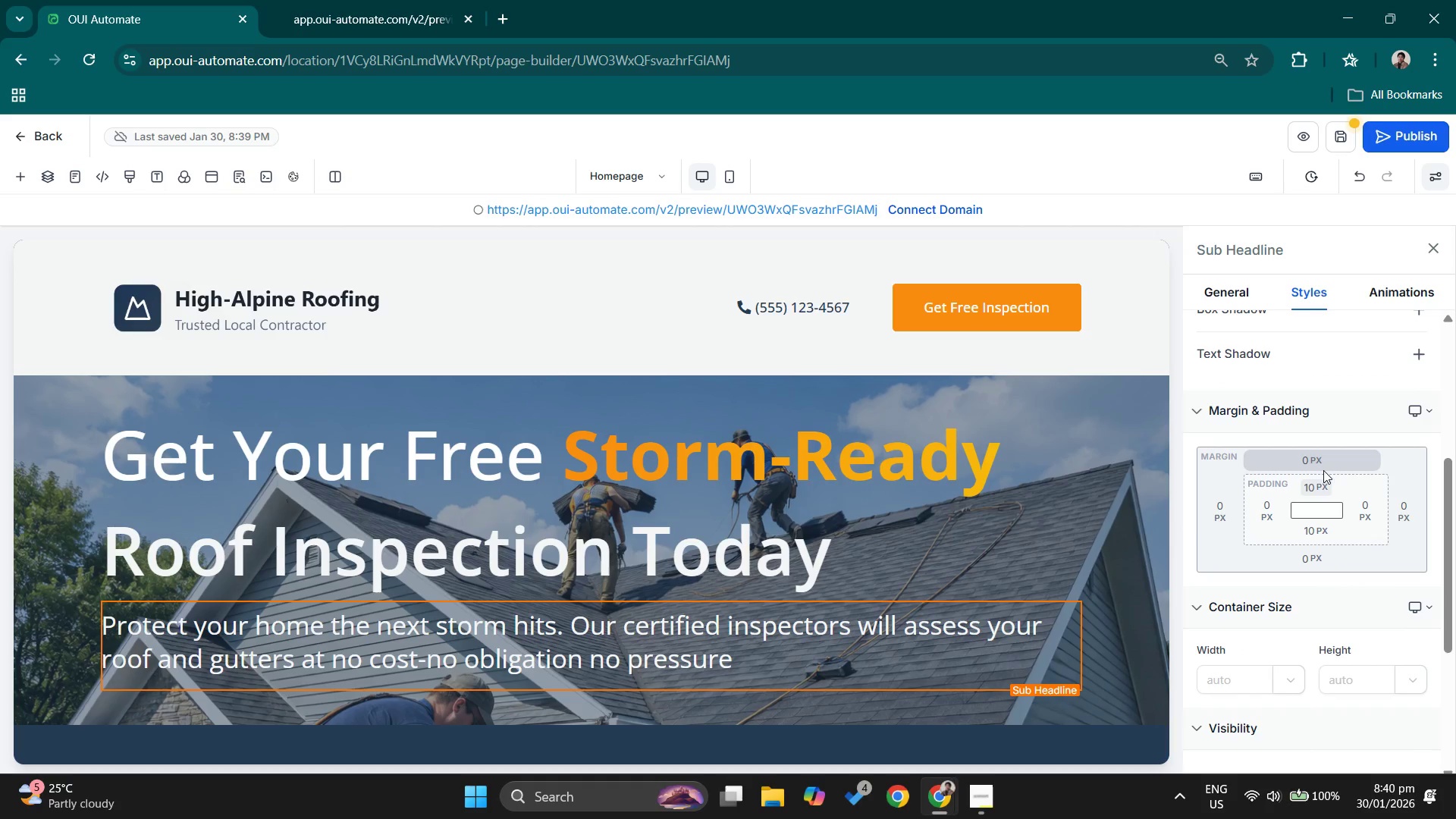 
left_click([1322, 465])
 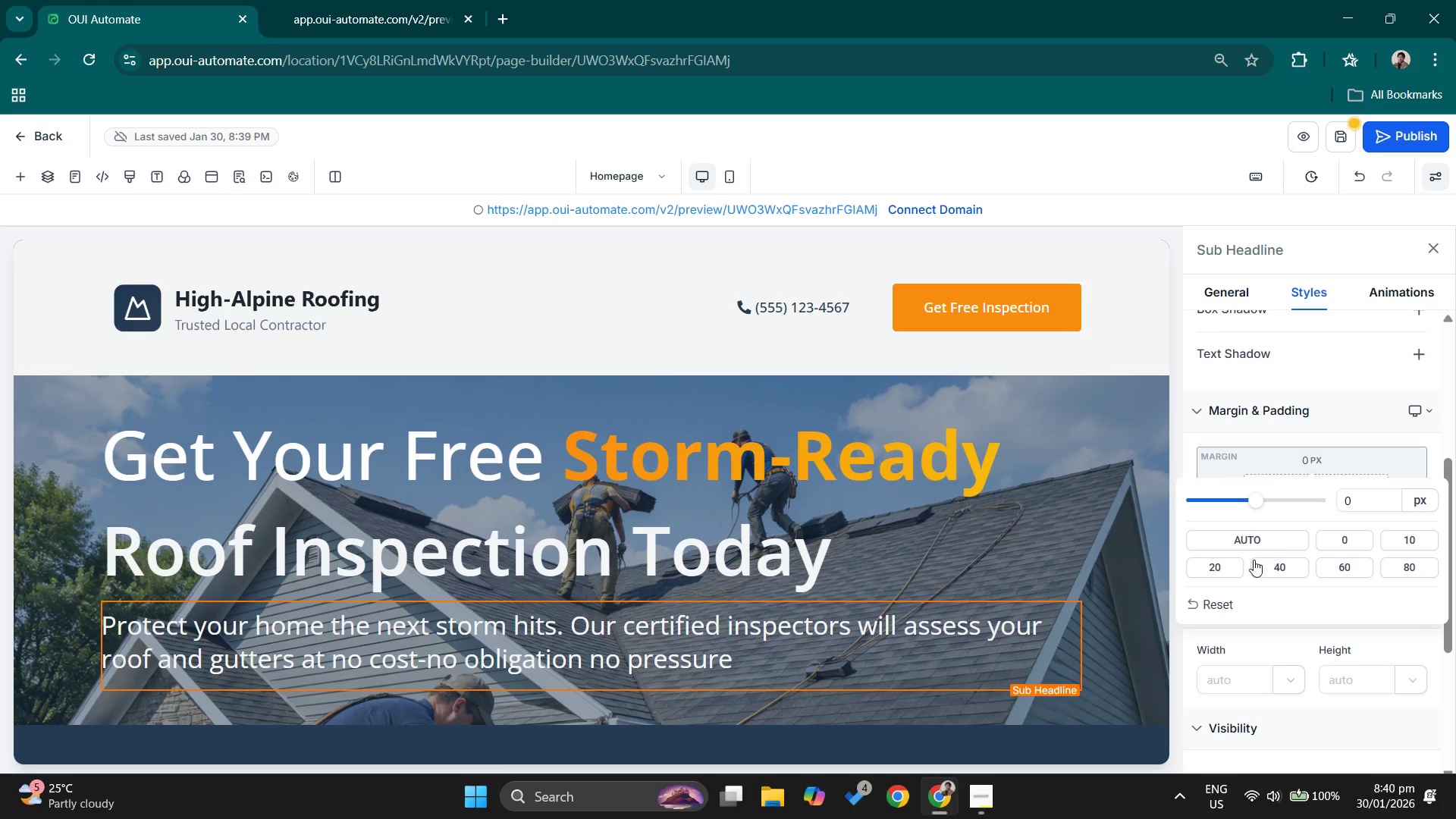 
left_click([1235, 572])
 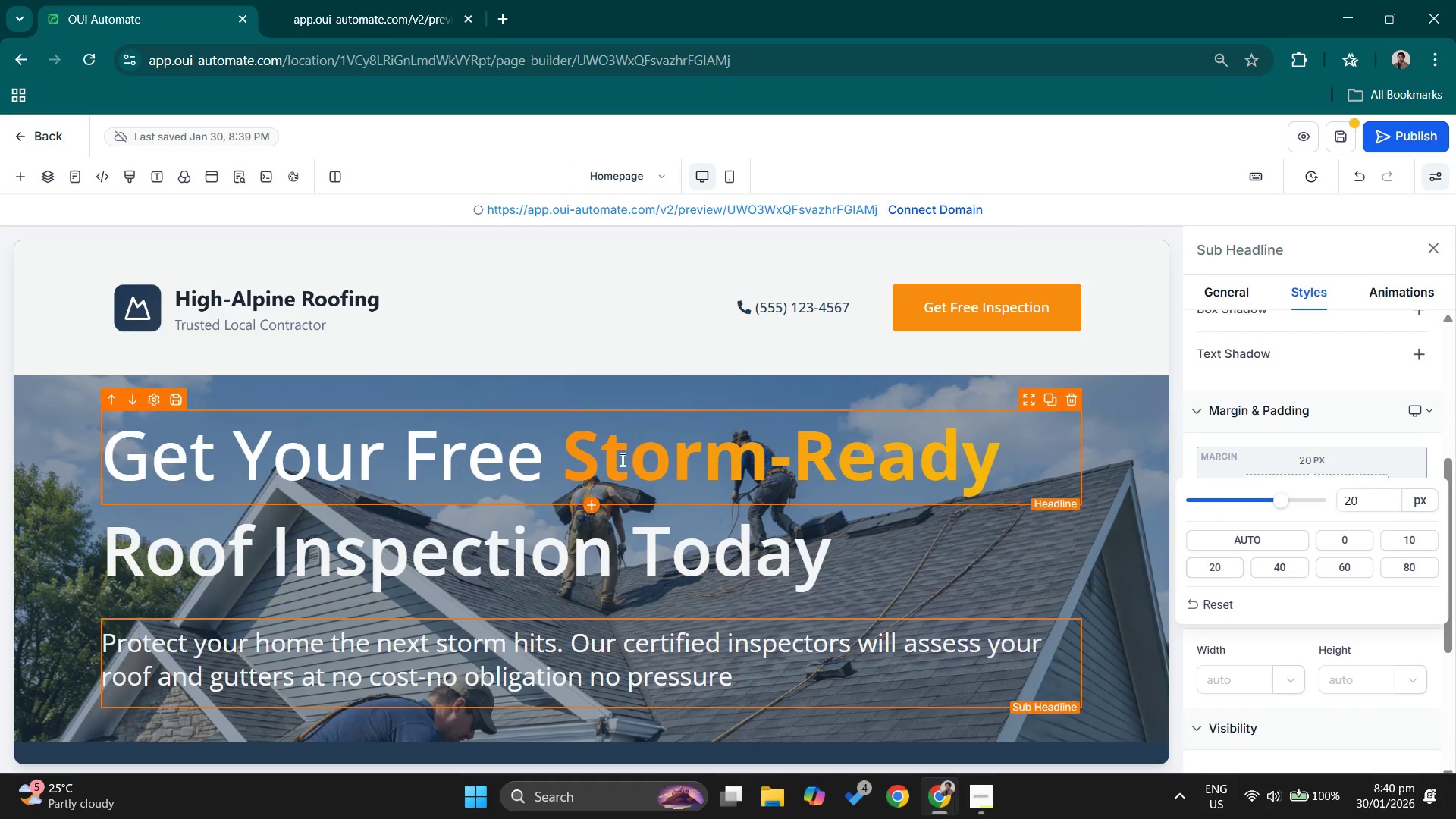 
left_click([607, 438])
 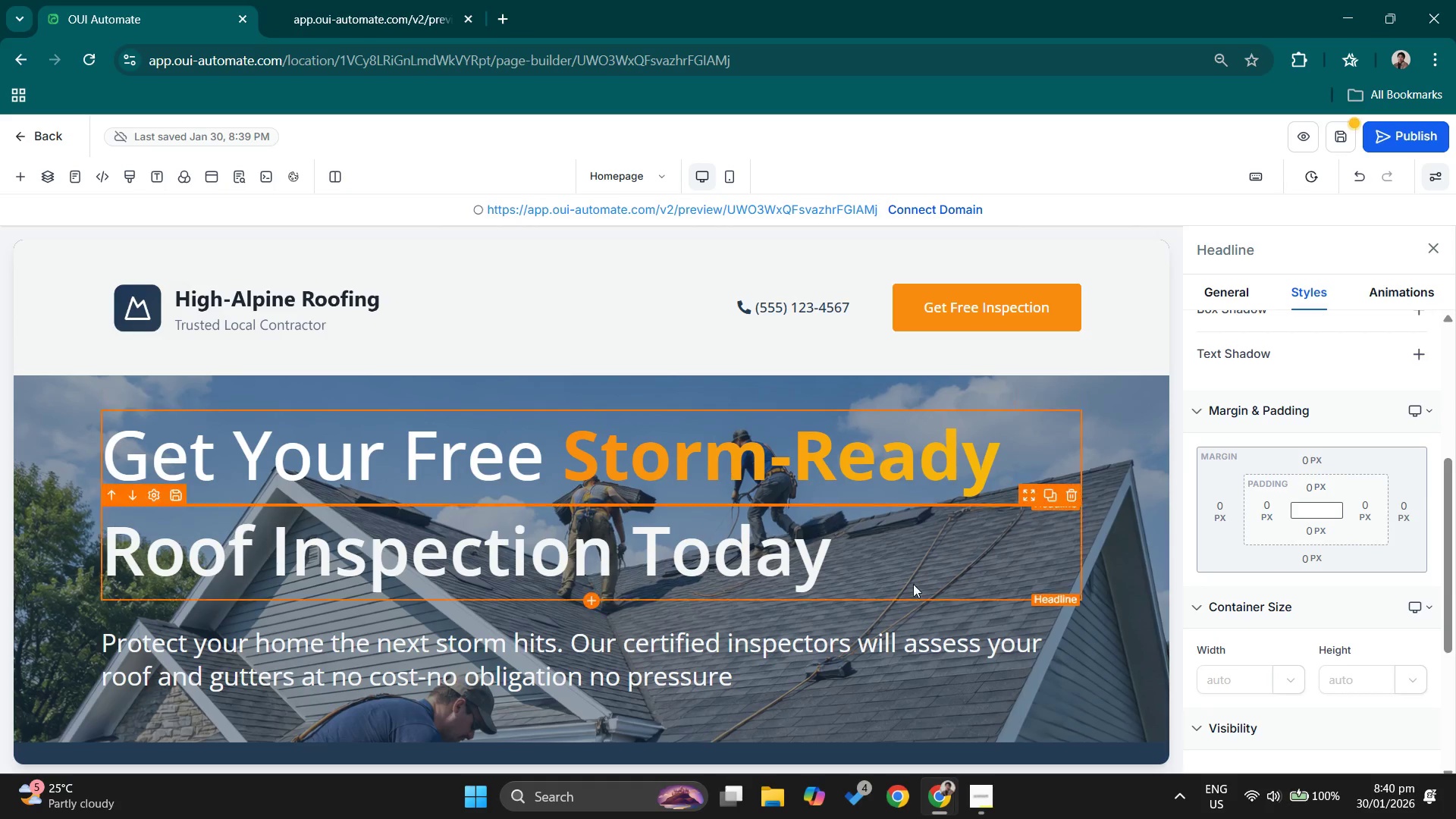 
left_click([824, 642])
 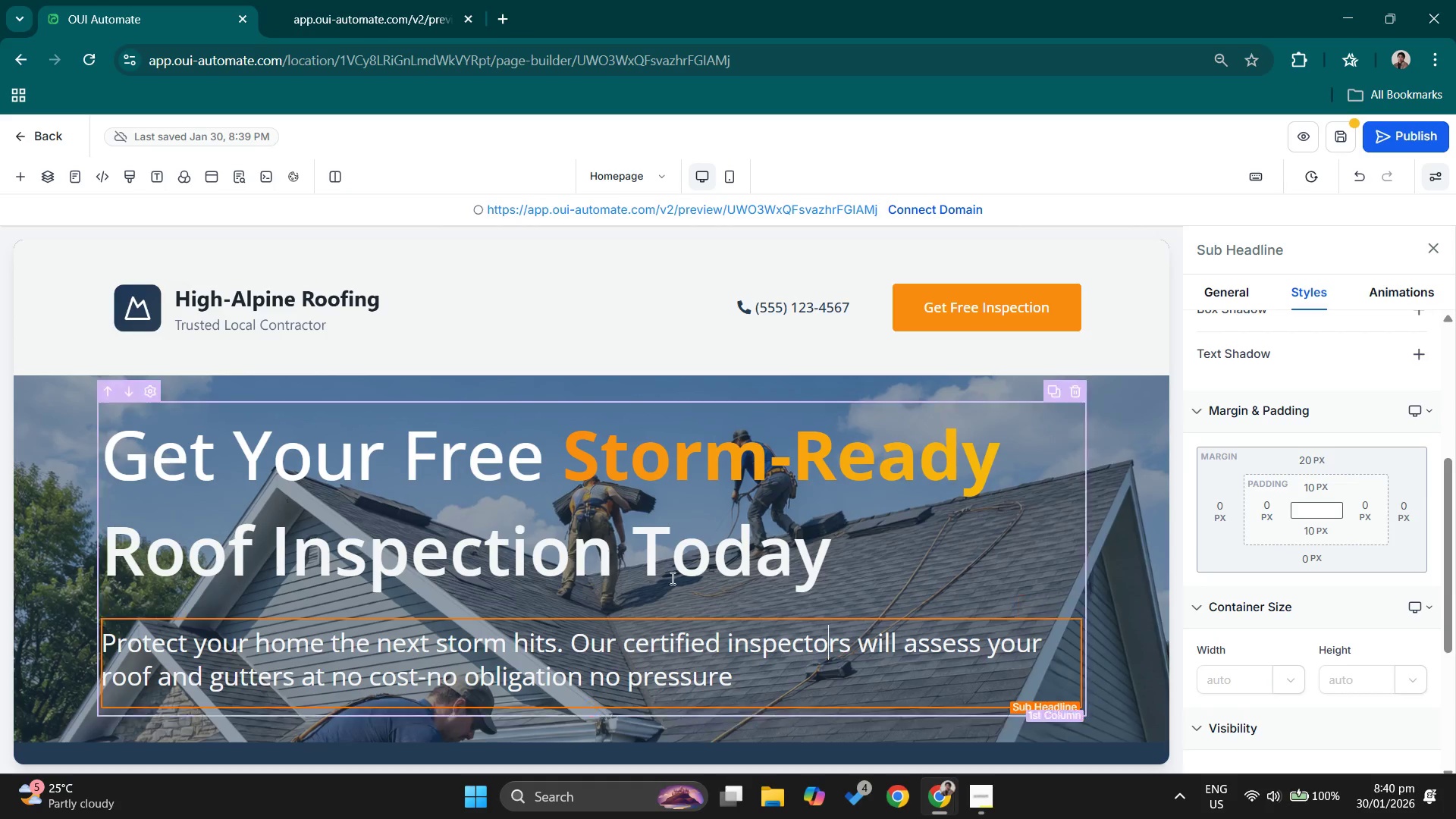 
scroll: coordinate [632, 619], scroll_direction: down, amount: 3.0
 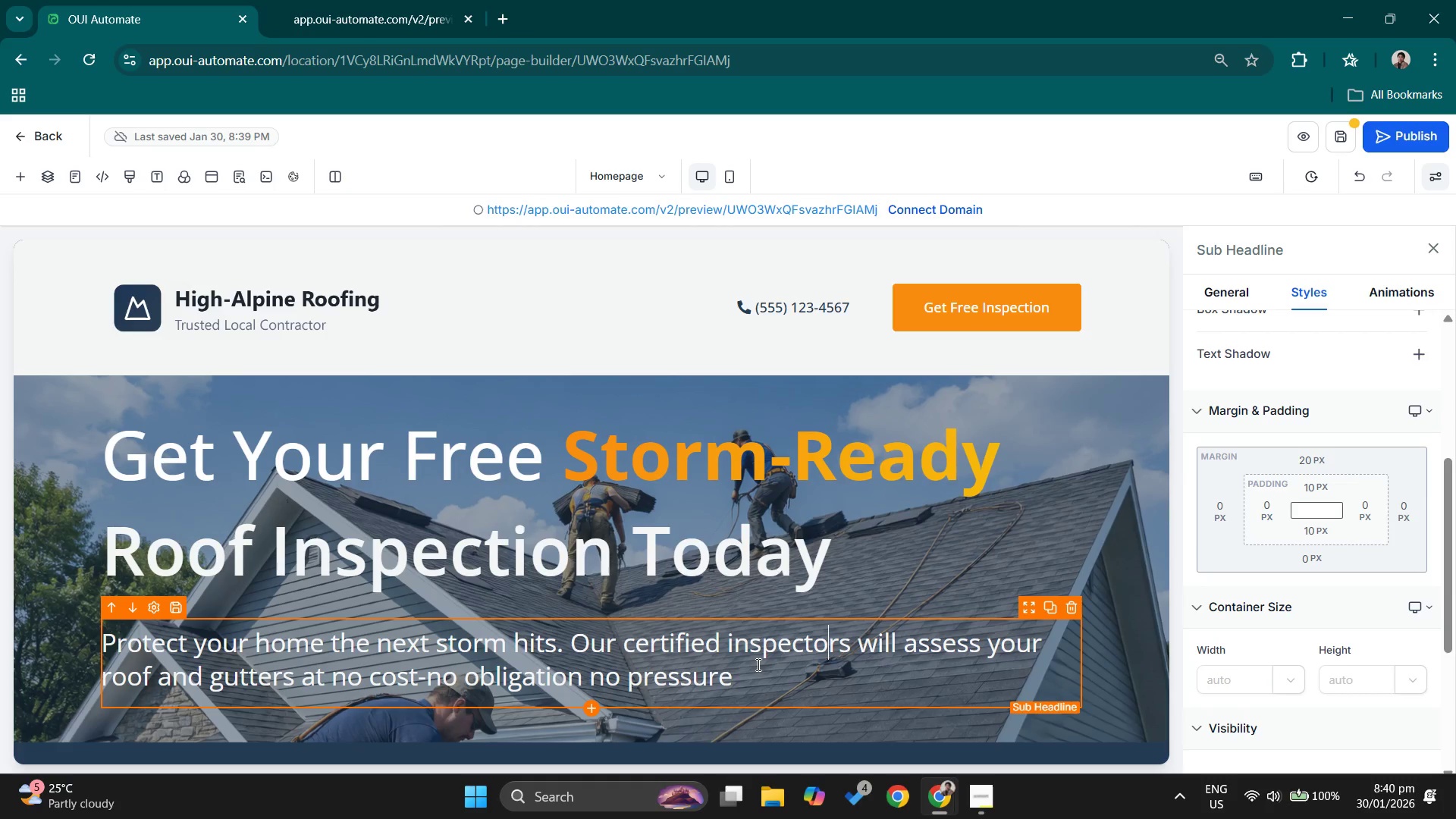 
left_click([758, 662])
 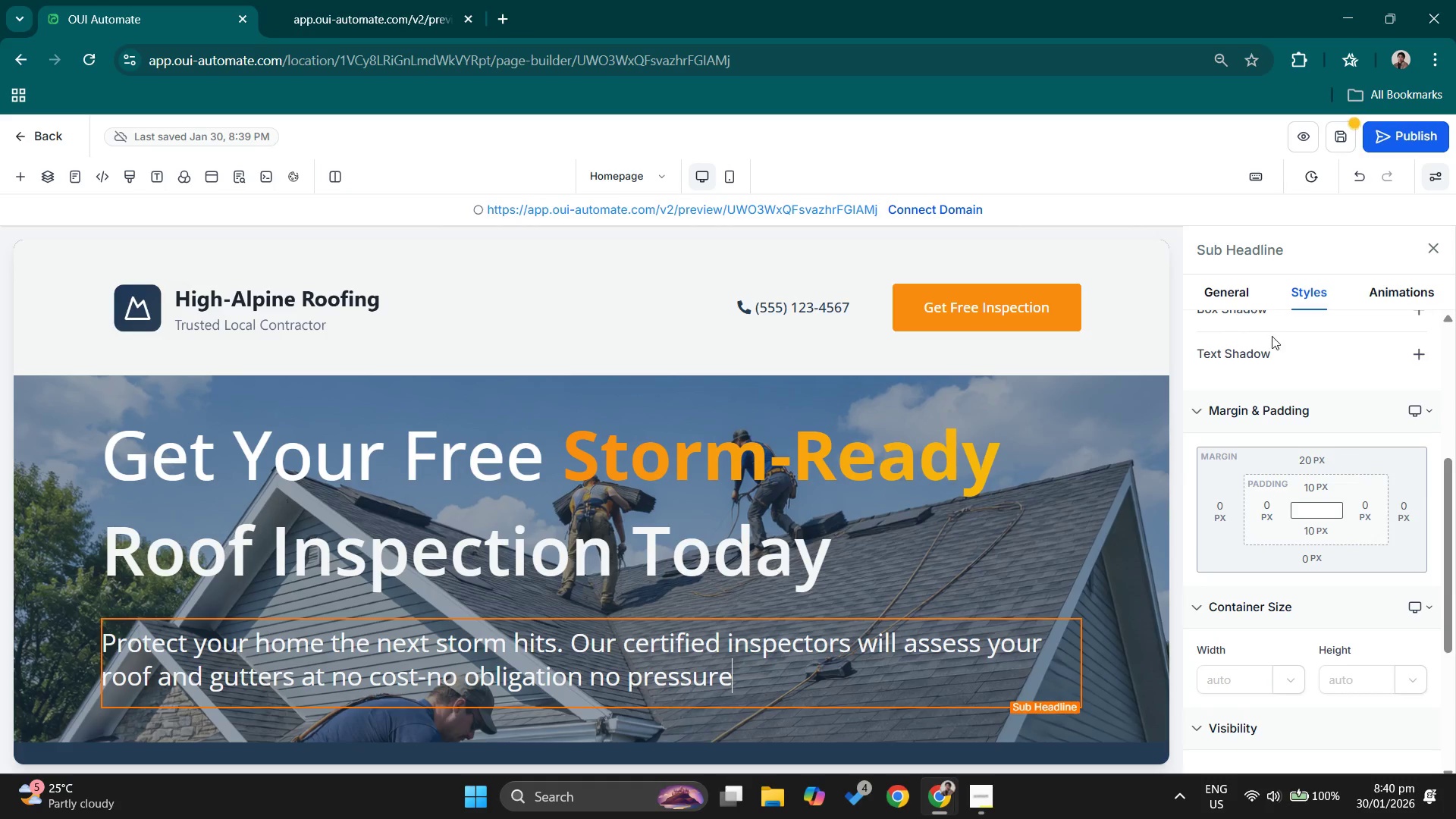 
left_click([1242, 297])
 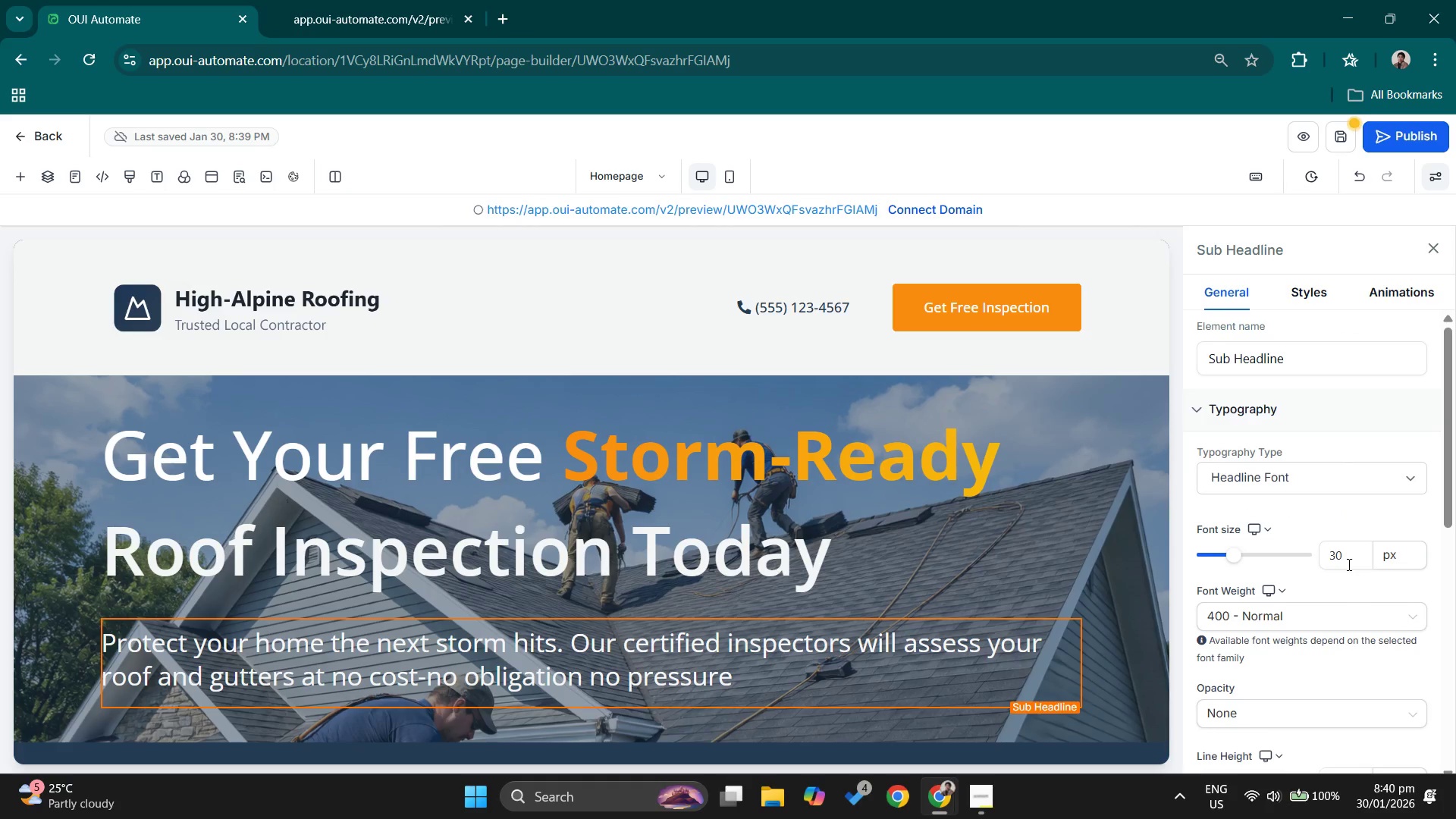 
left_click_drag(start_coordinate=[1348, 551], to_coordinate=[1306, 541])
 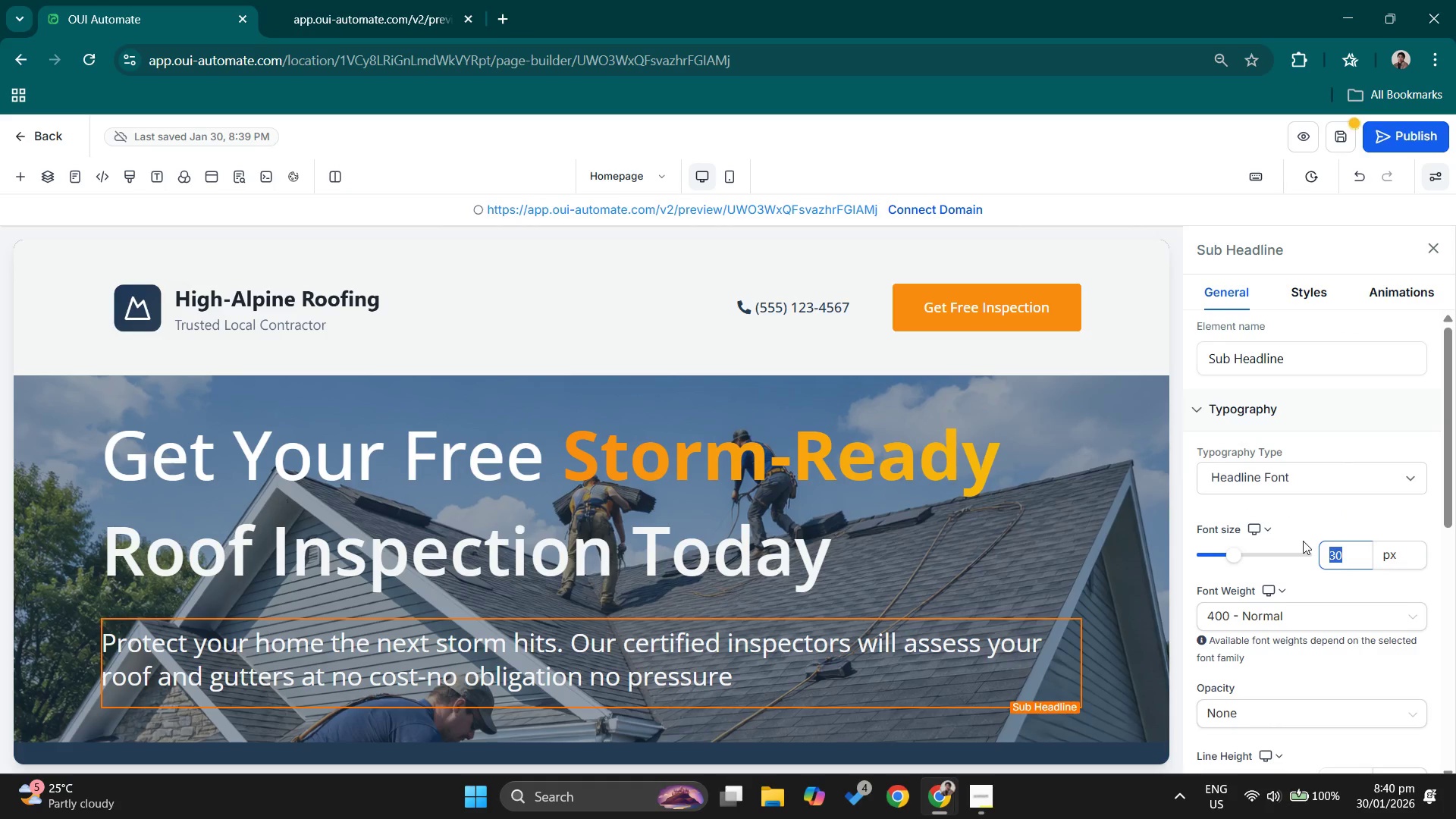 
key(Numpad2)
 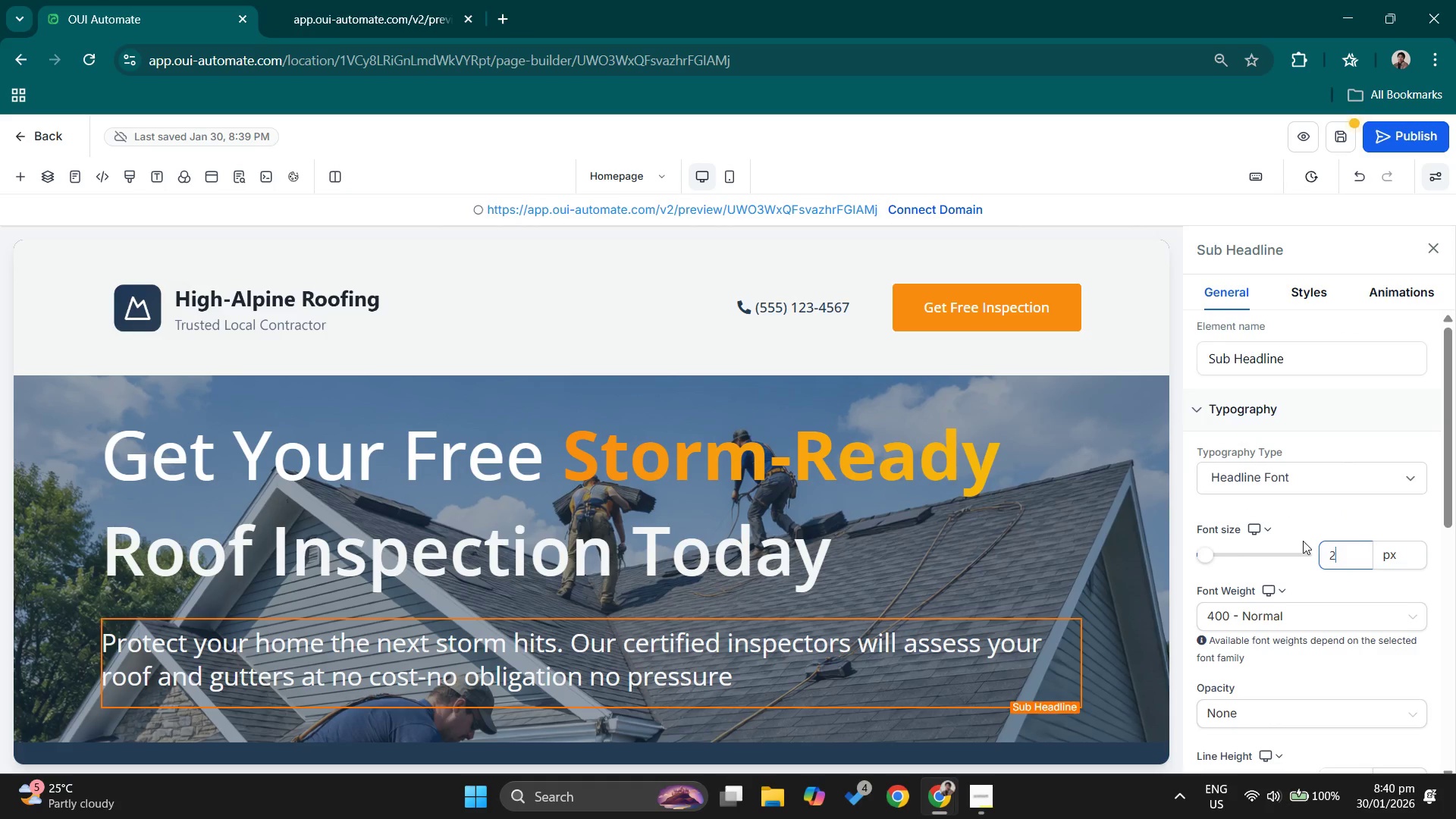 
key(Numpad8)
 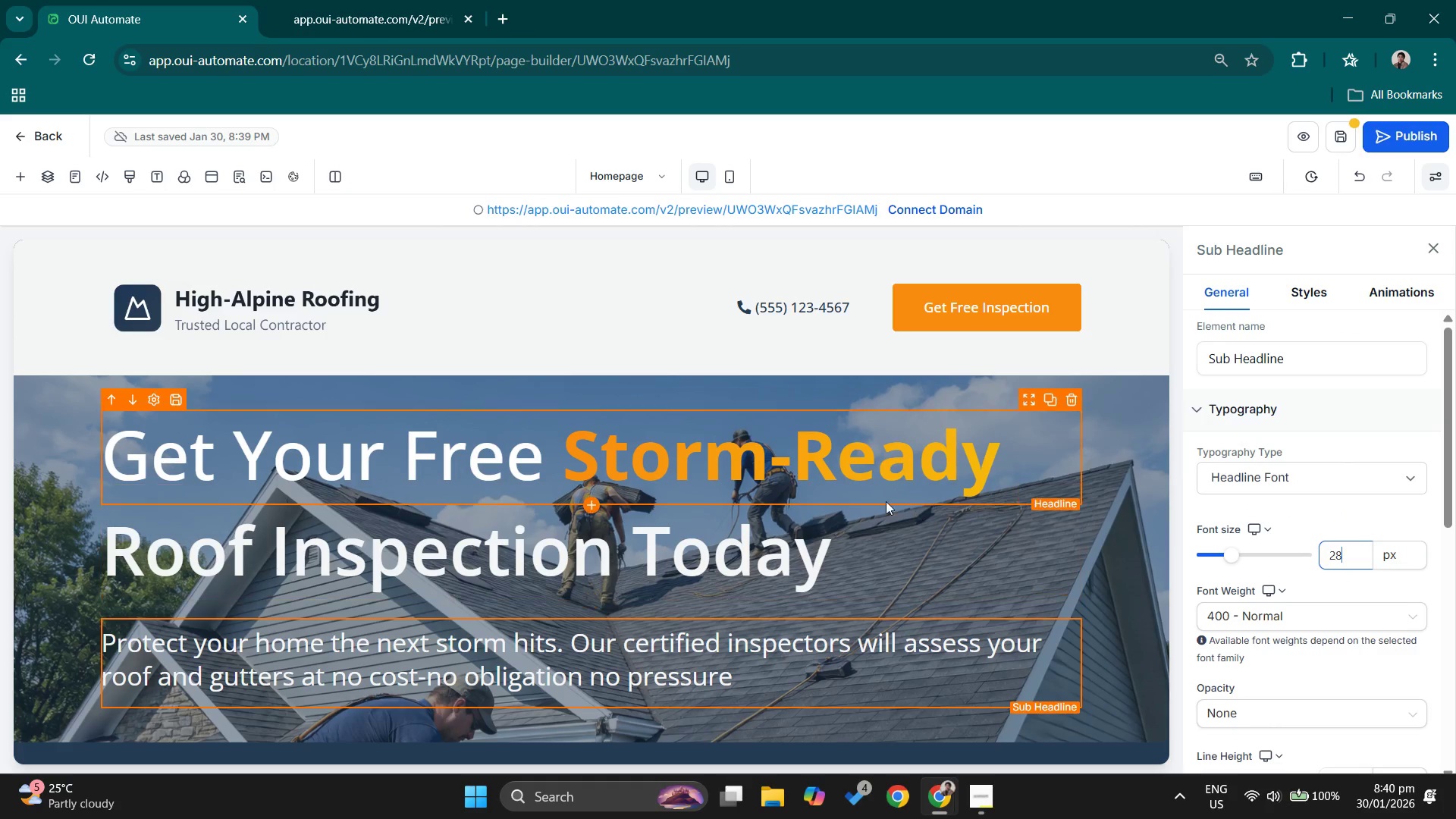 
left_click([882, 499])
 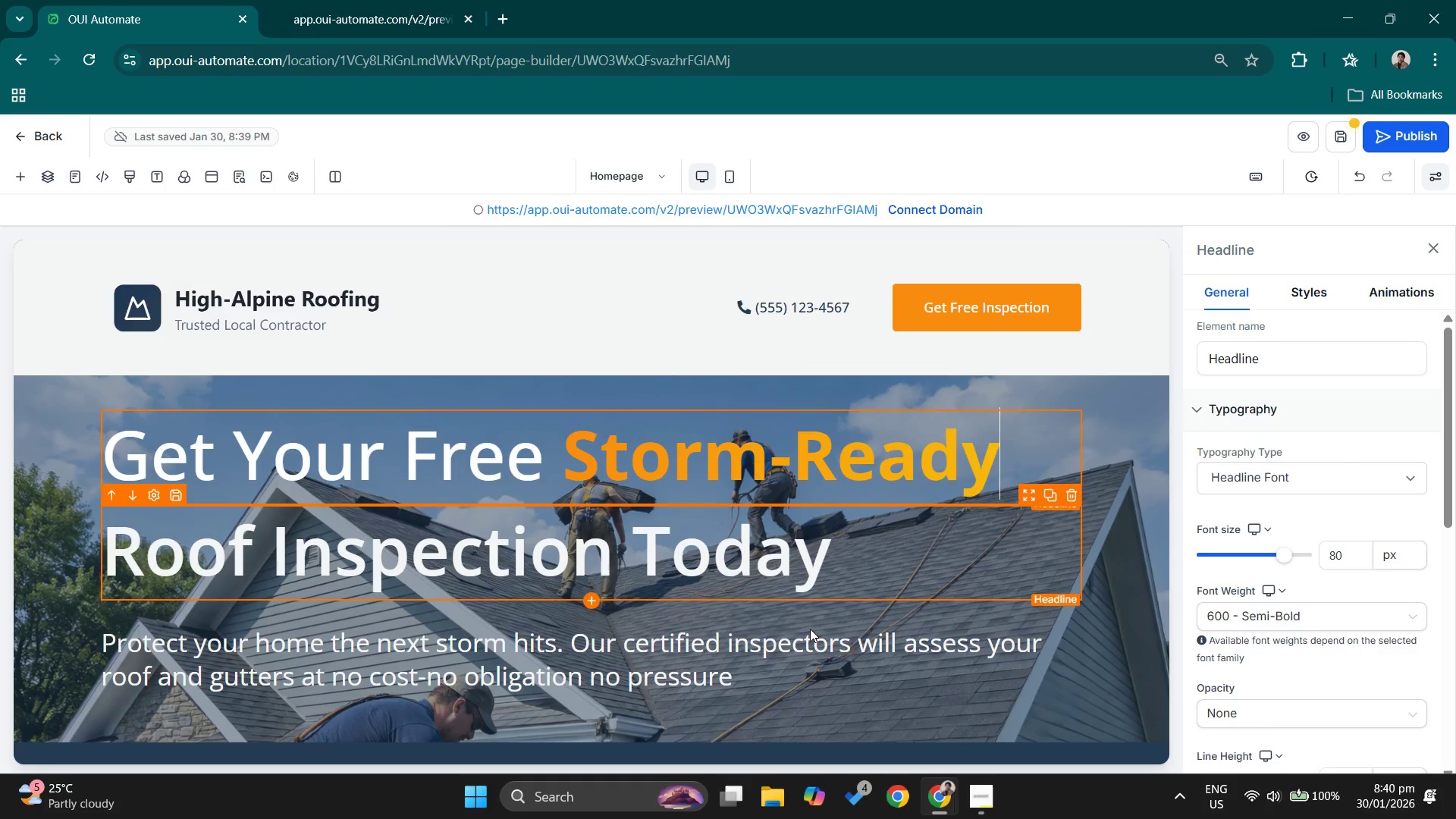 
left_click([744, 664])
 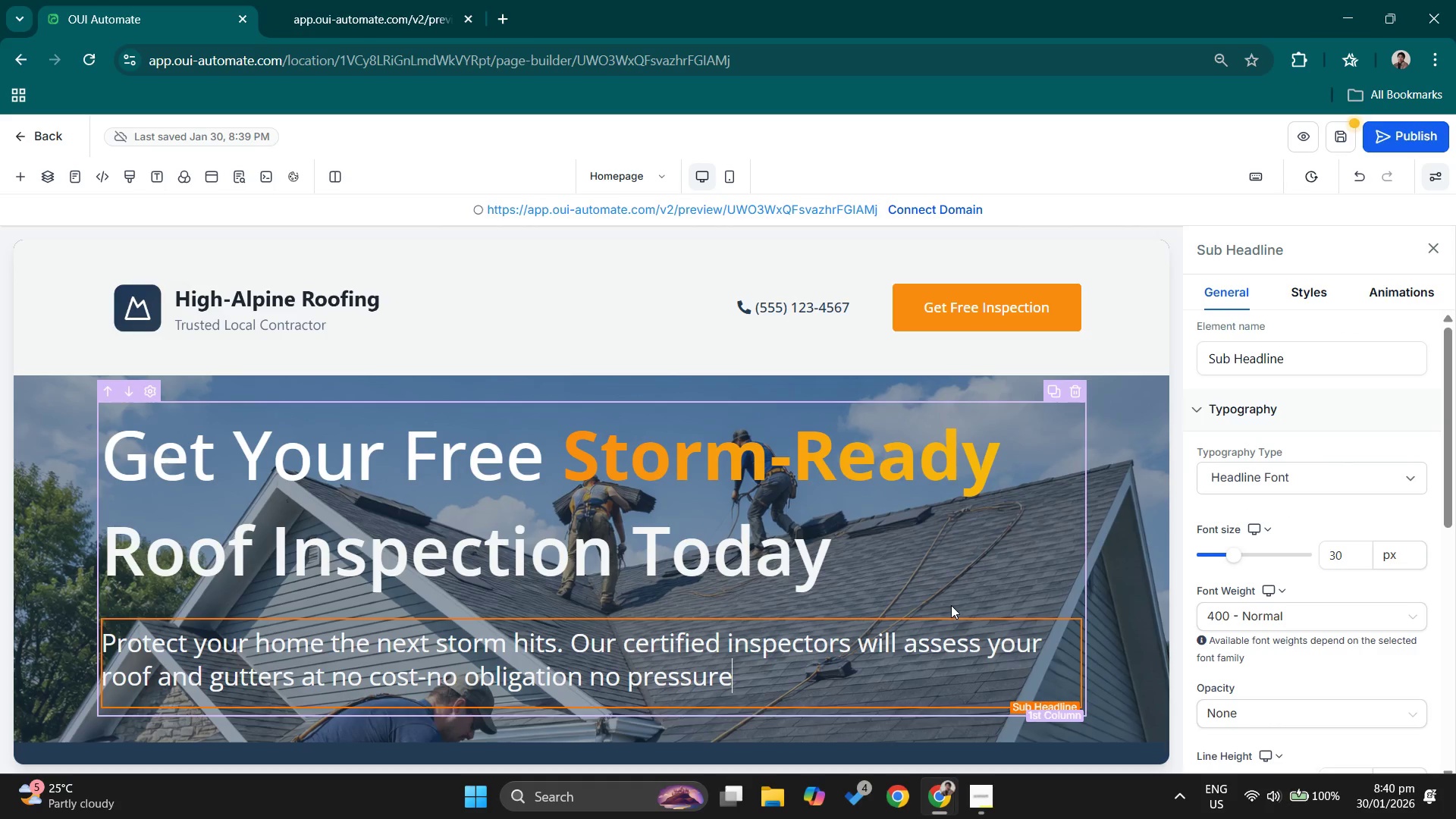 
left_click([893, 644])
 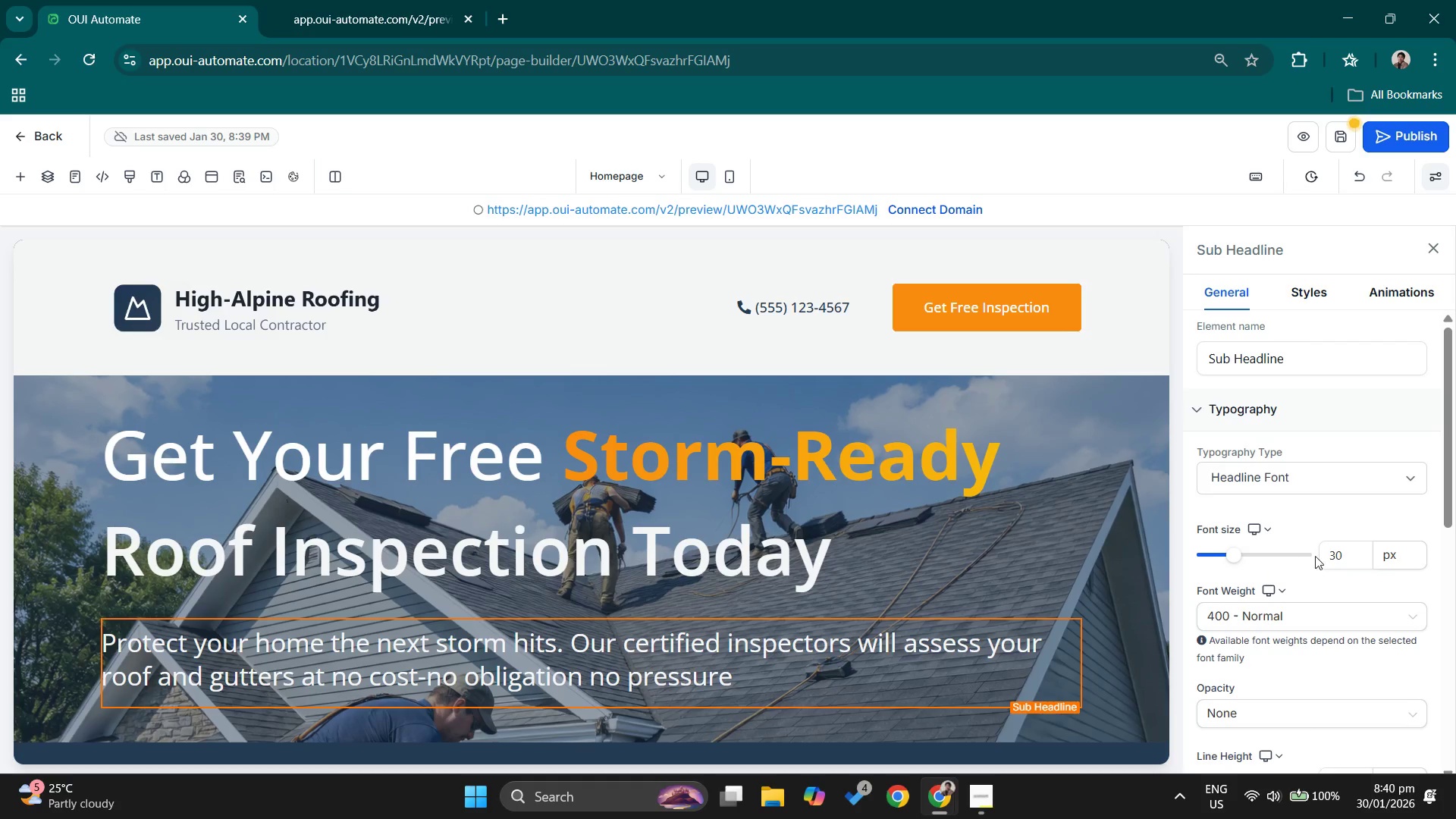 
left_click_drag(start_coordinate=[1363, 565], to_coordinate=[1331, 558])
 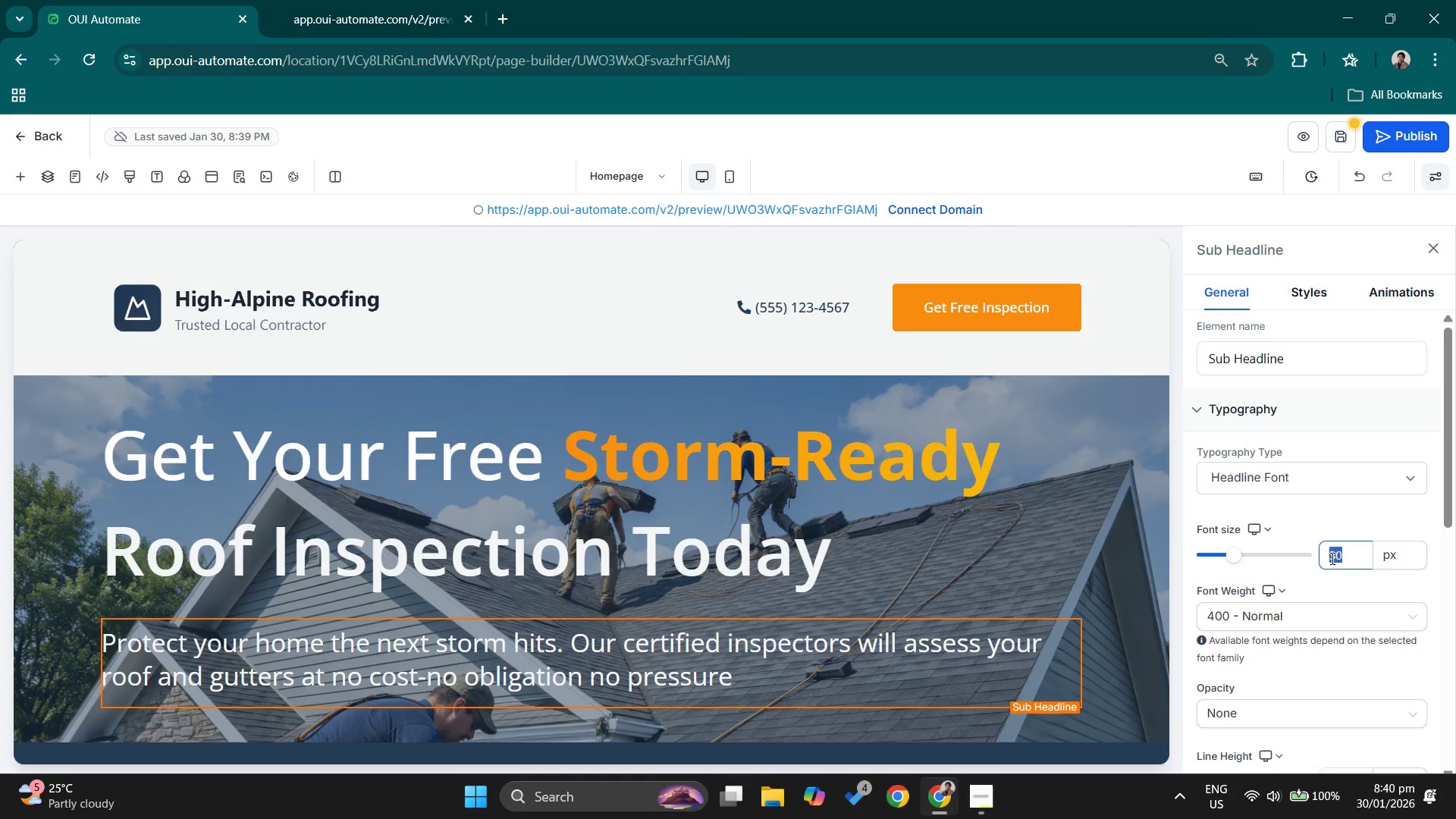 
key(Numpad2)
 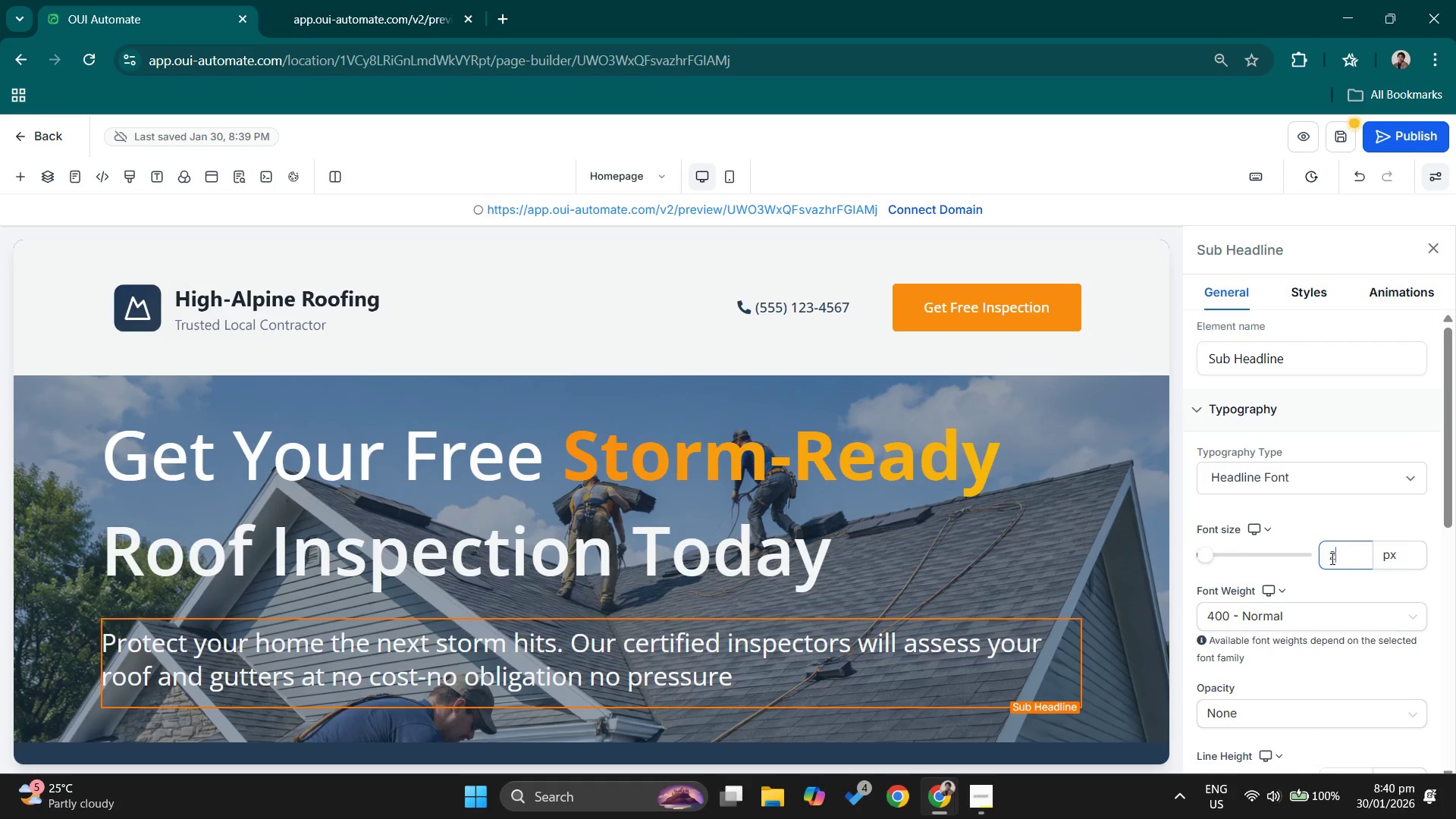 
key(Numpad8)
 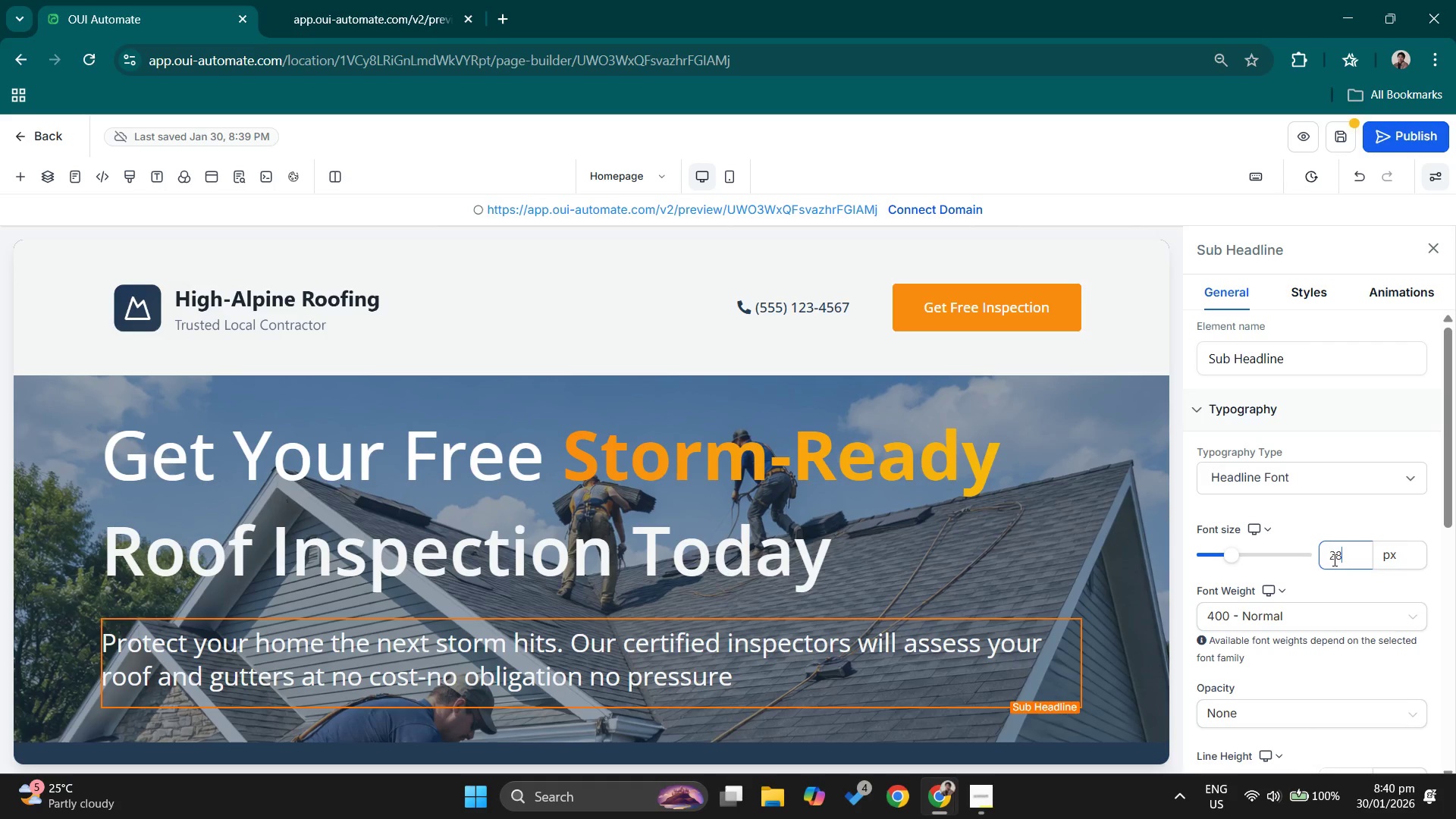 
key(Enter)
 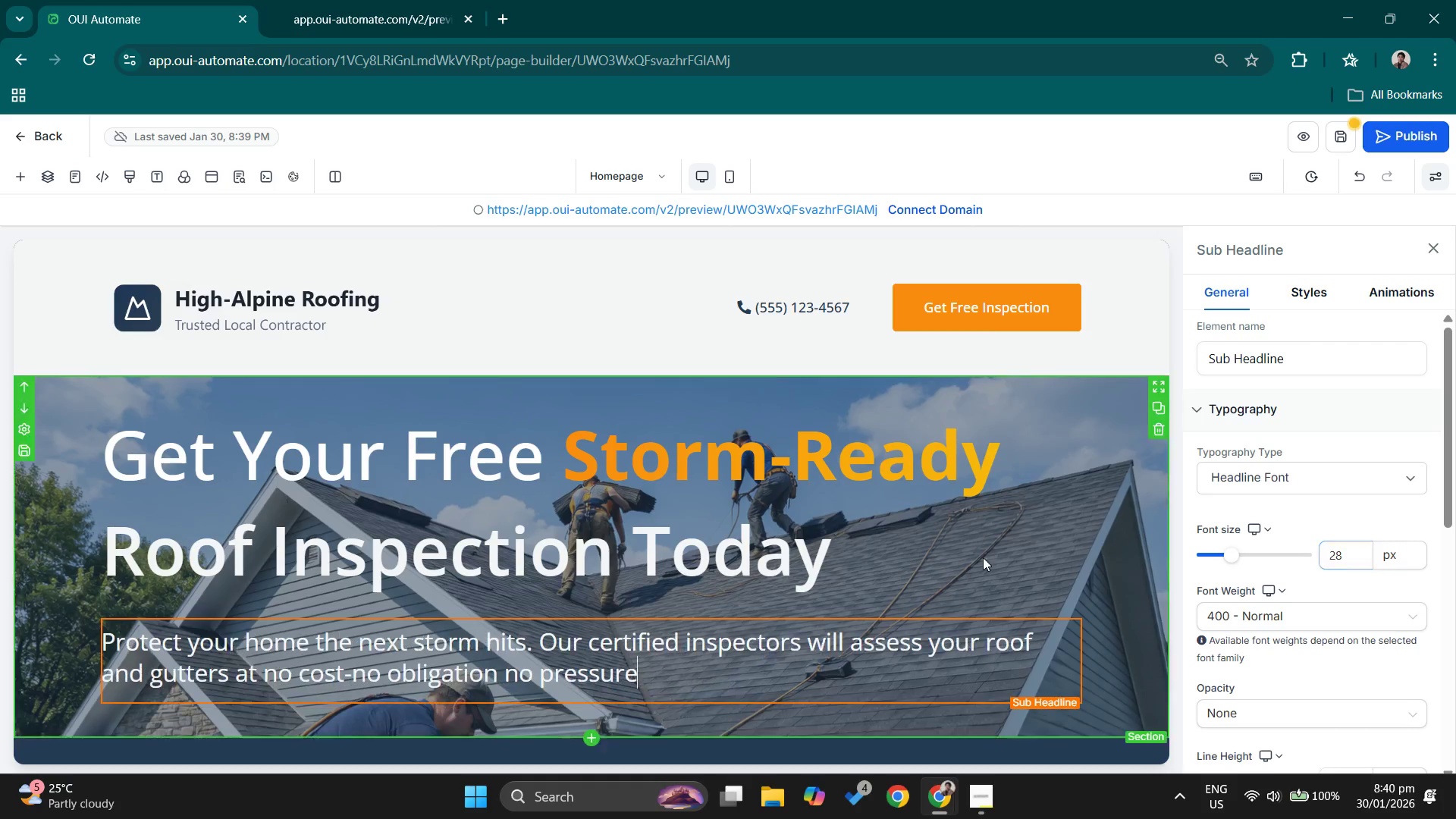 
left_click([851, 489])
 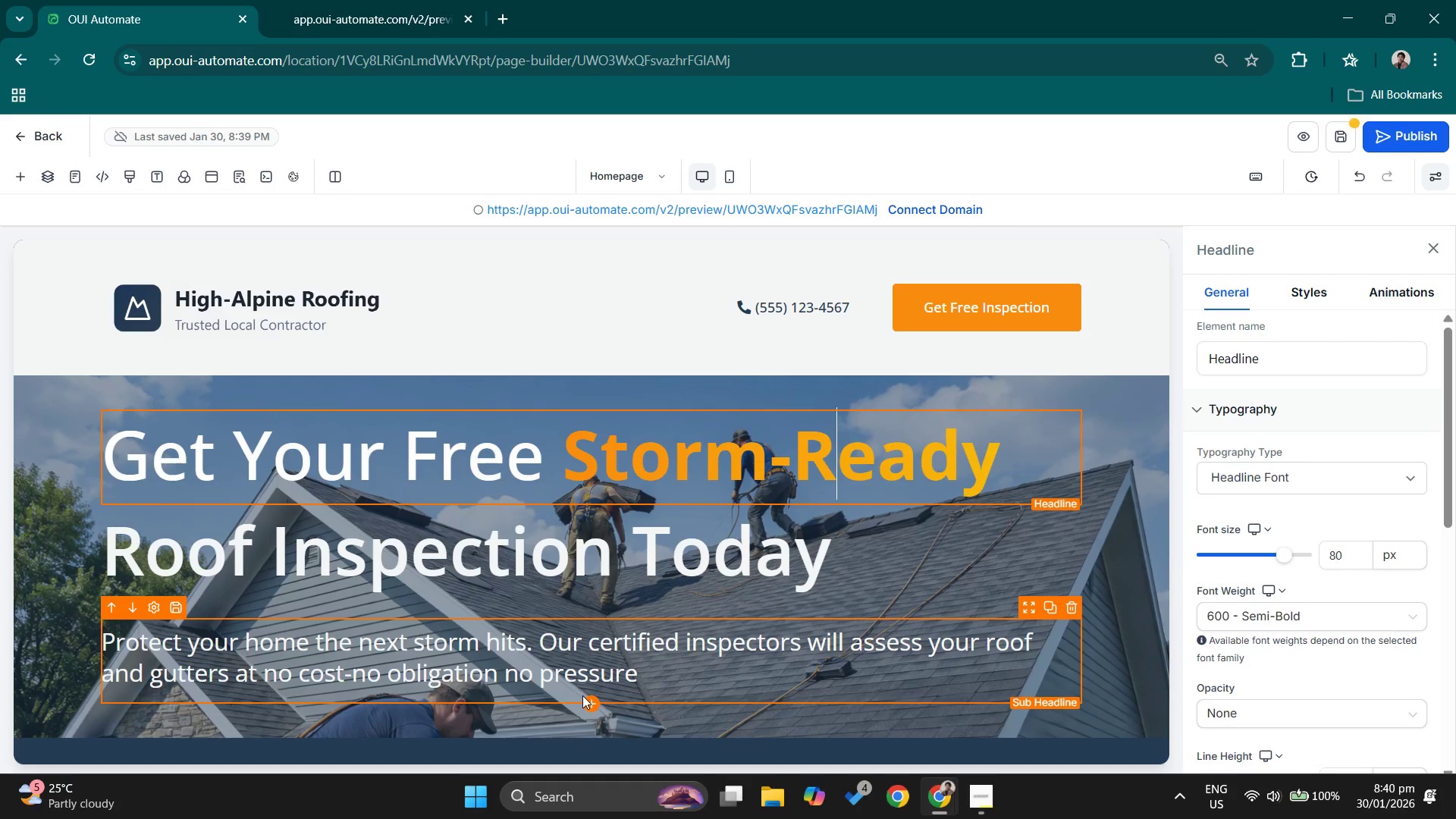 
left_click([597, 707])
 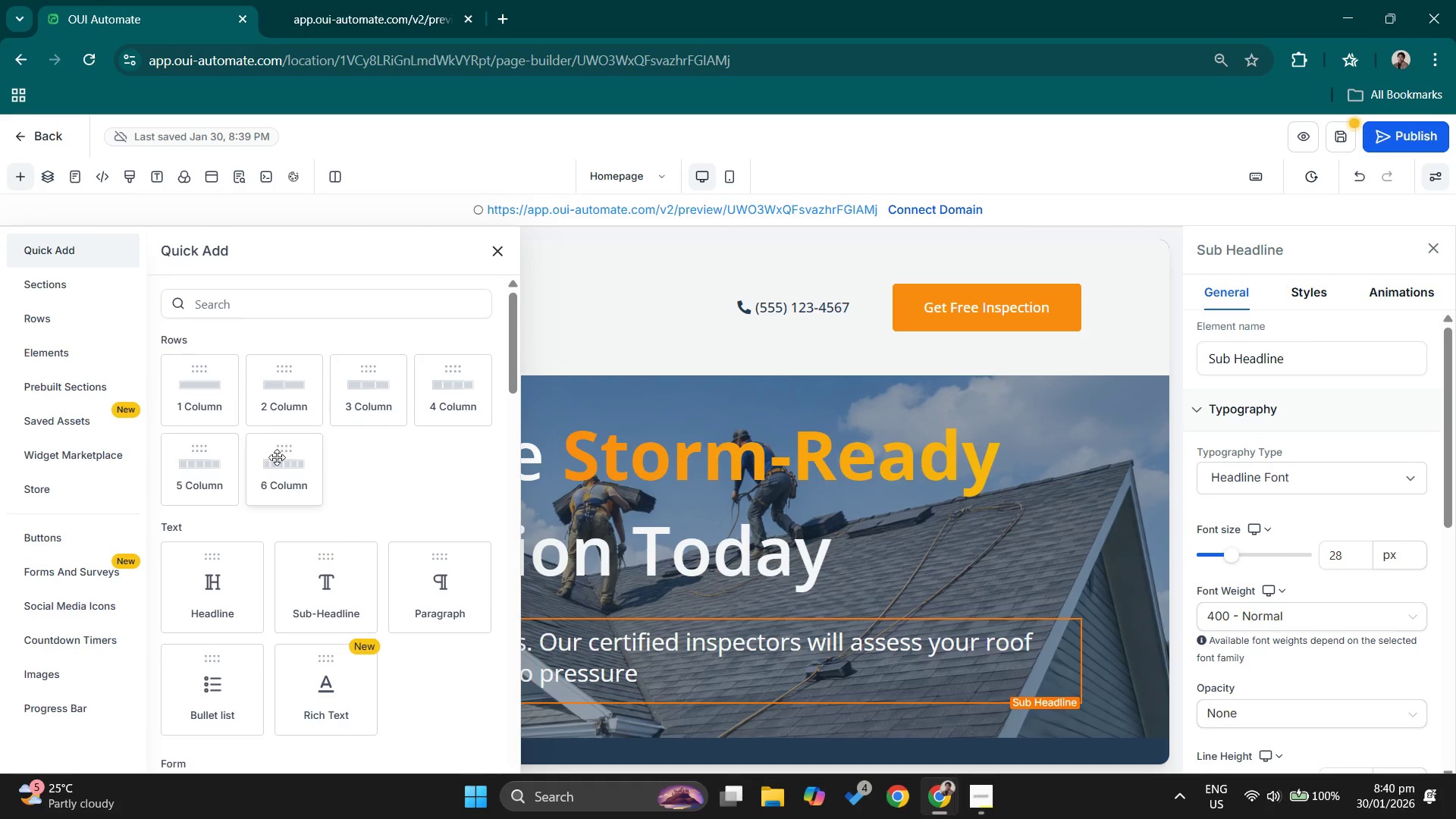 
left_click([290, 406])
 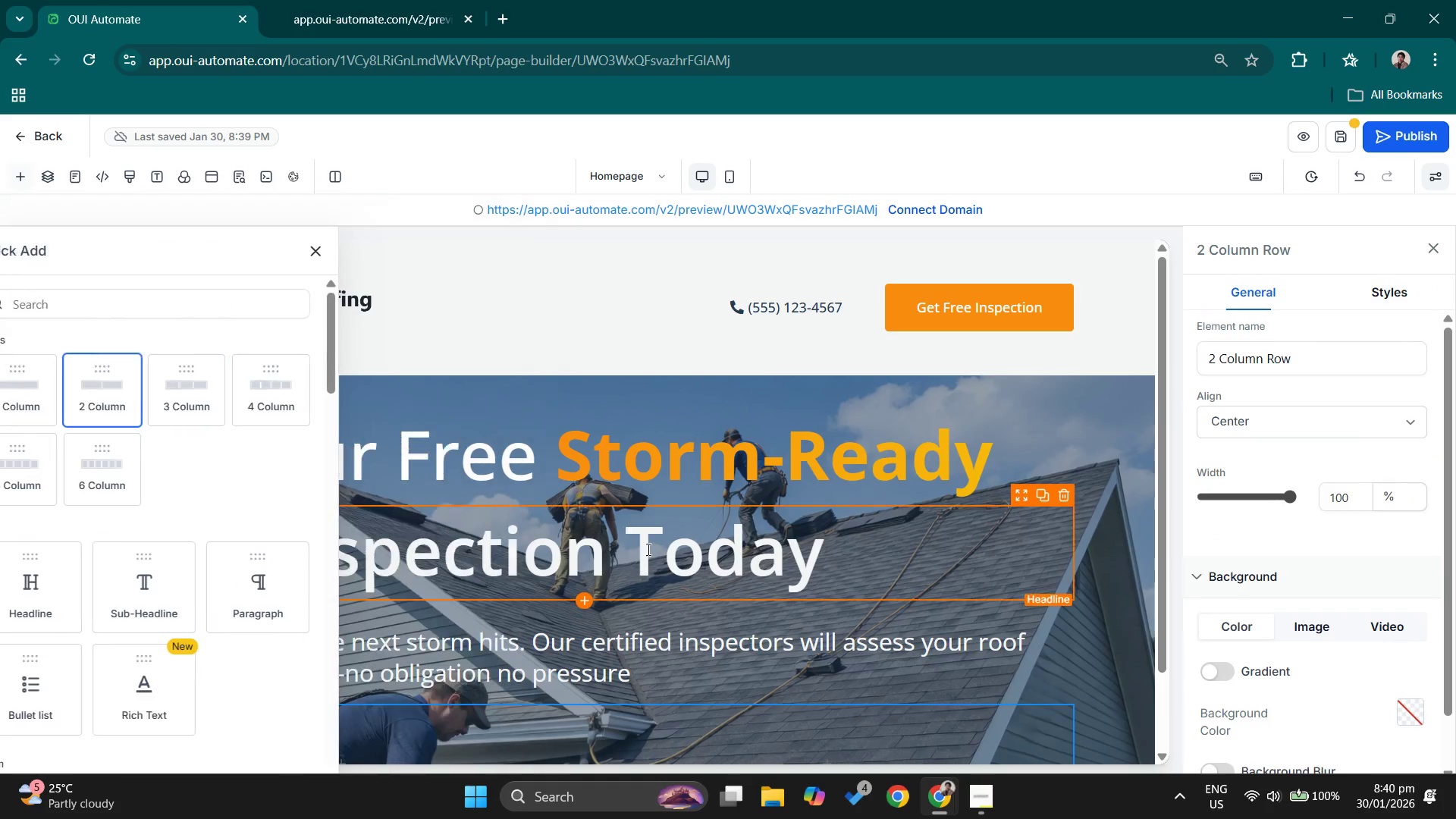 
scroll: coordinate [615, 679], scroll_direction: down, amount: 3.0
 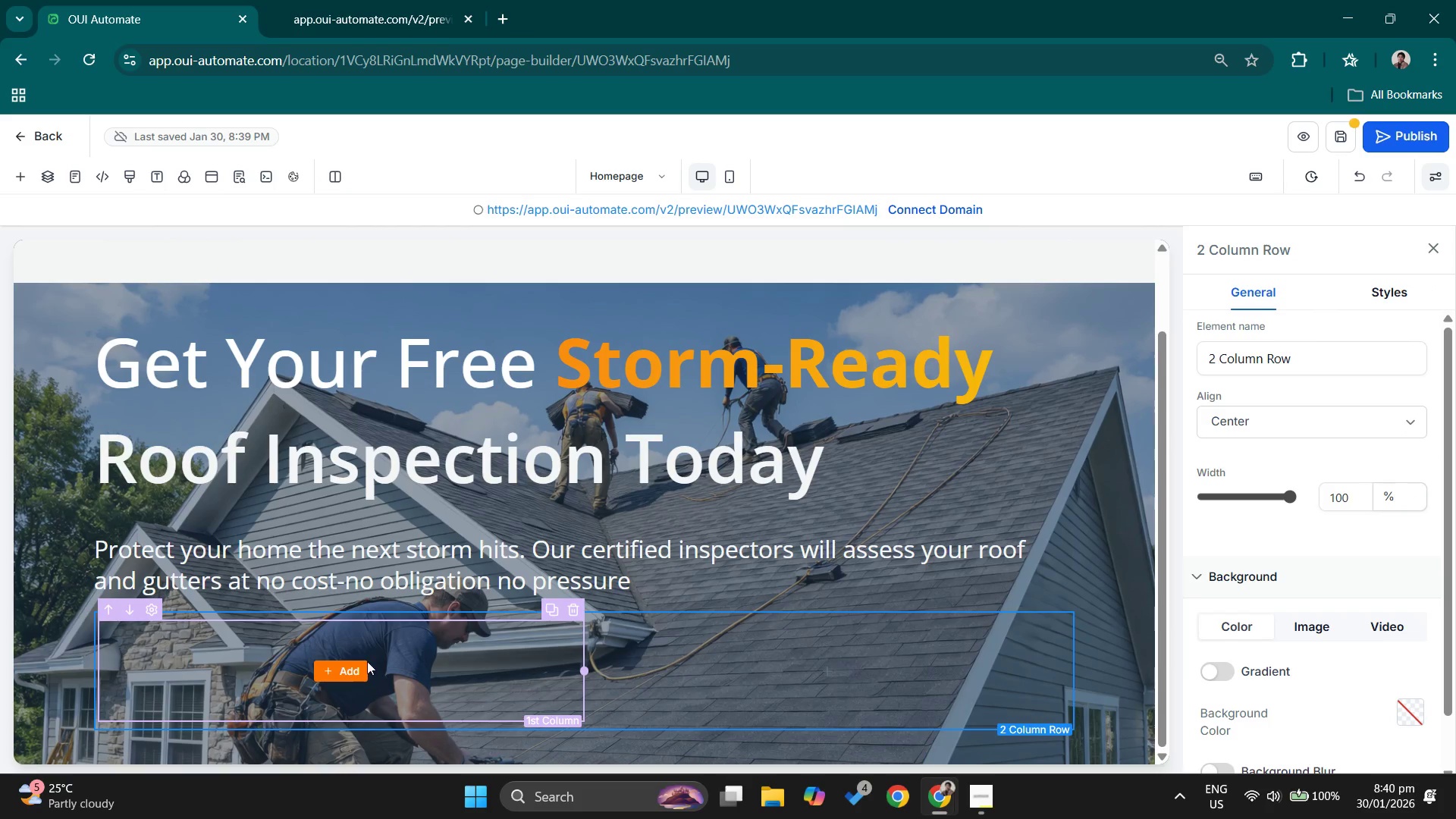 
left_click([347, 670])
 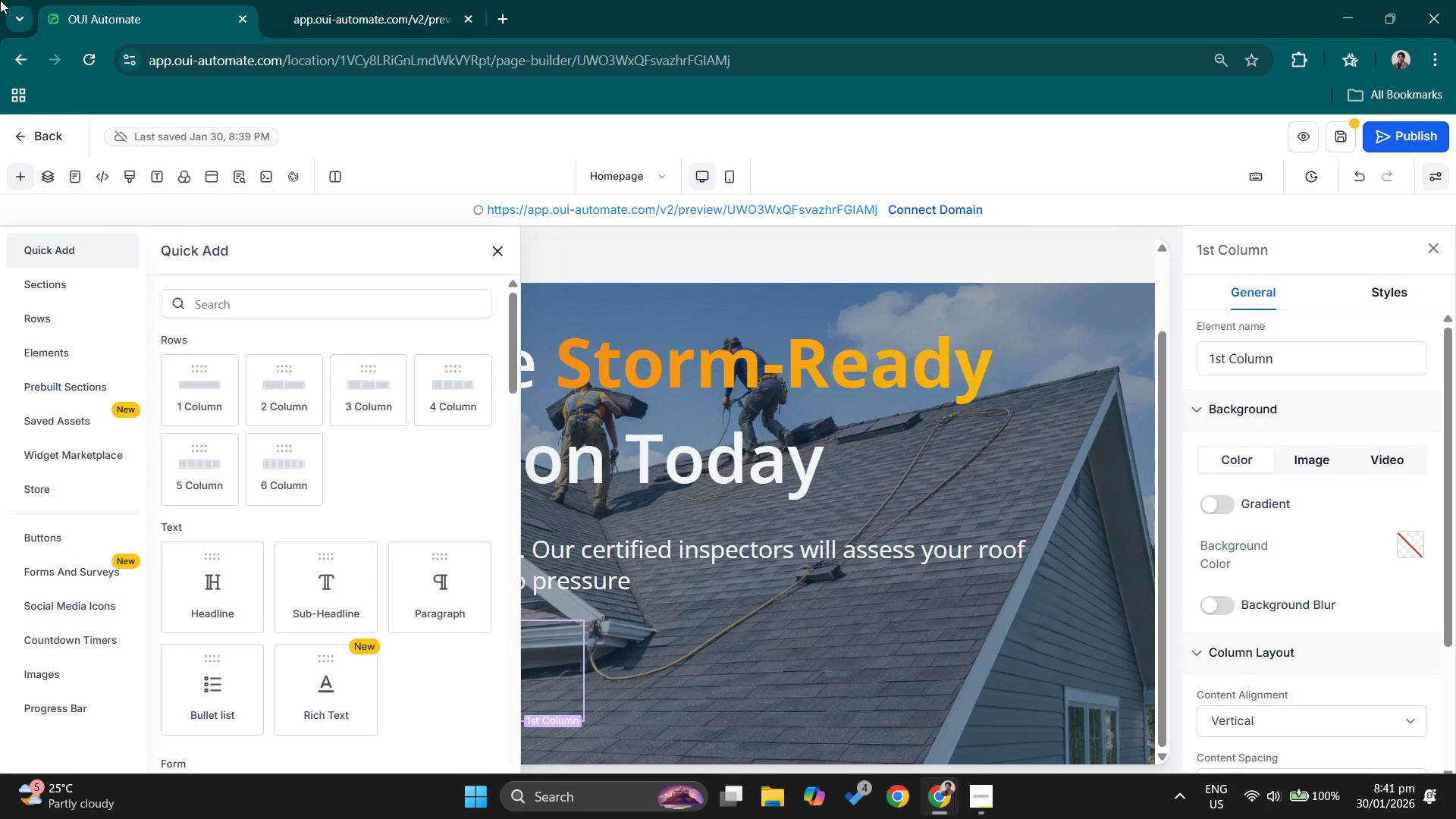 
scroll: coordinate [327, 443], scroll_direction: down, amount: 3.0
 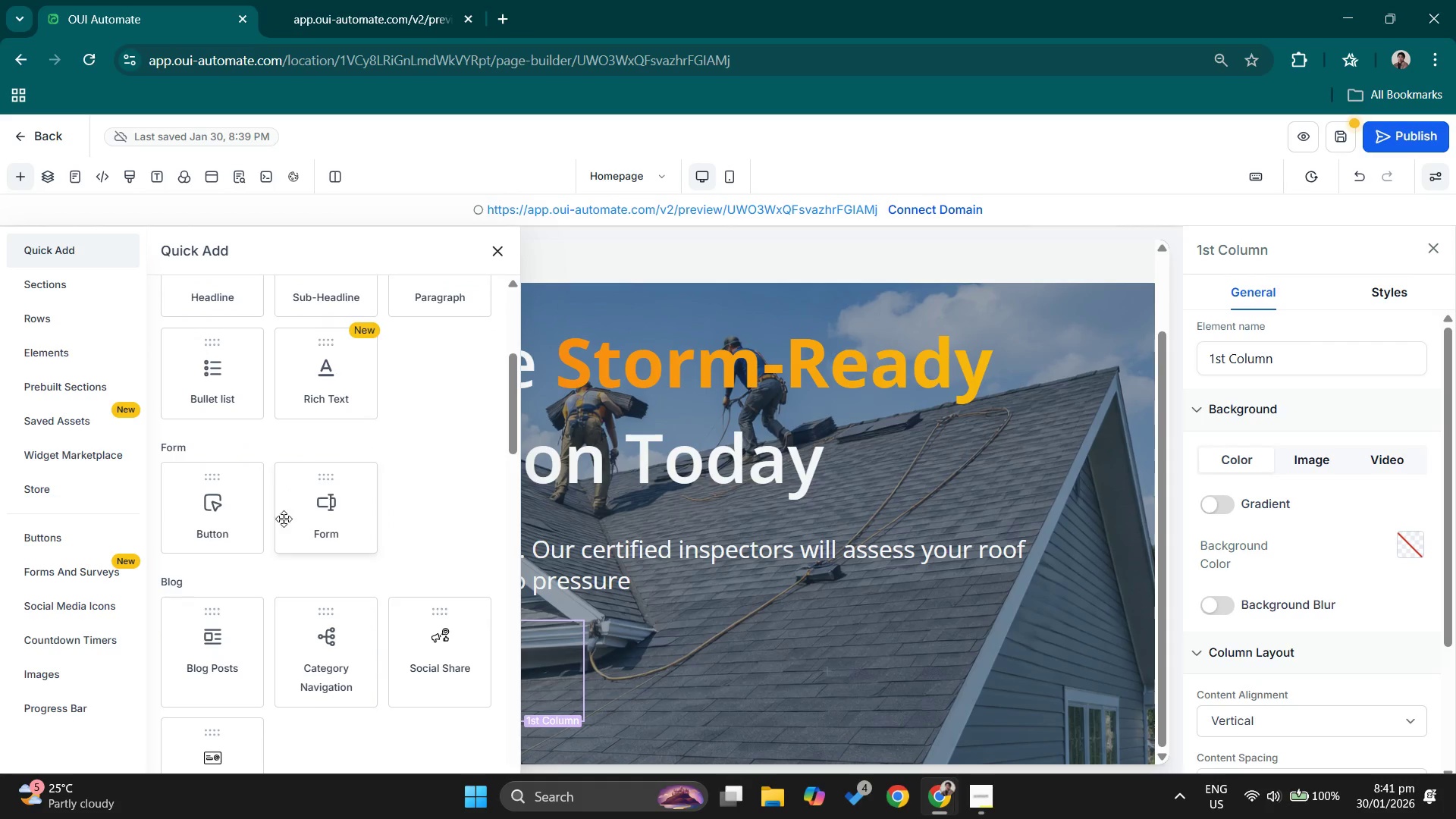 
left_click([225, 529])
 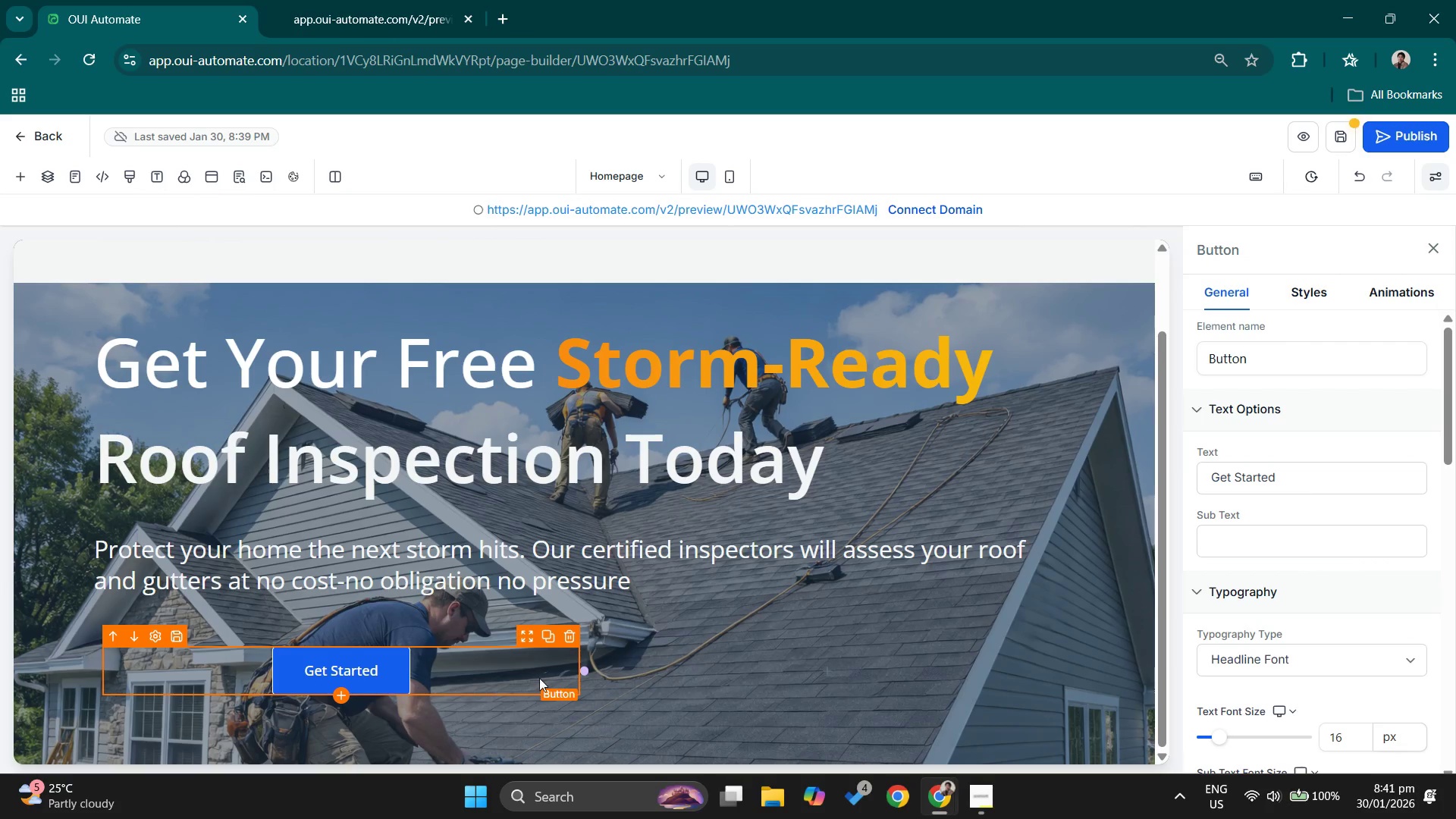 
left_click([549, 642])
 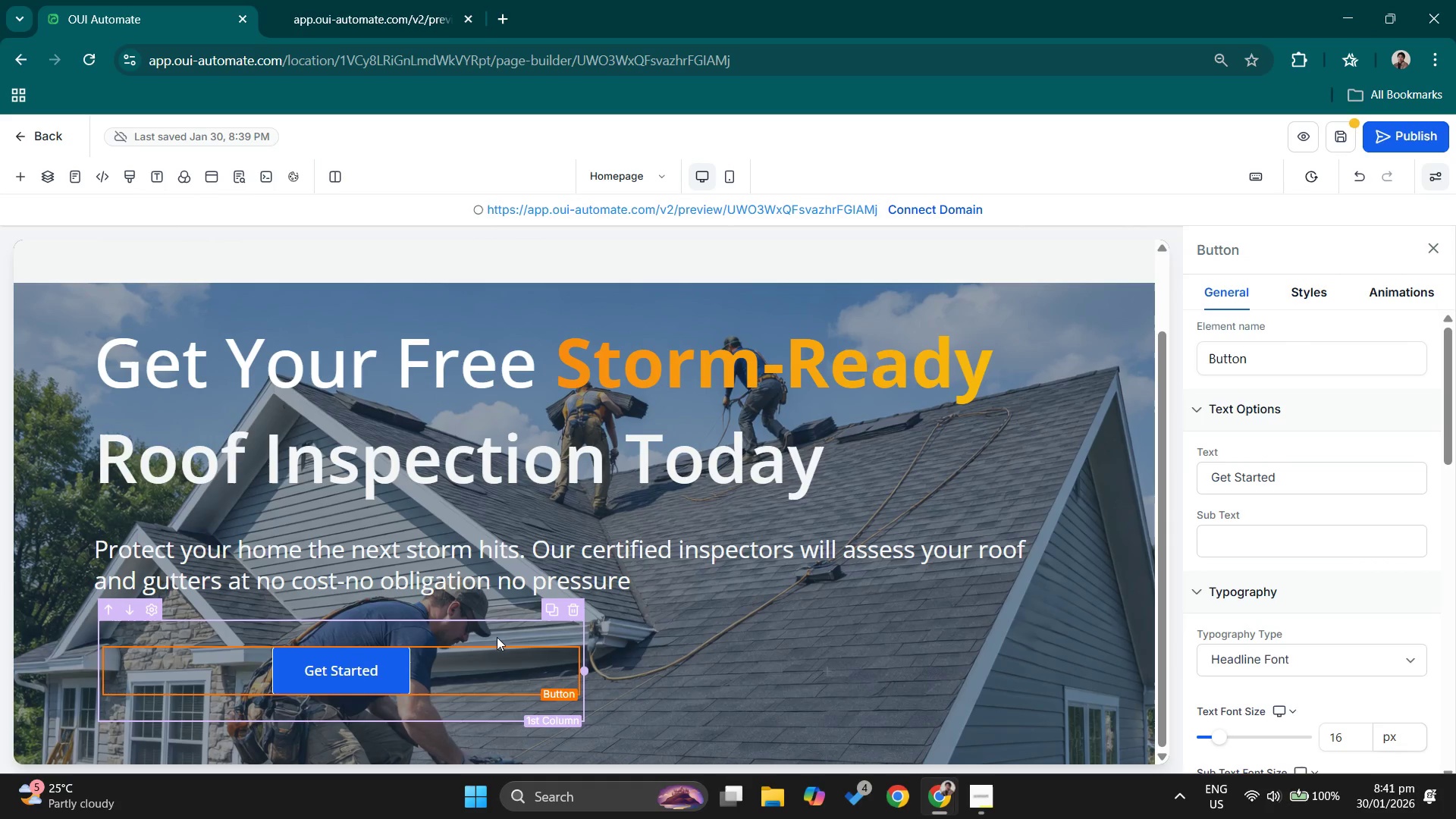 
left_click([554, 610])
 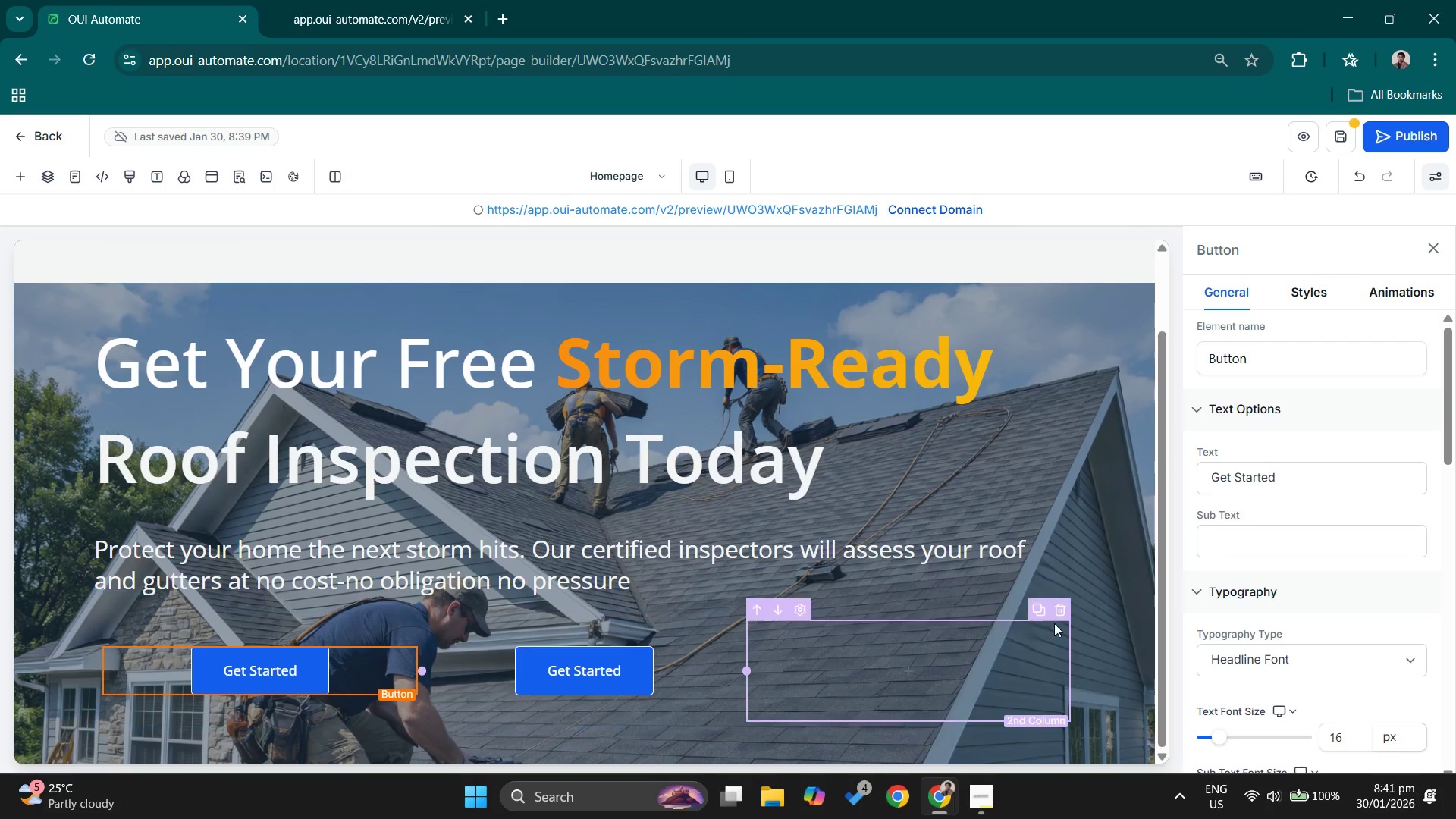 
left_click([1056, 613])
 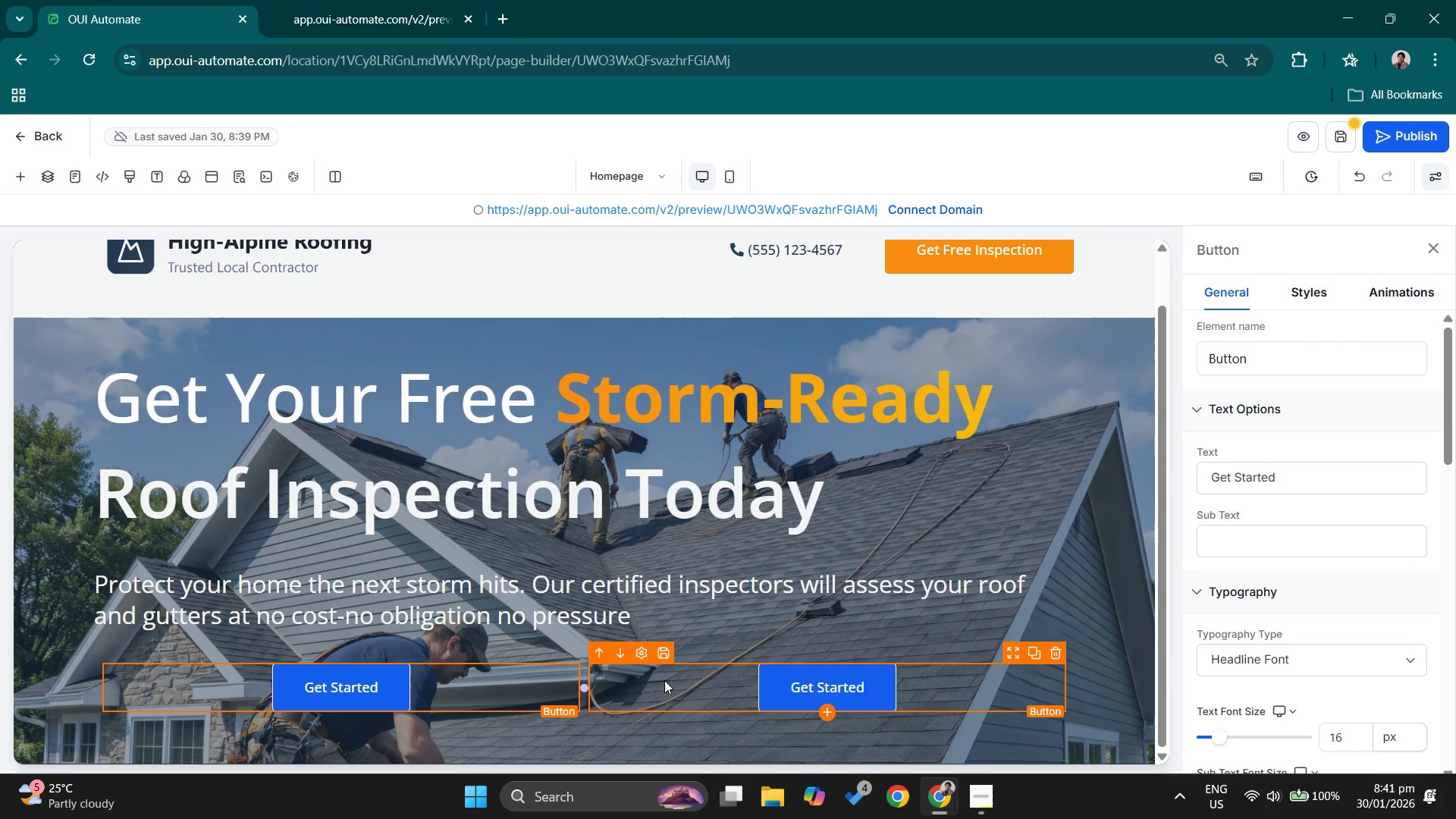 
scroll: coordinate [664, 682], scroll_direction: down, amount: 1.0
 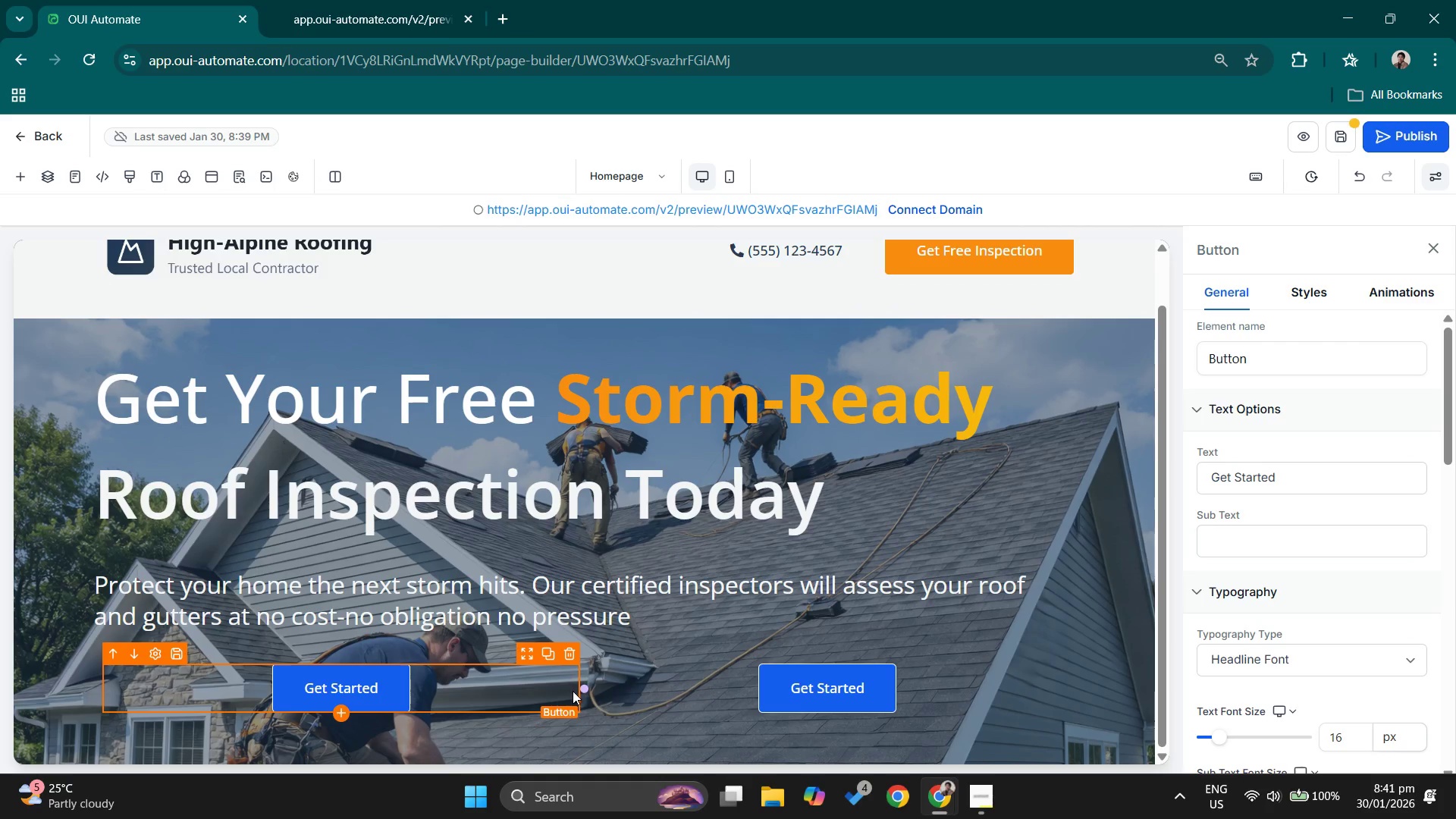 
left_click([530, 692])
 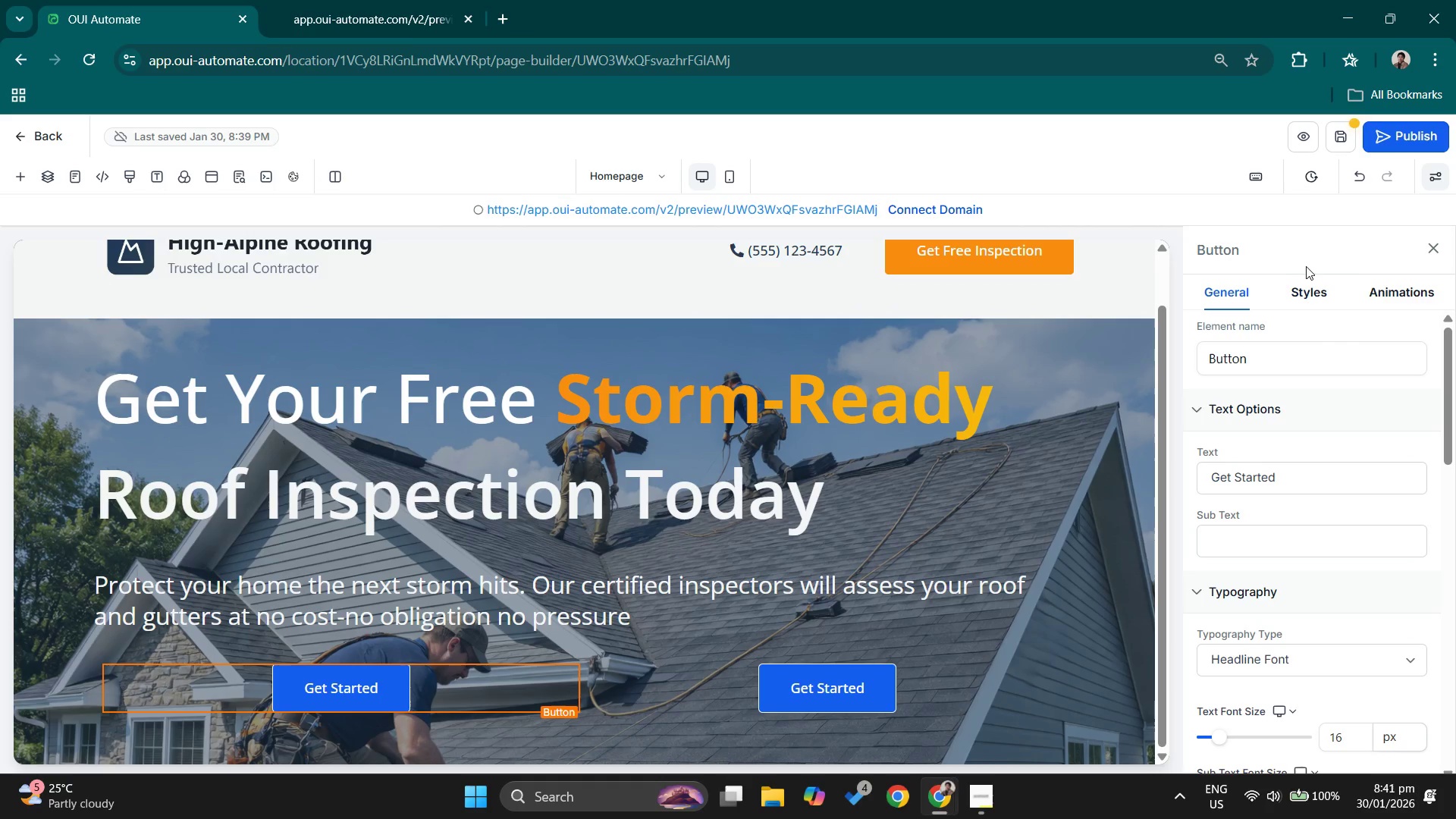 
left_click([1309, 295])
 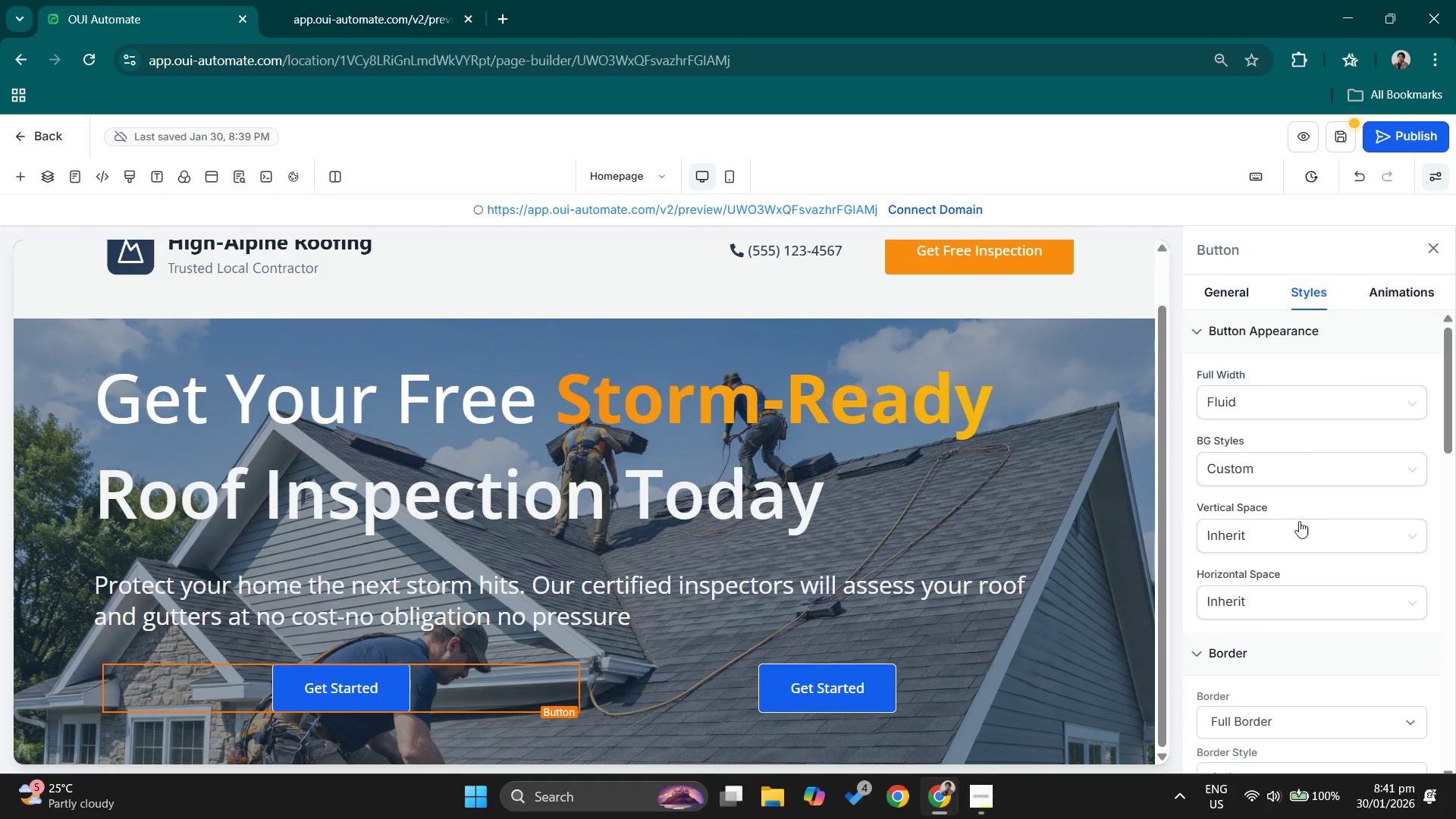 
scroll: coordinate [1298, 529], scroll_direction: down, amount: 5.0
 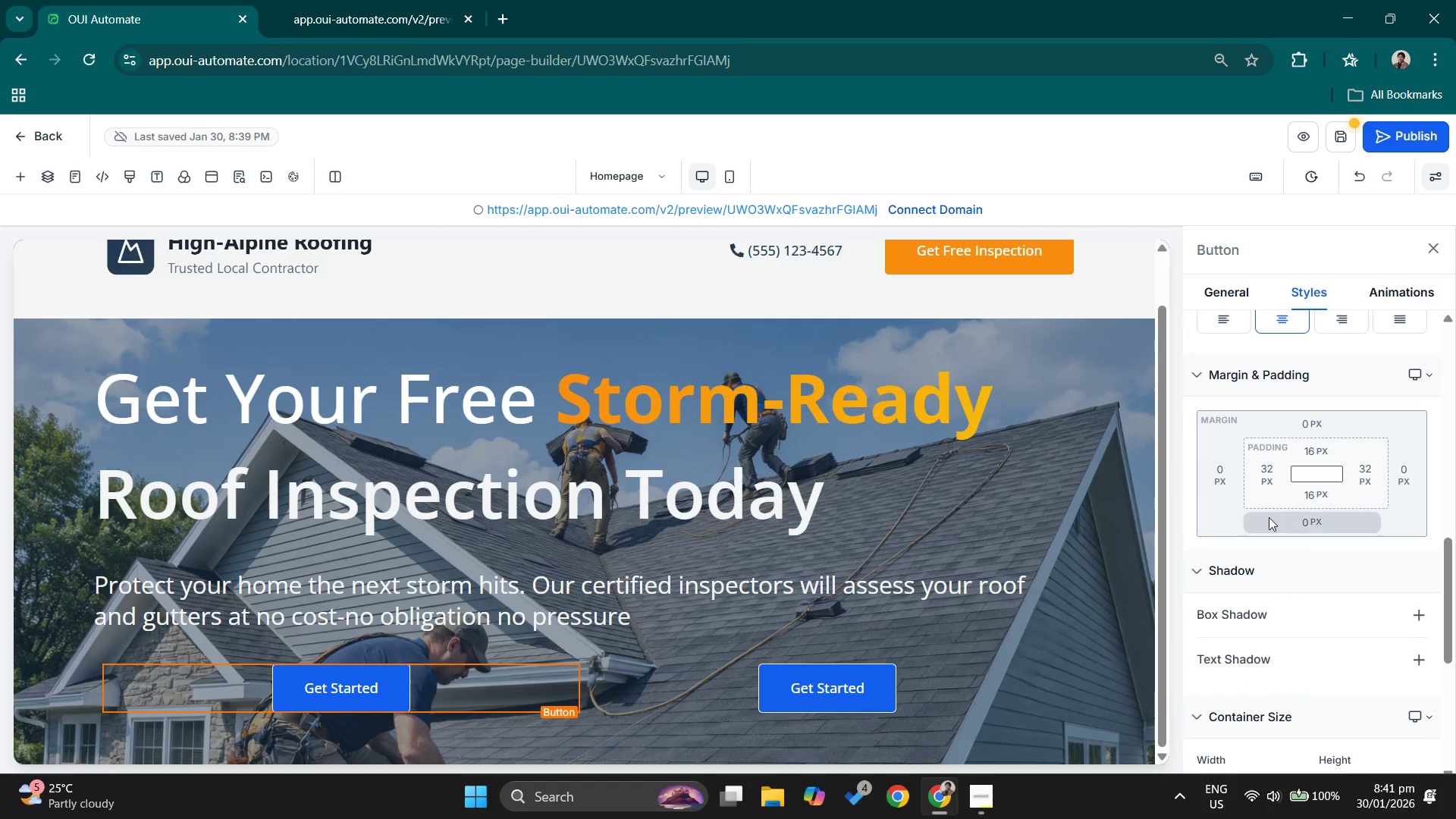 
scroll: coordinate [1263, 513], scroll_direction: up, amount: 1.0
 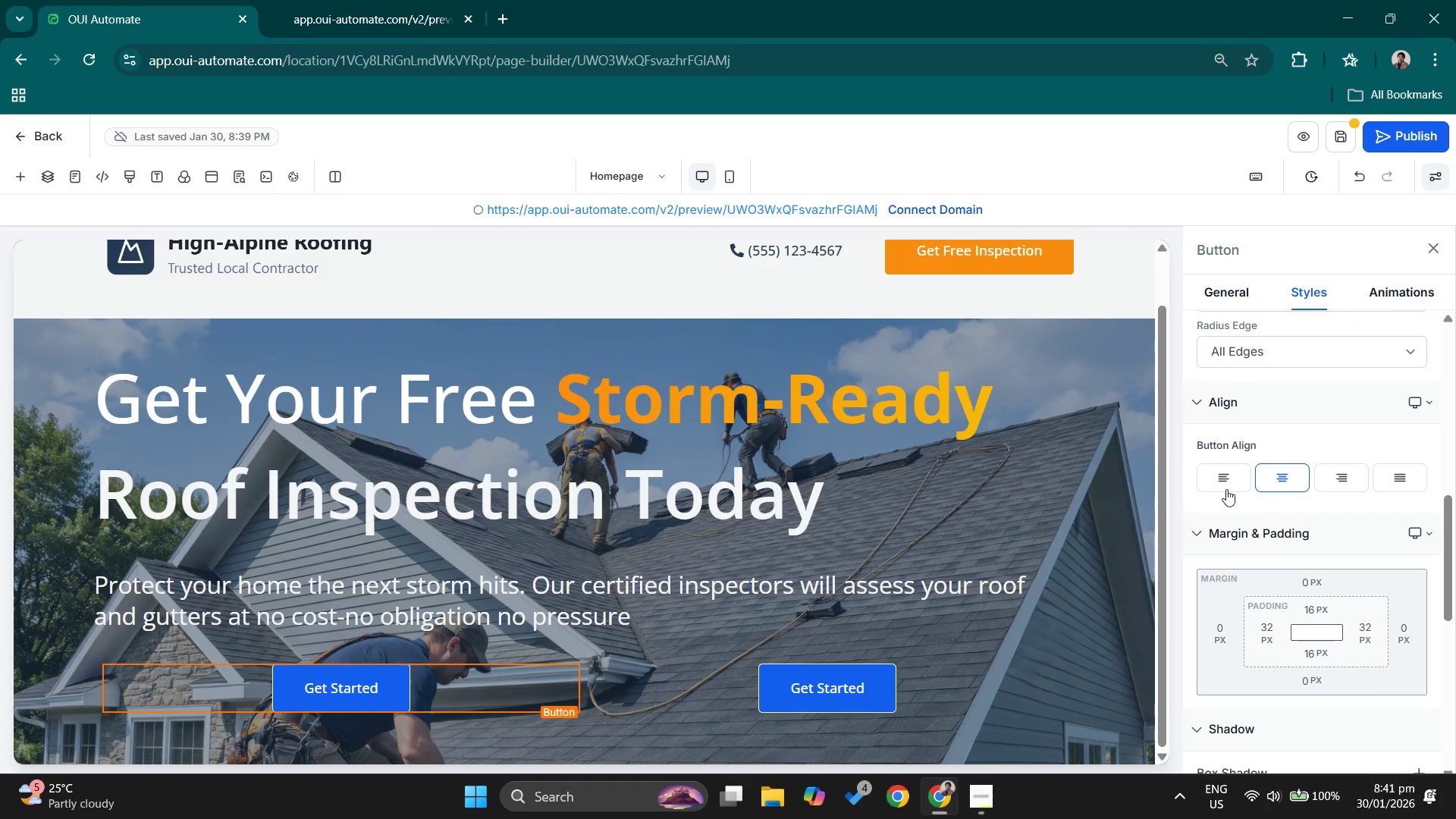 
left_click([1226, 487])
 